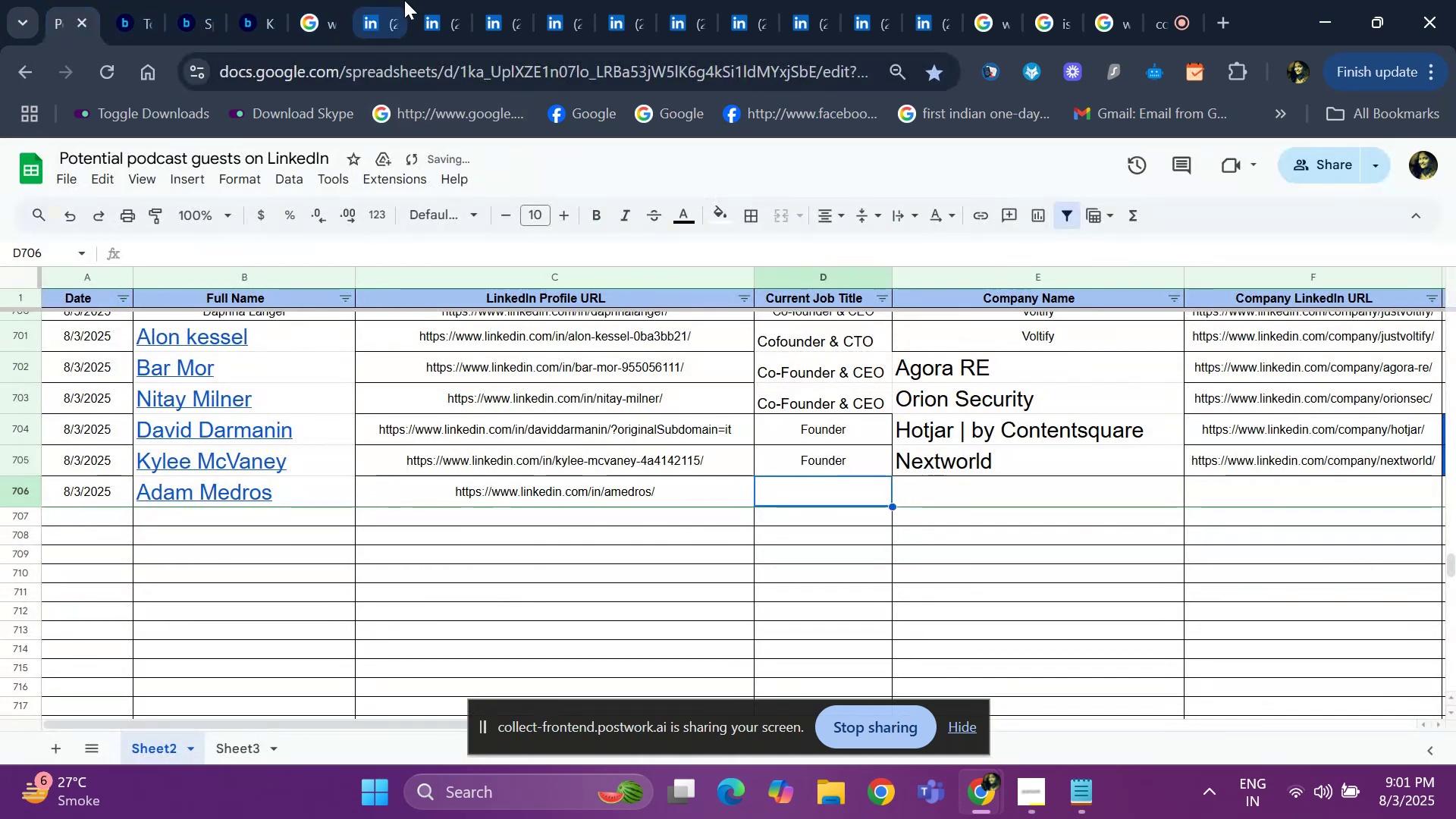 
left_click([386, 8])
 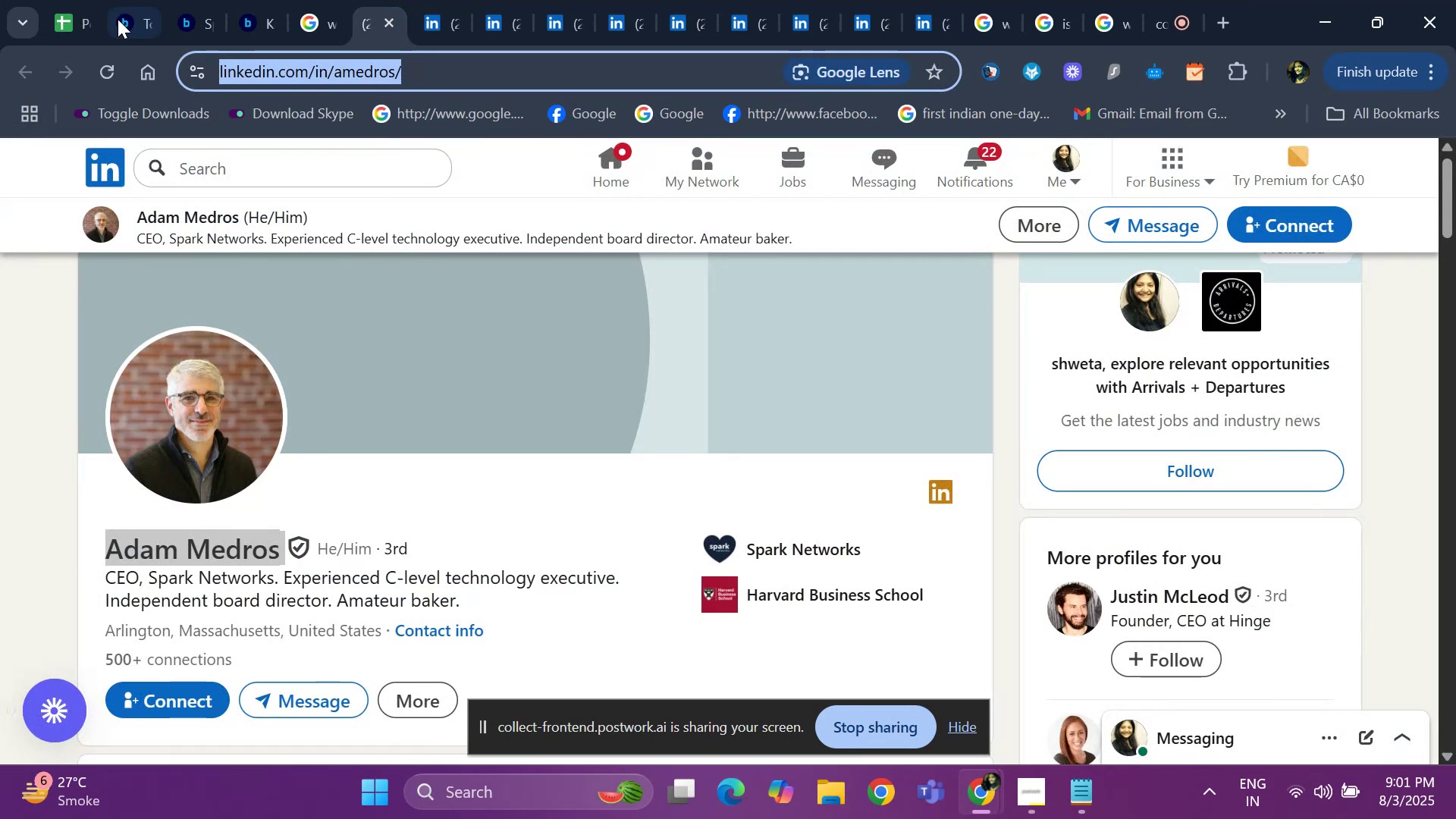 
left_click([75, 12])
 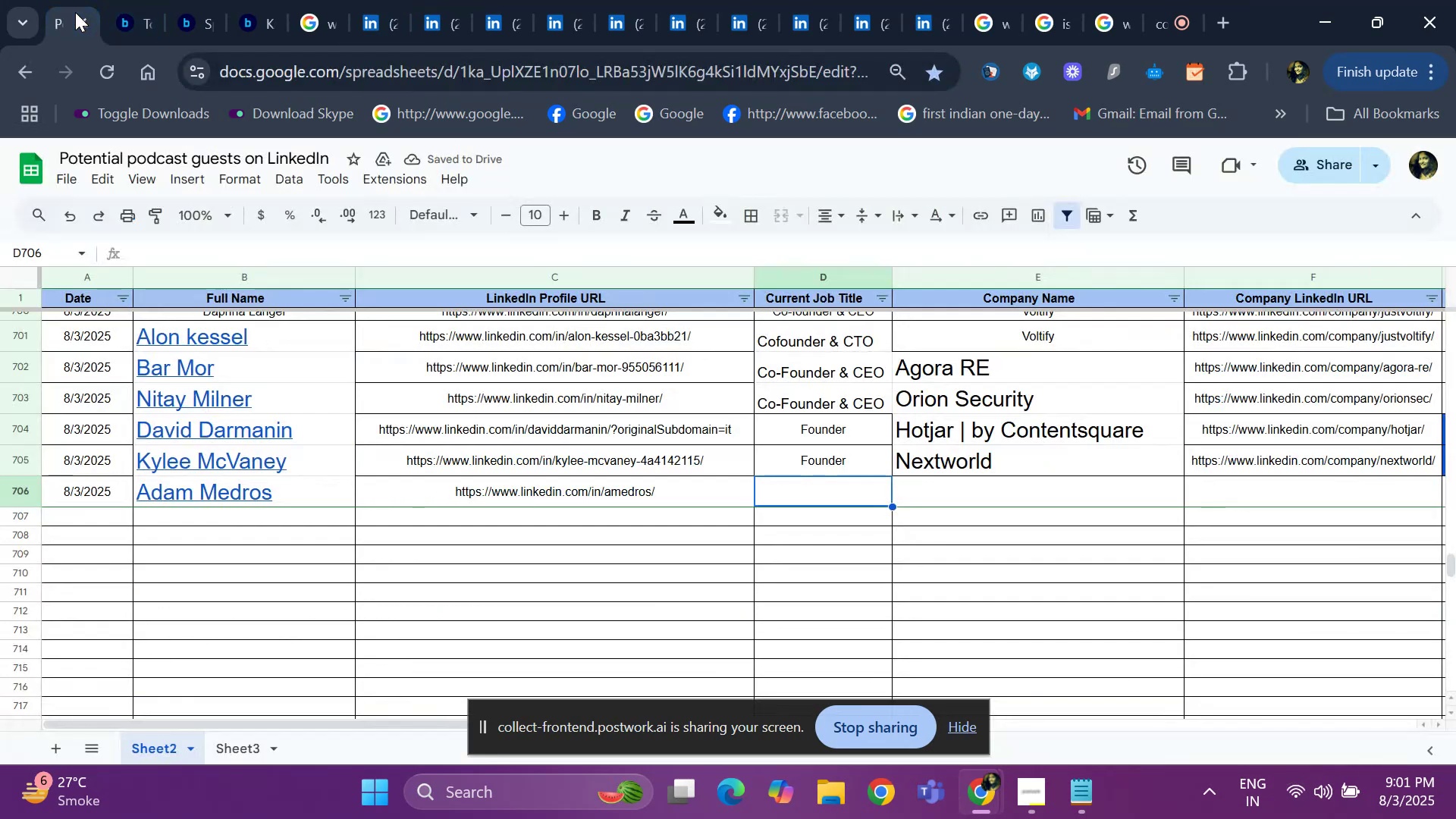 
hold_key(key=ShiftLeft, duration=1.51)
 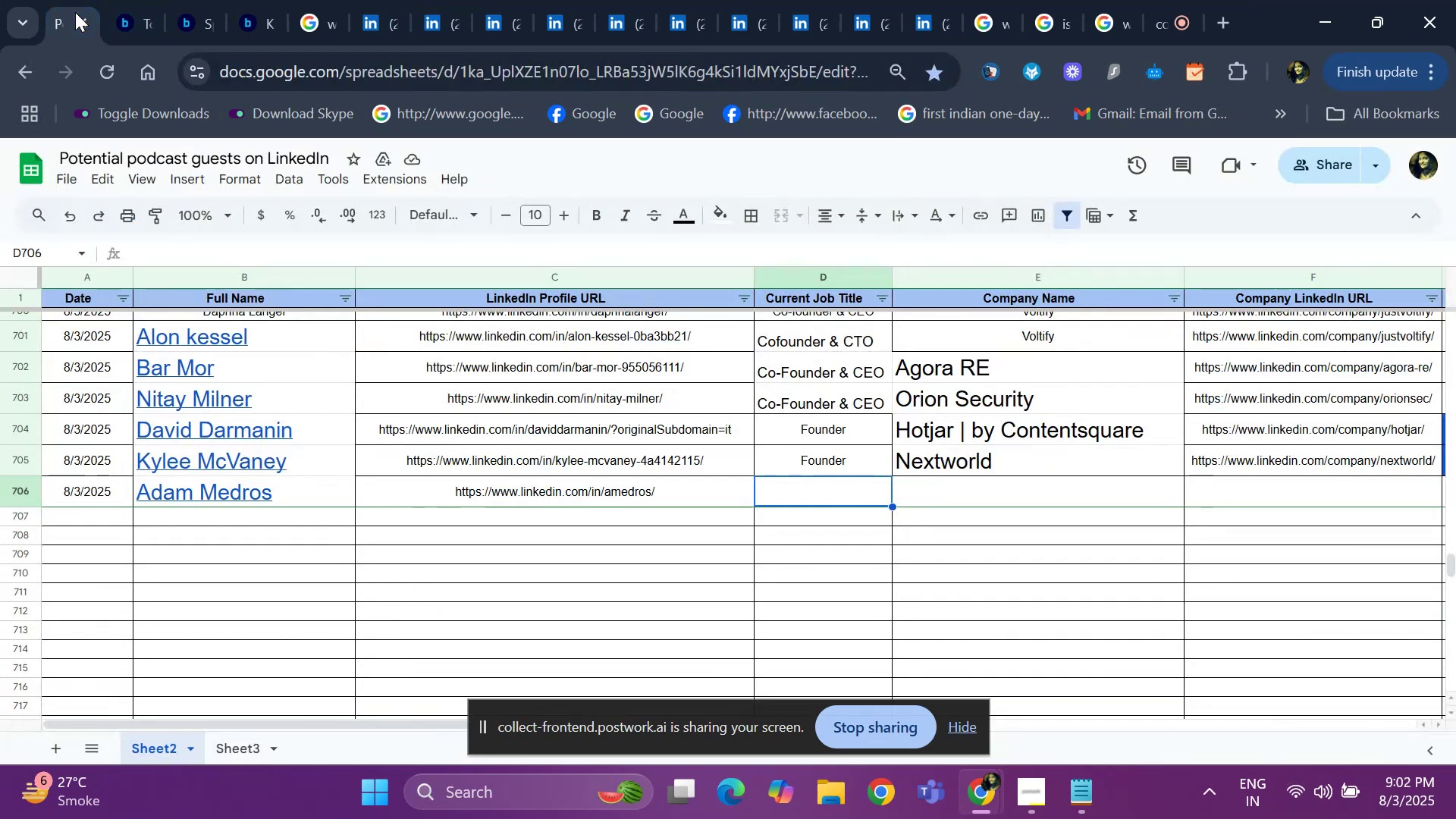 
type(CEO)
 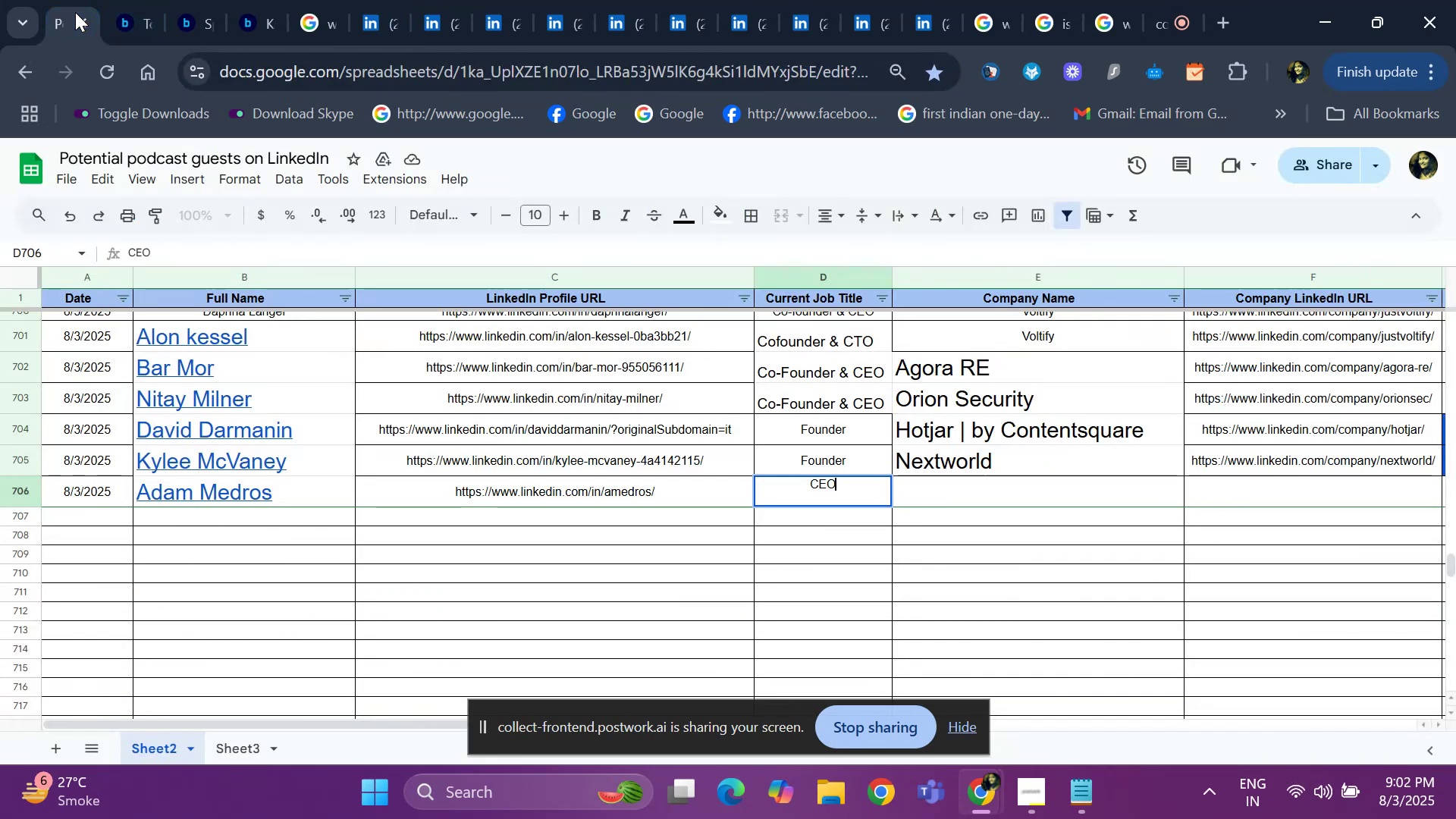 
key(ArrowRight)
 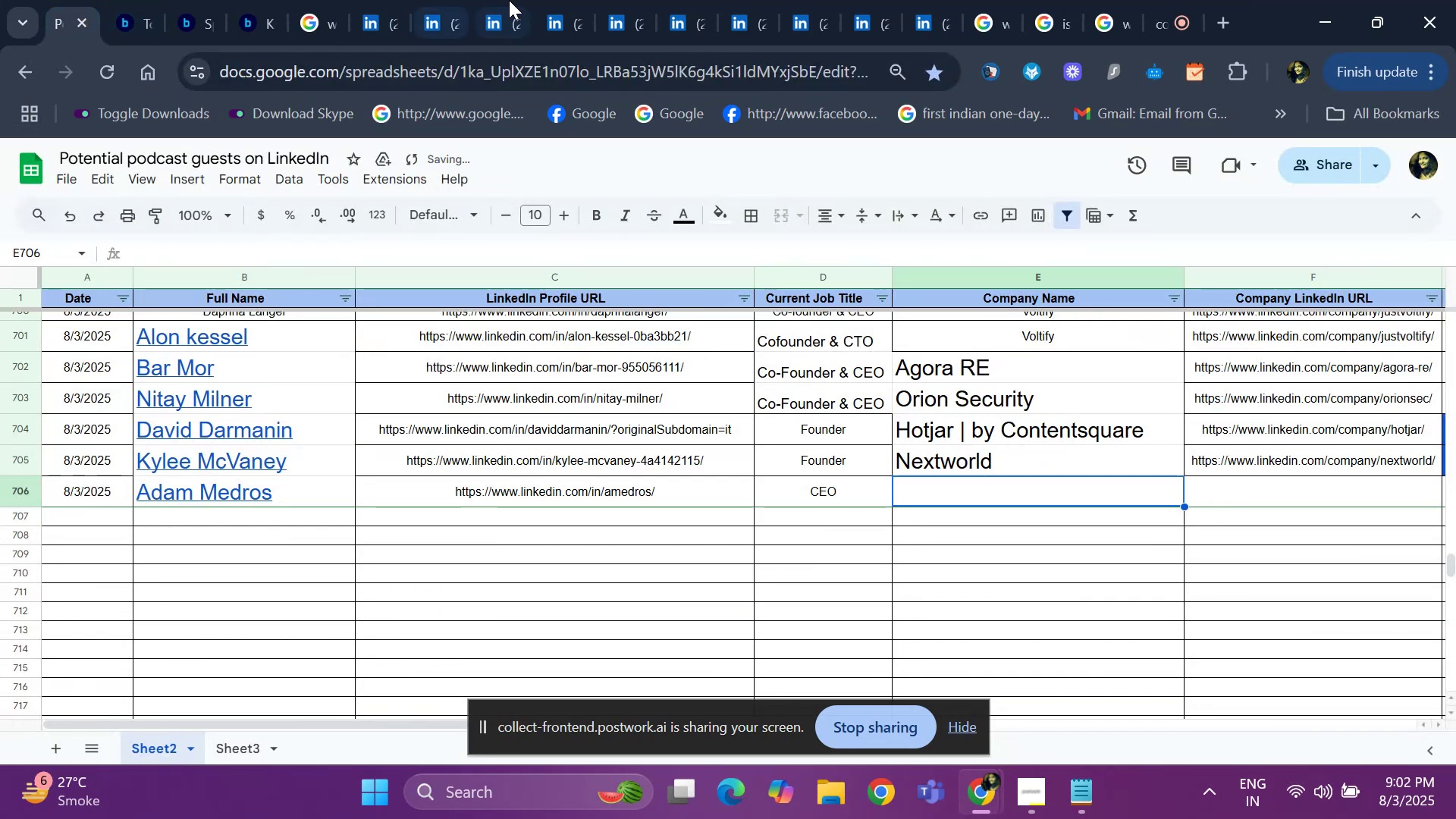 
left_click([356, 18])
 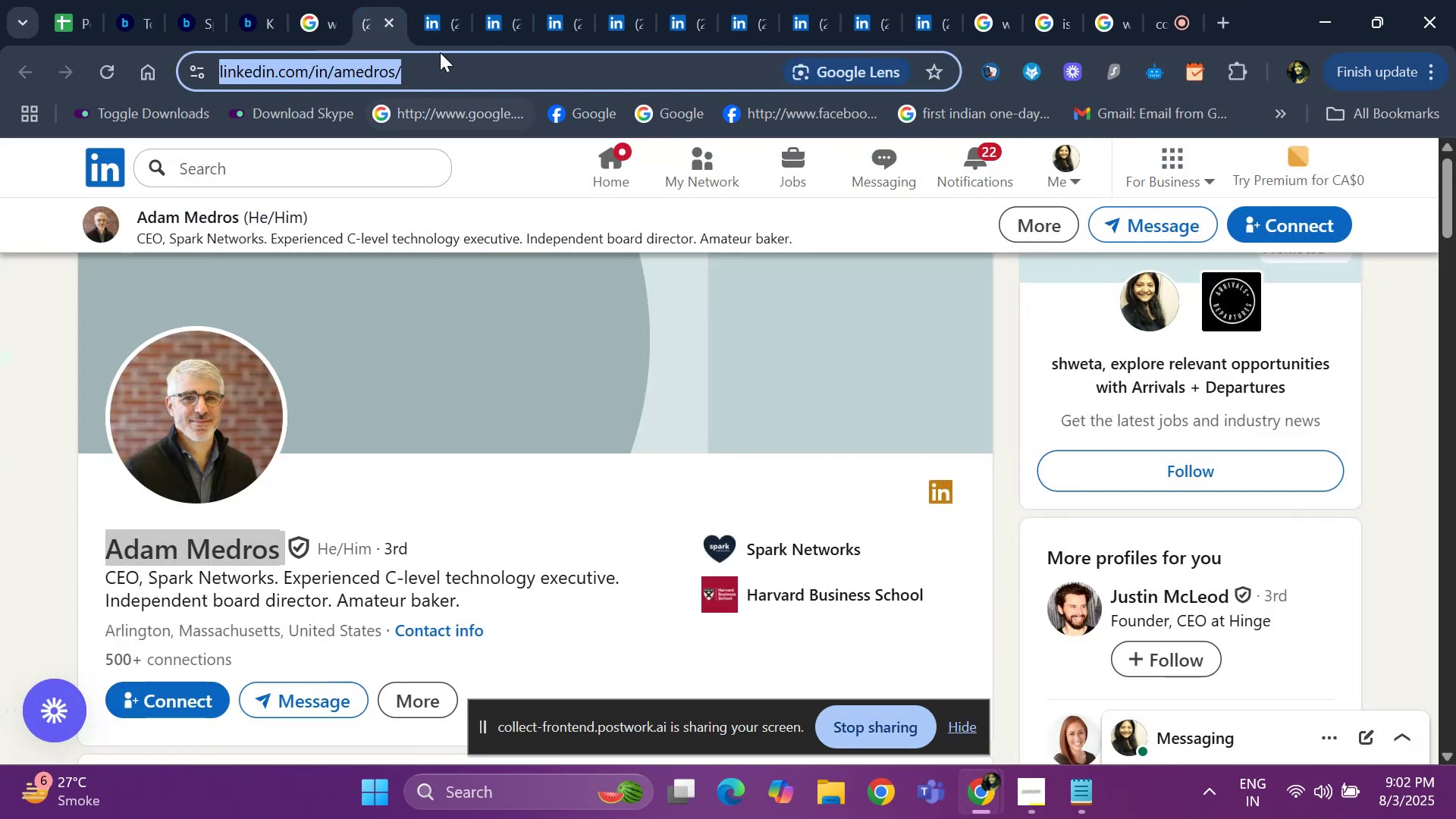 
left_click([443, 19])
 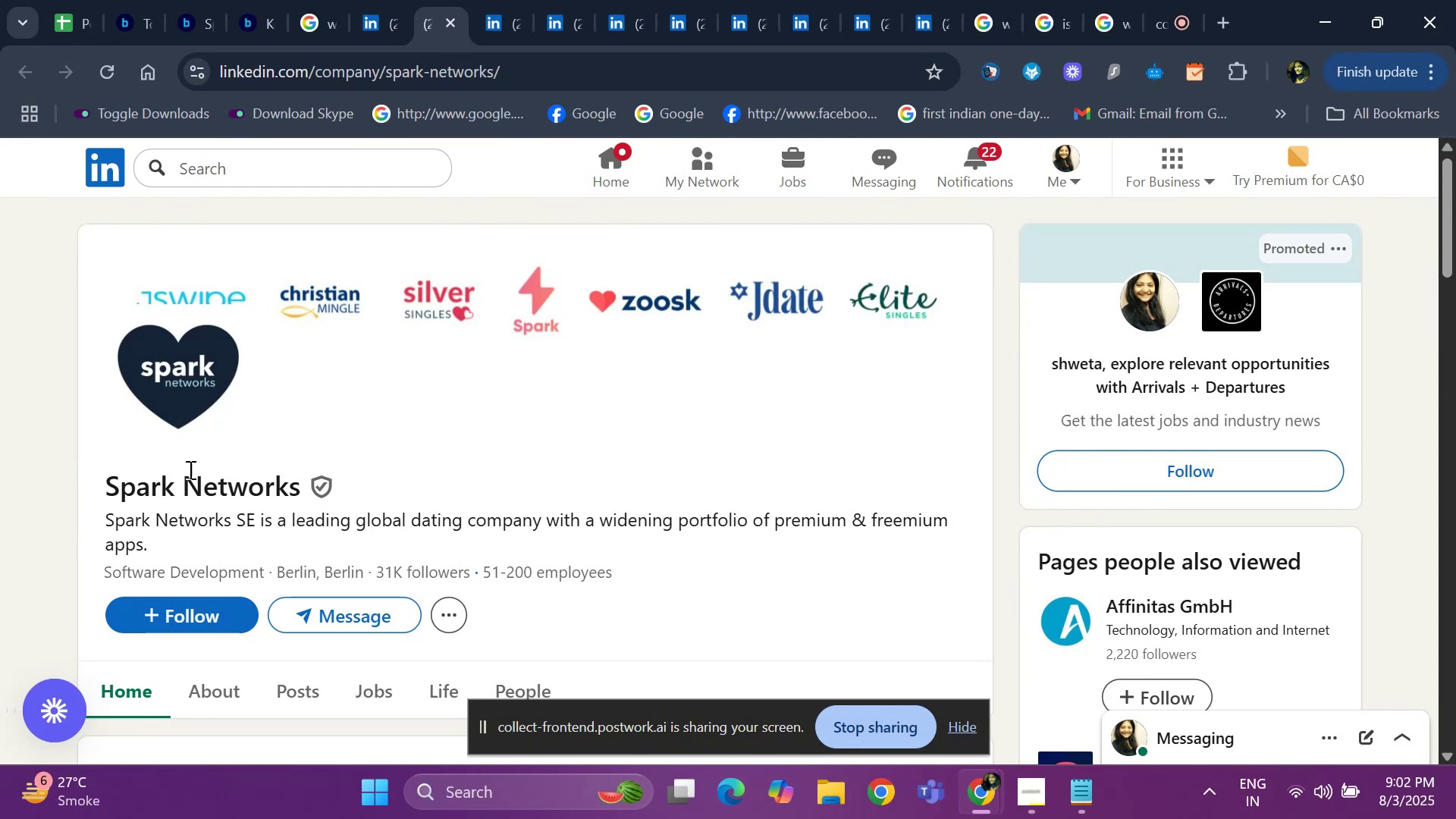 
left_click_drag(start_coordinate=[101, 475], to_coordinate=[298, 489])
 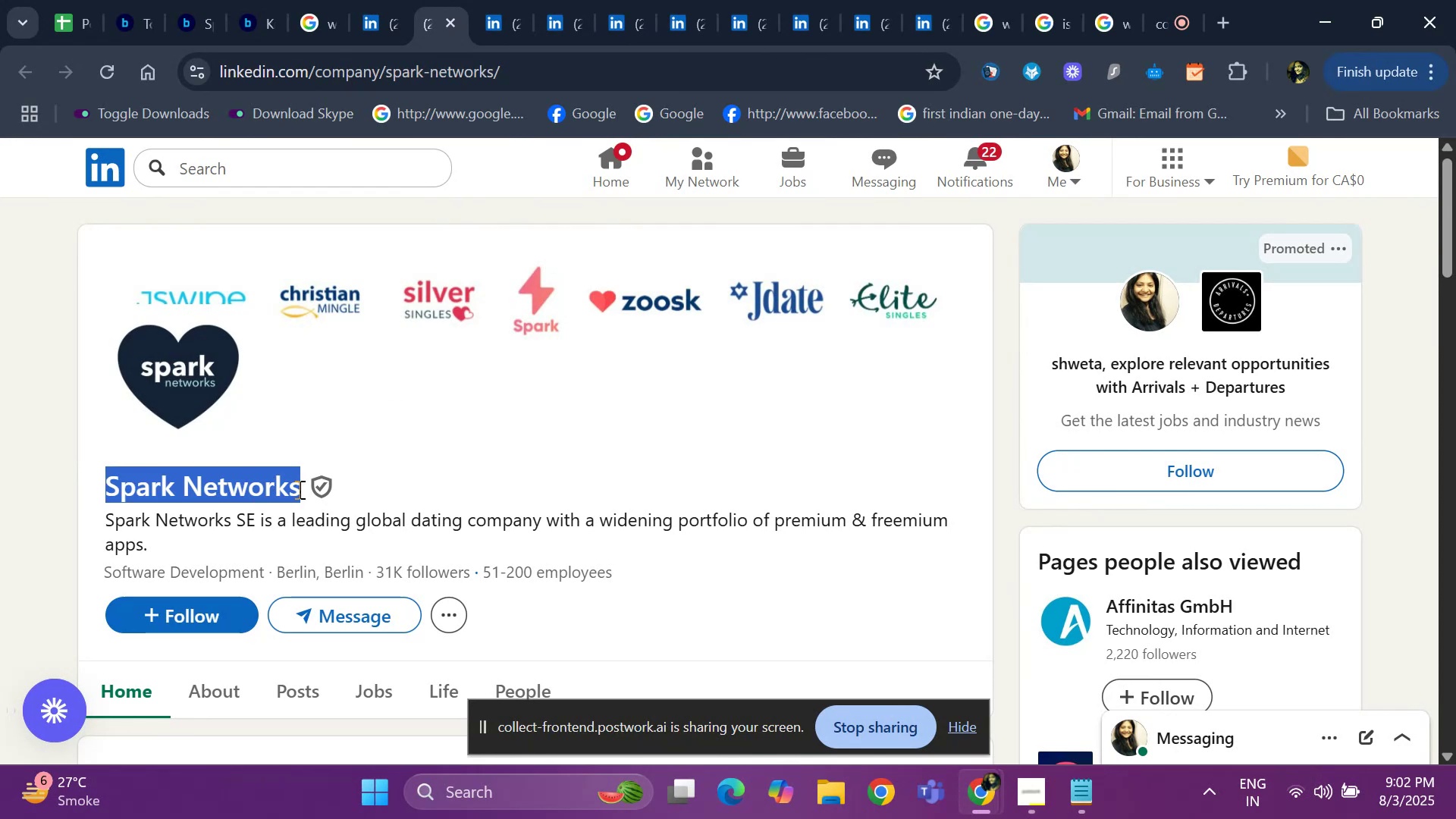 
key(Control+ControlLeft)
 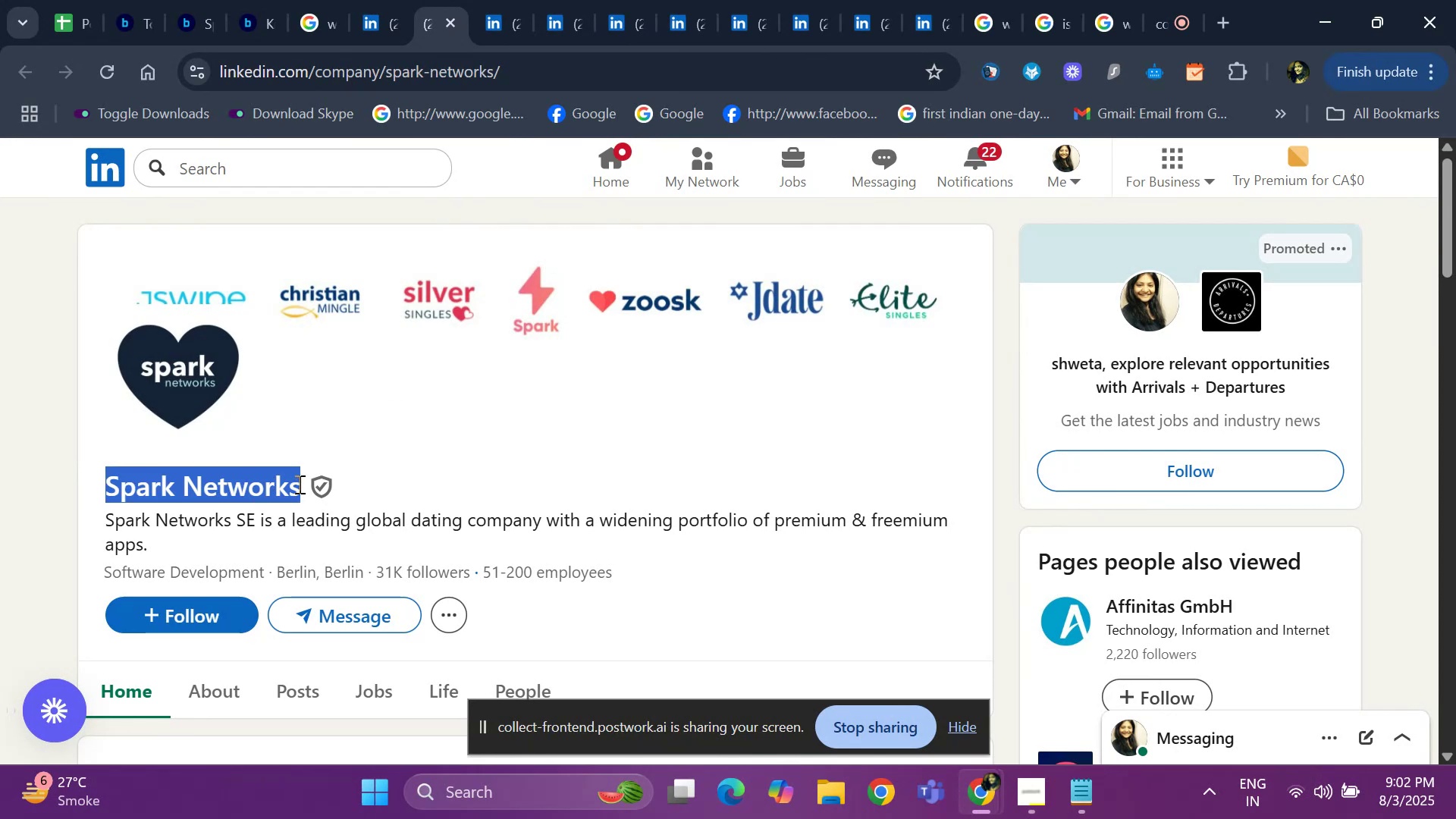 
key(Control+C)
 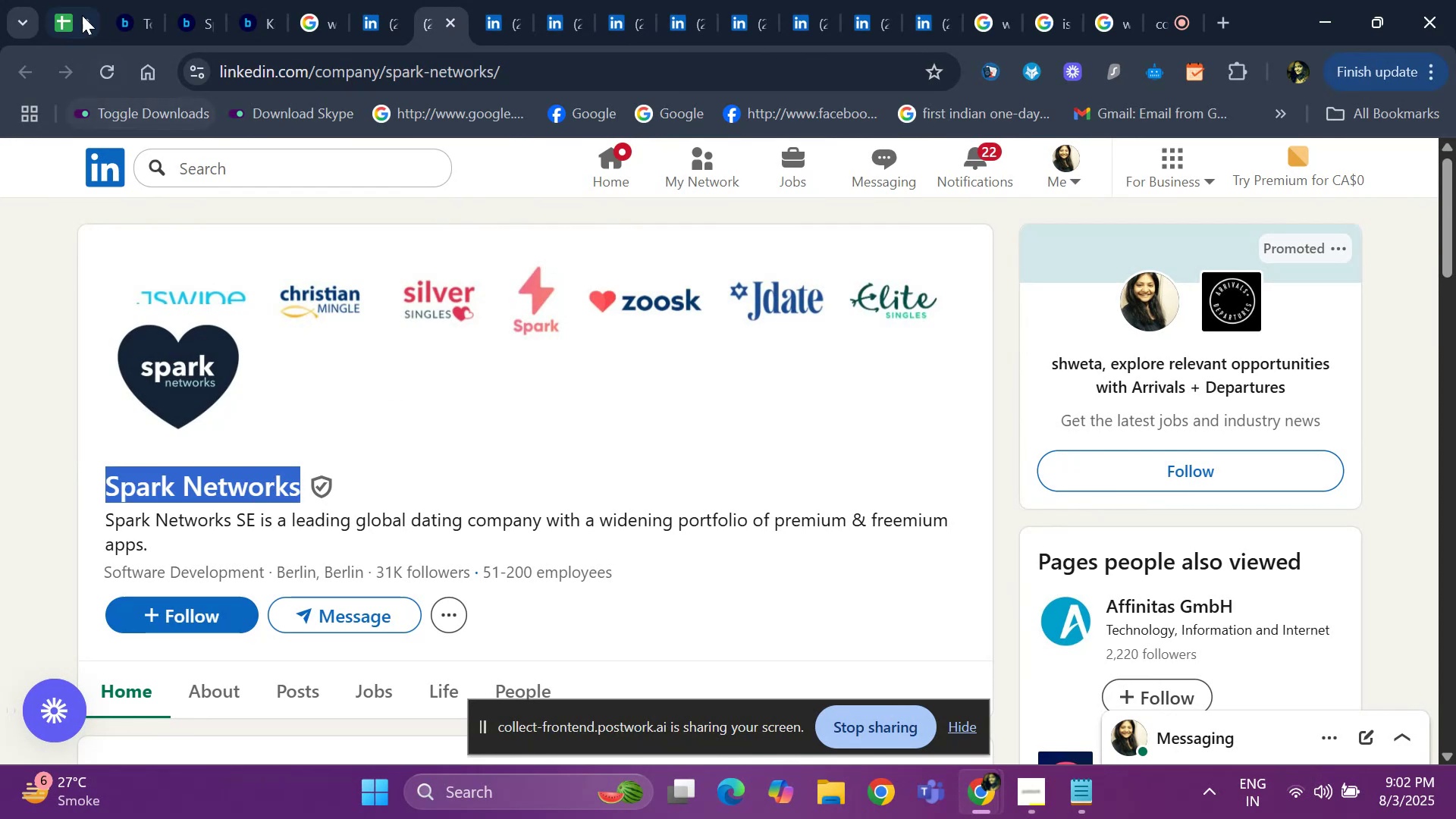 
left_click([80, 14])
 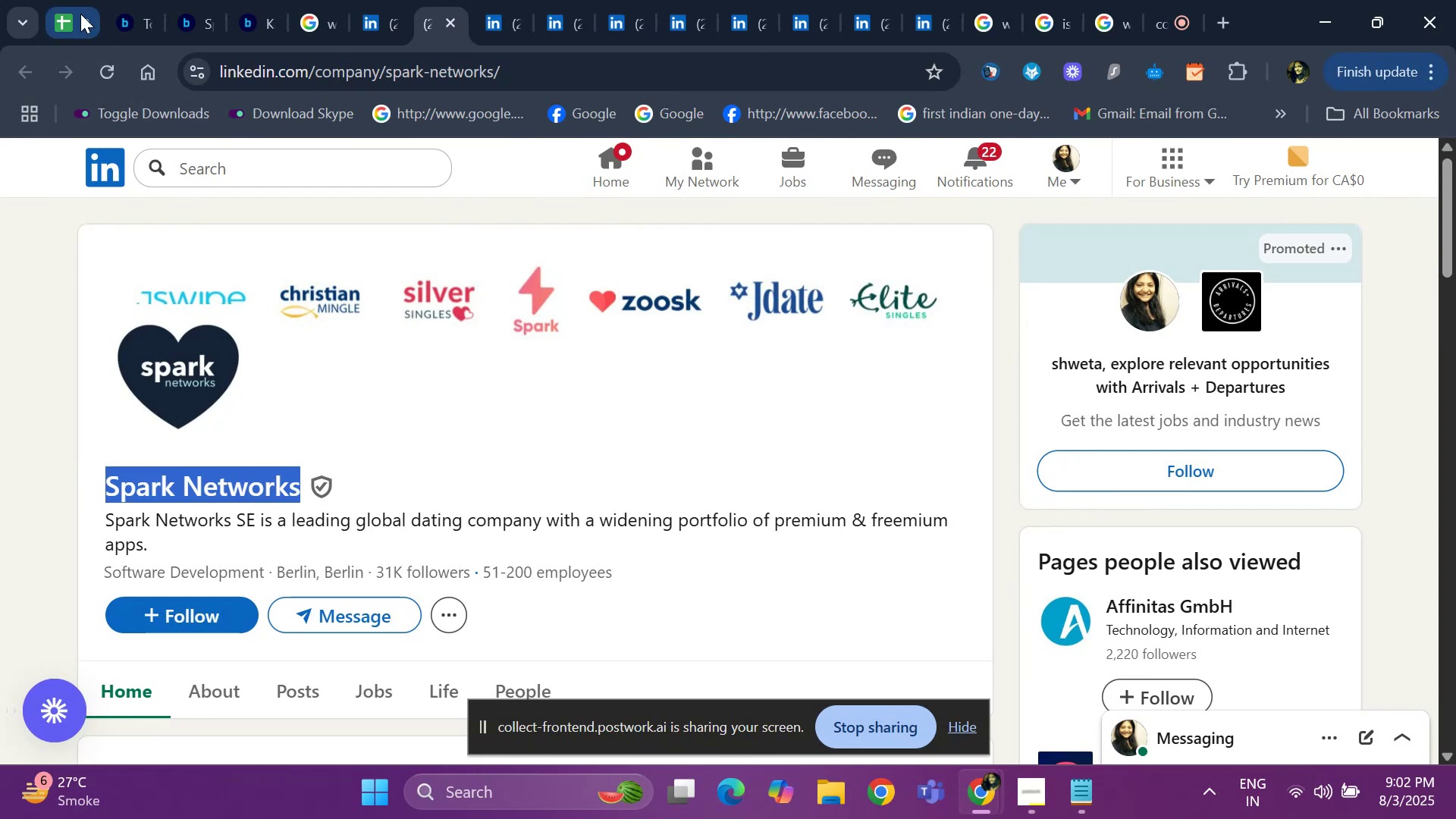 
key(Control+V)
 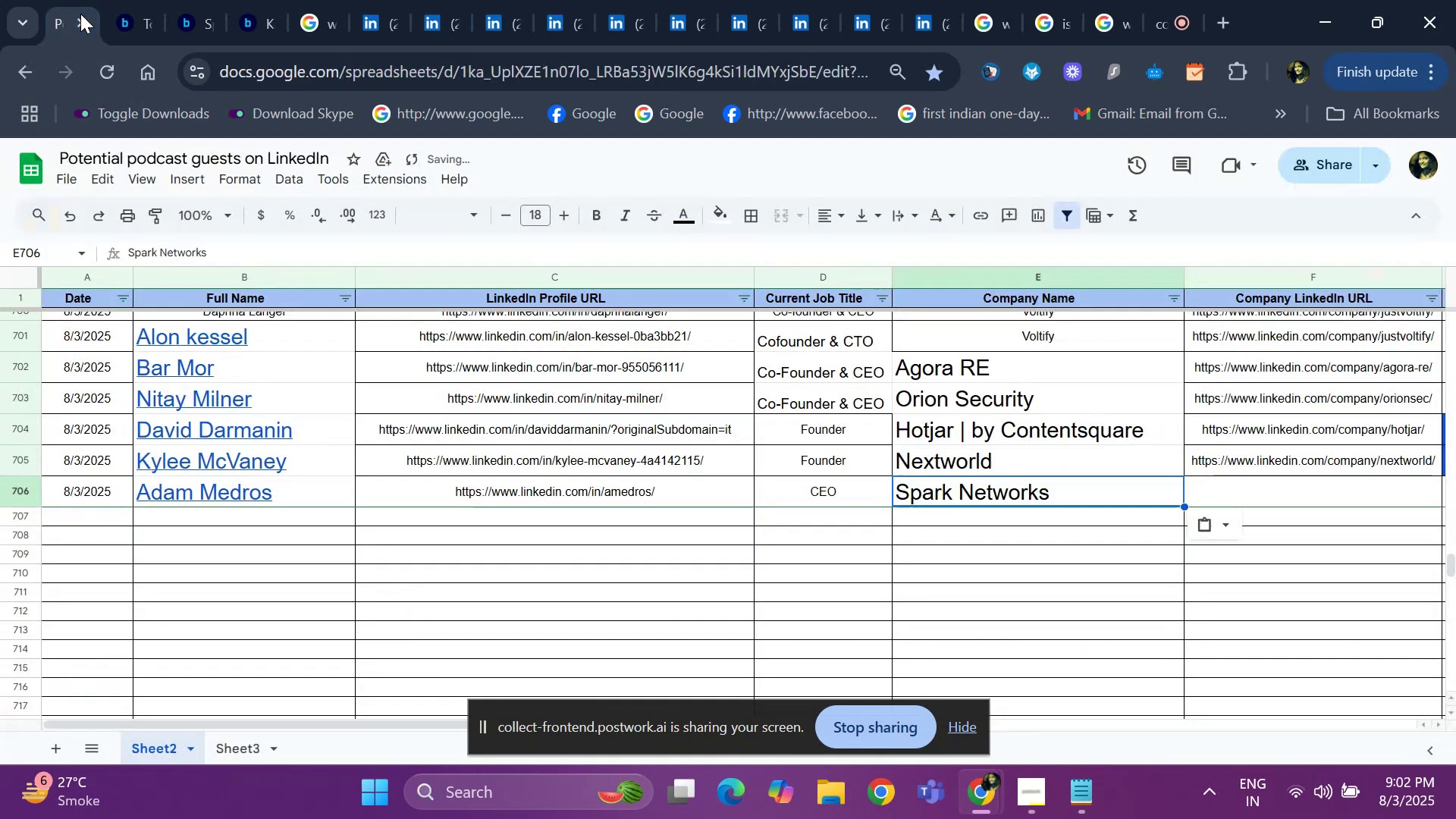 
key(ArrowRight)
 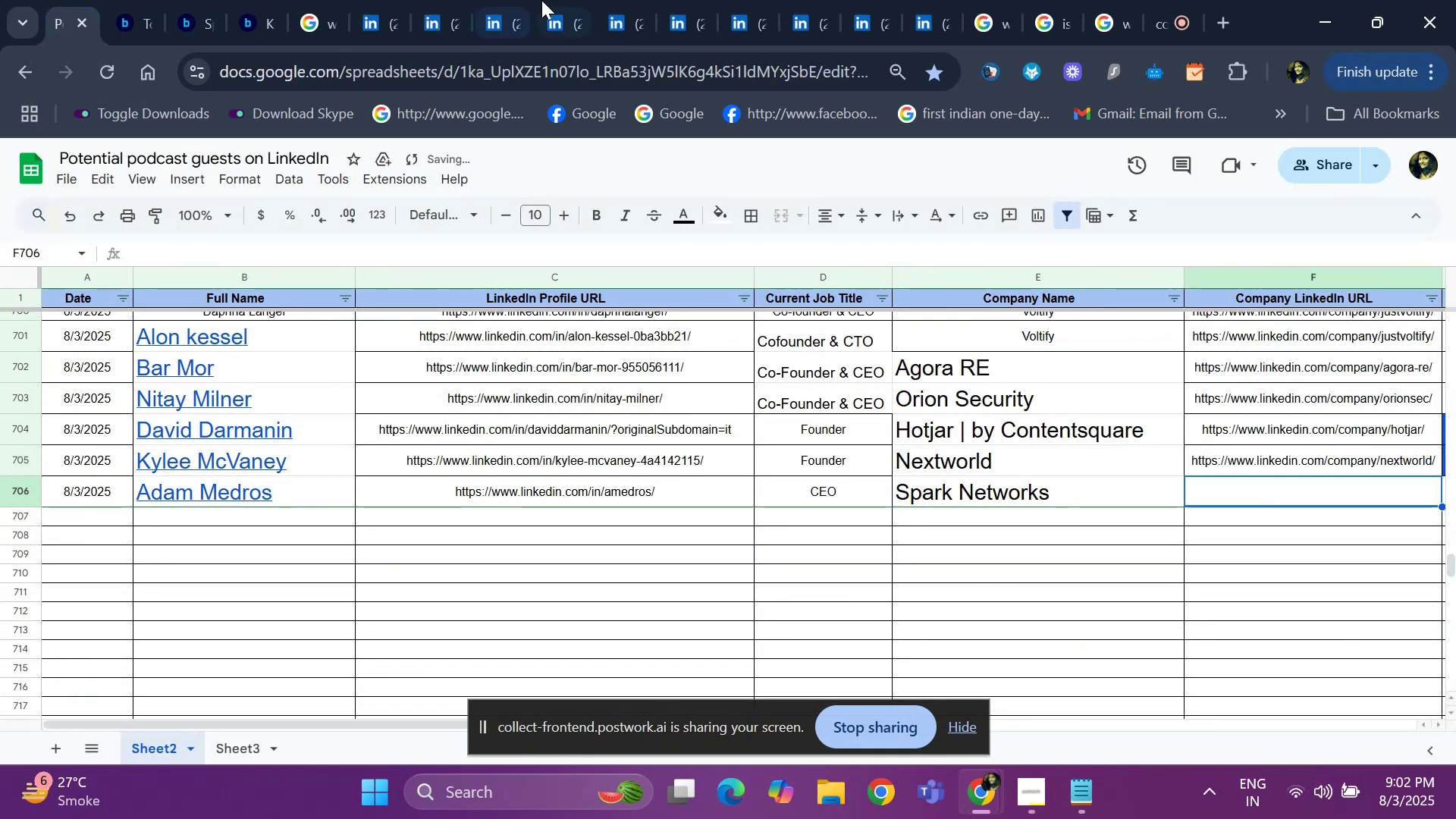 
left_click([502, 21])
 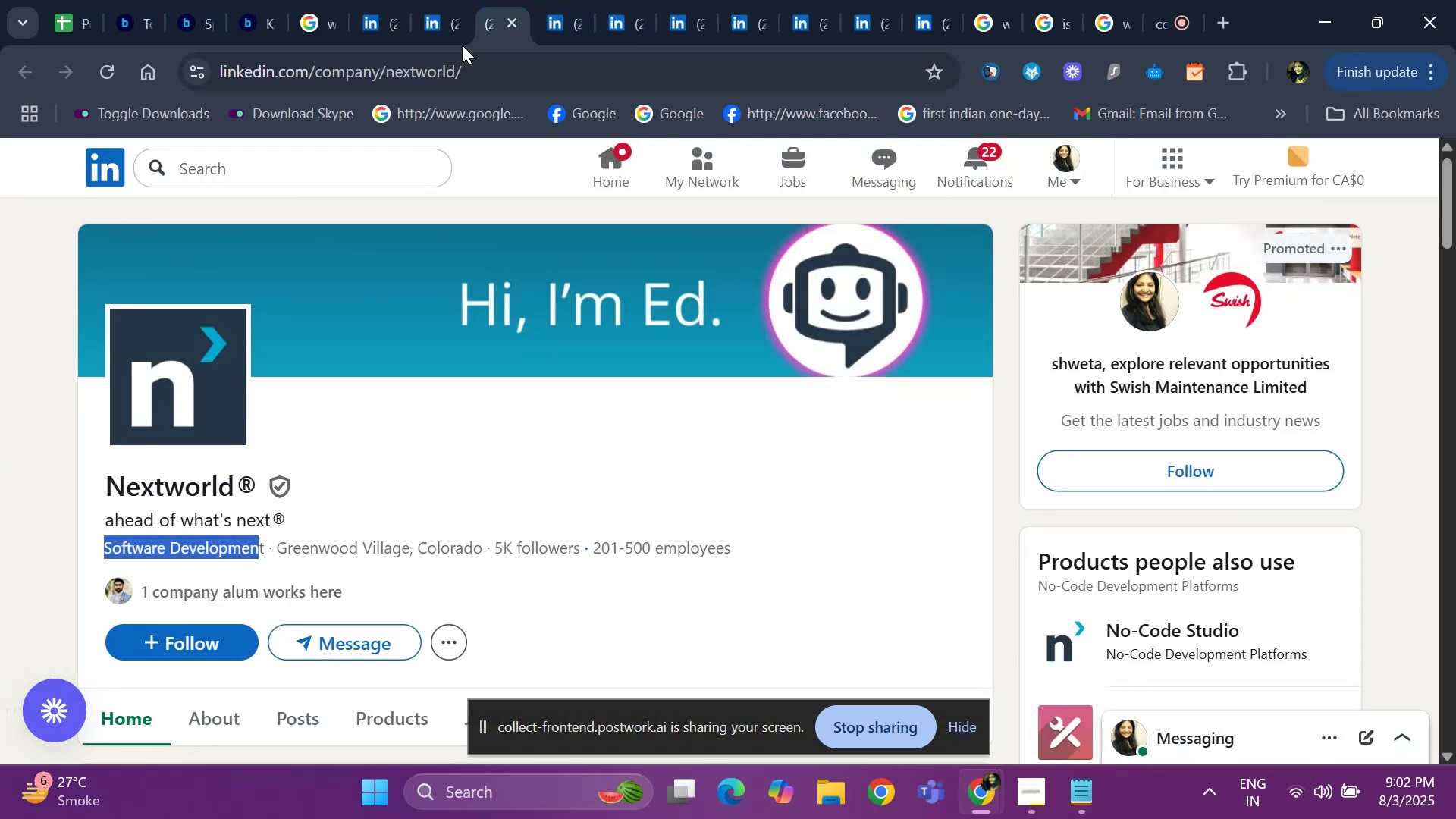 
left_click([441, 29])
 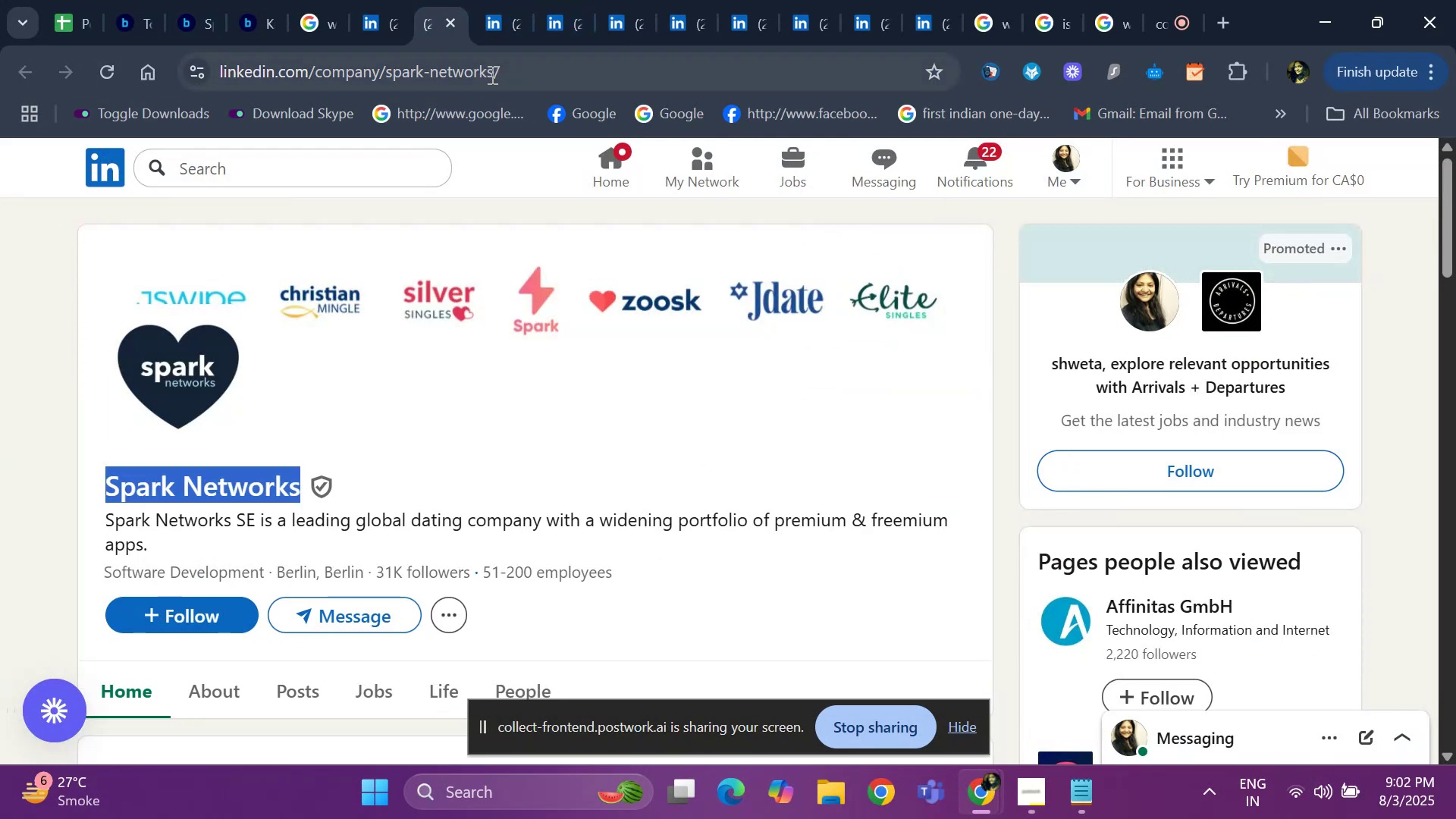 
left_click([526, 77])
 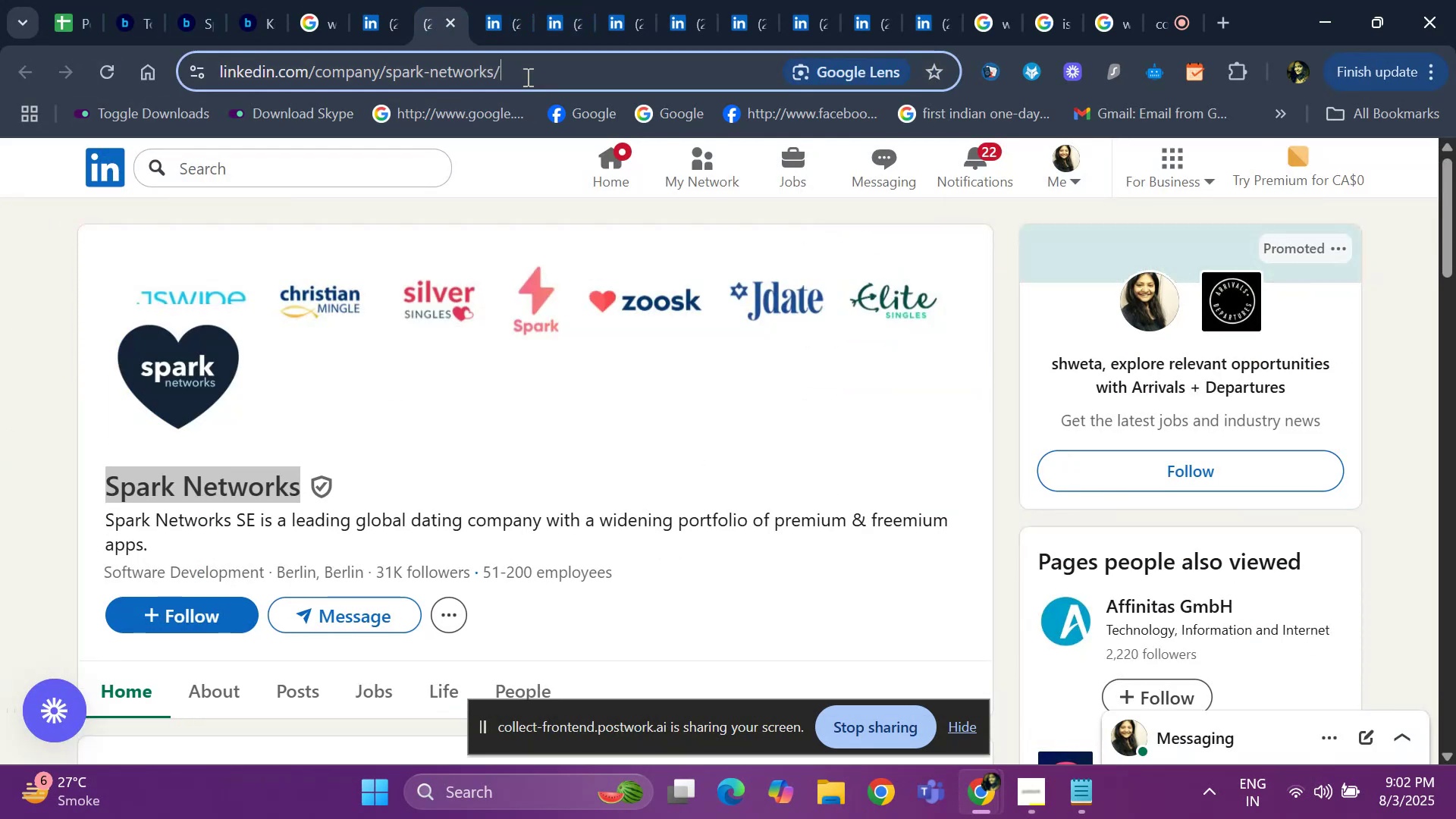 
key(Control+C)
 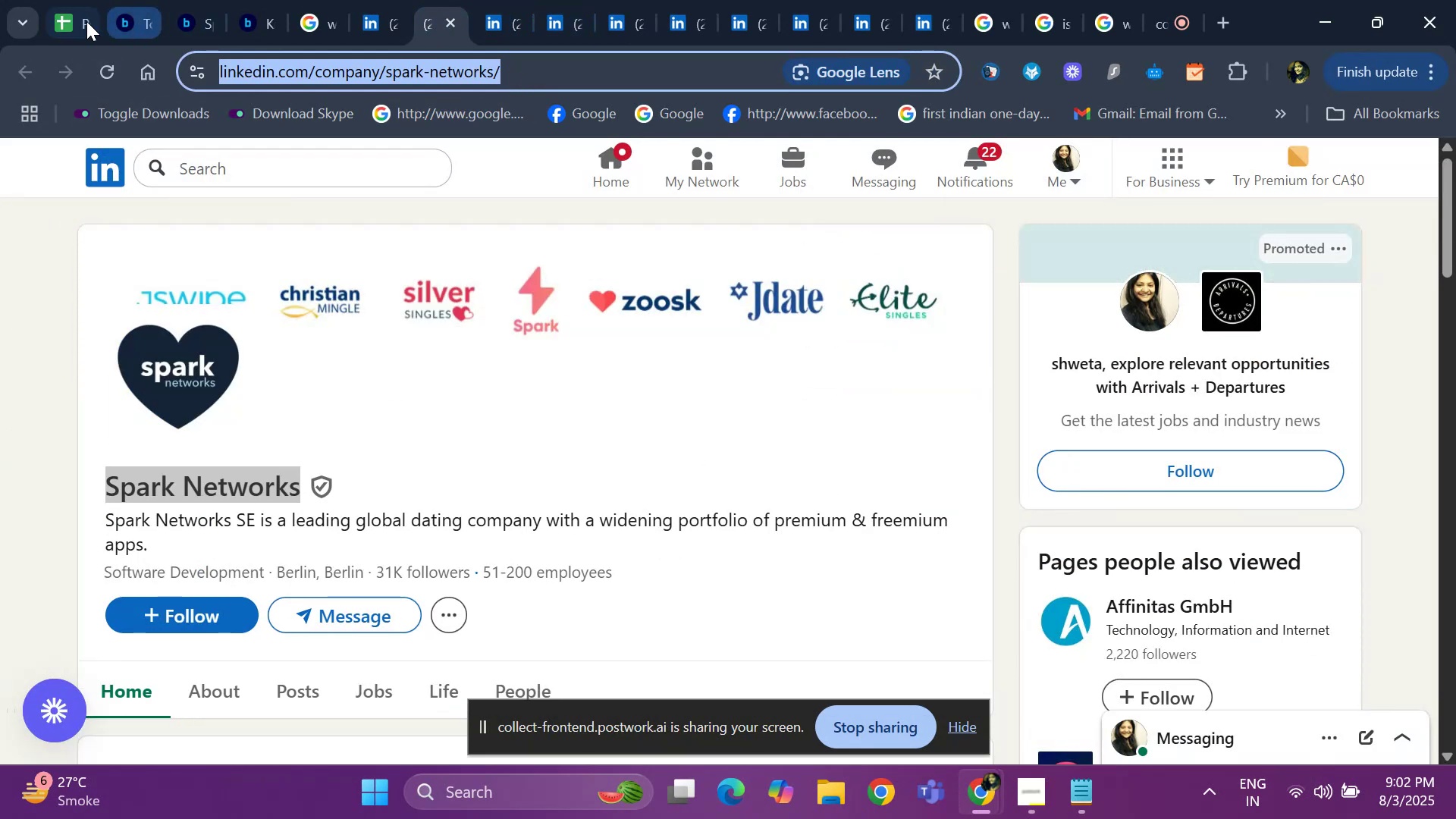 
left_click([73, 18])
 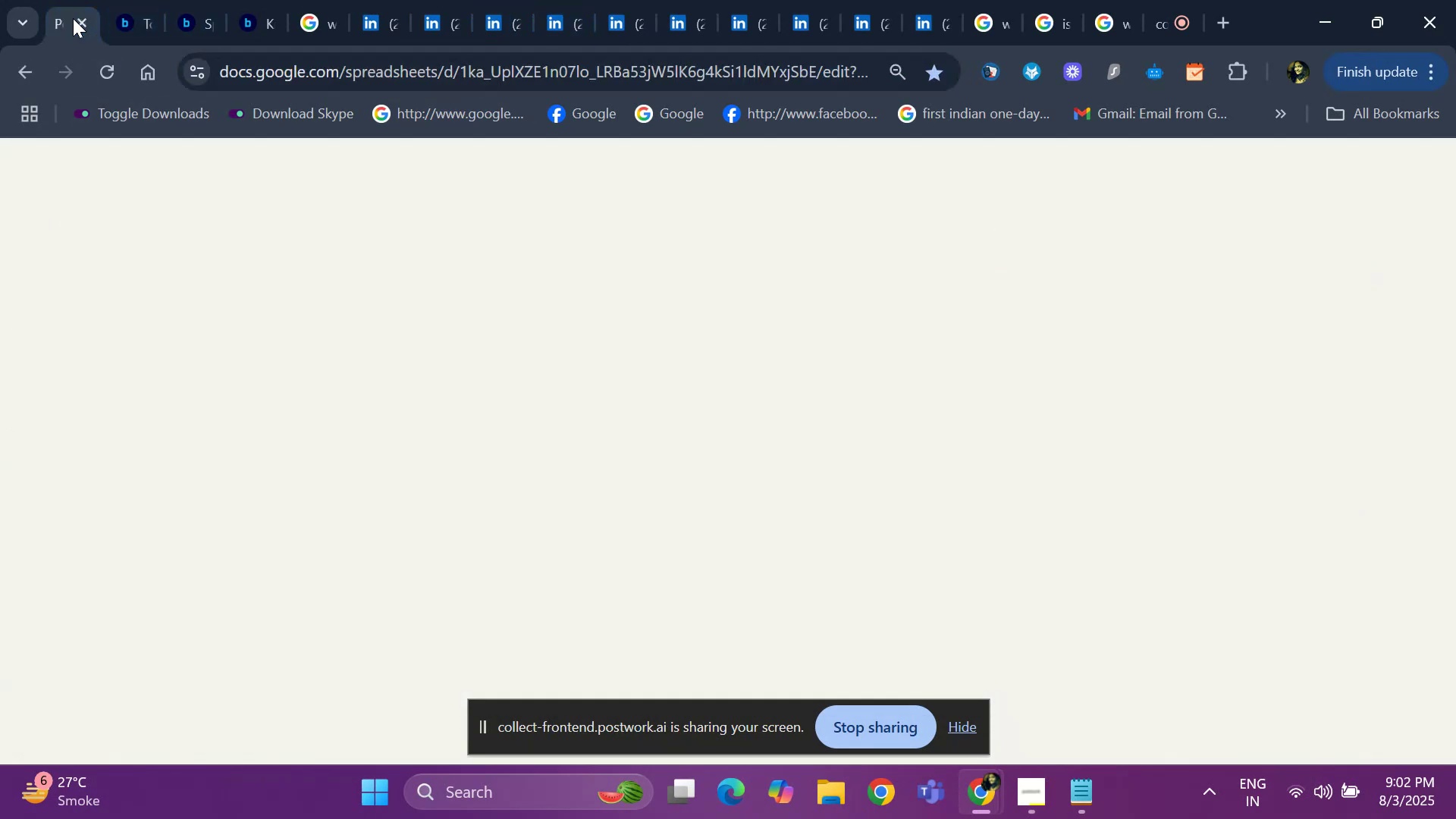 
key(Control+V)
 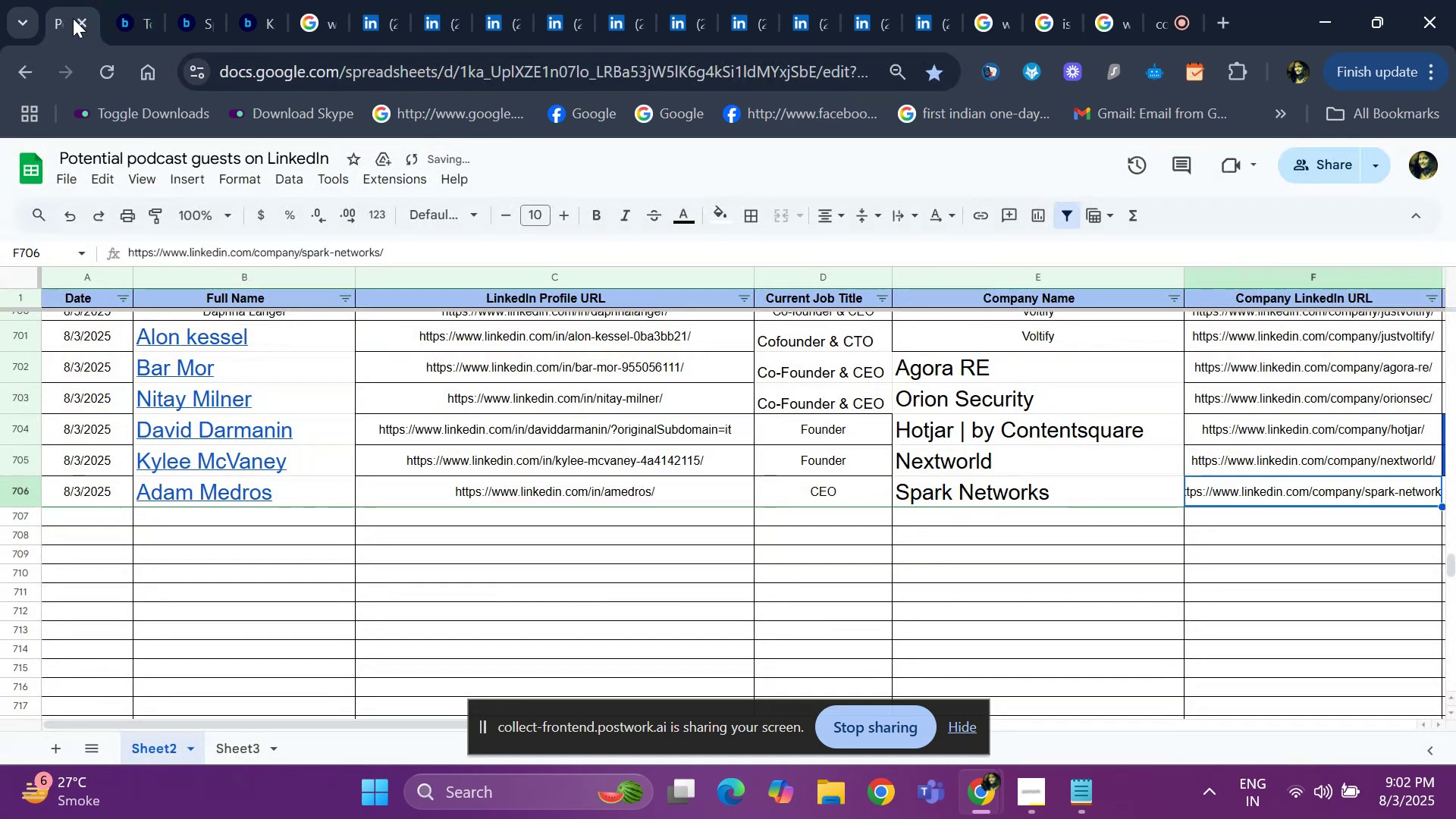 
key(ArrowRight)
 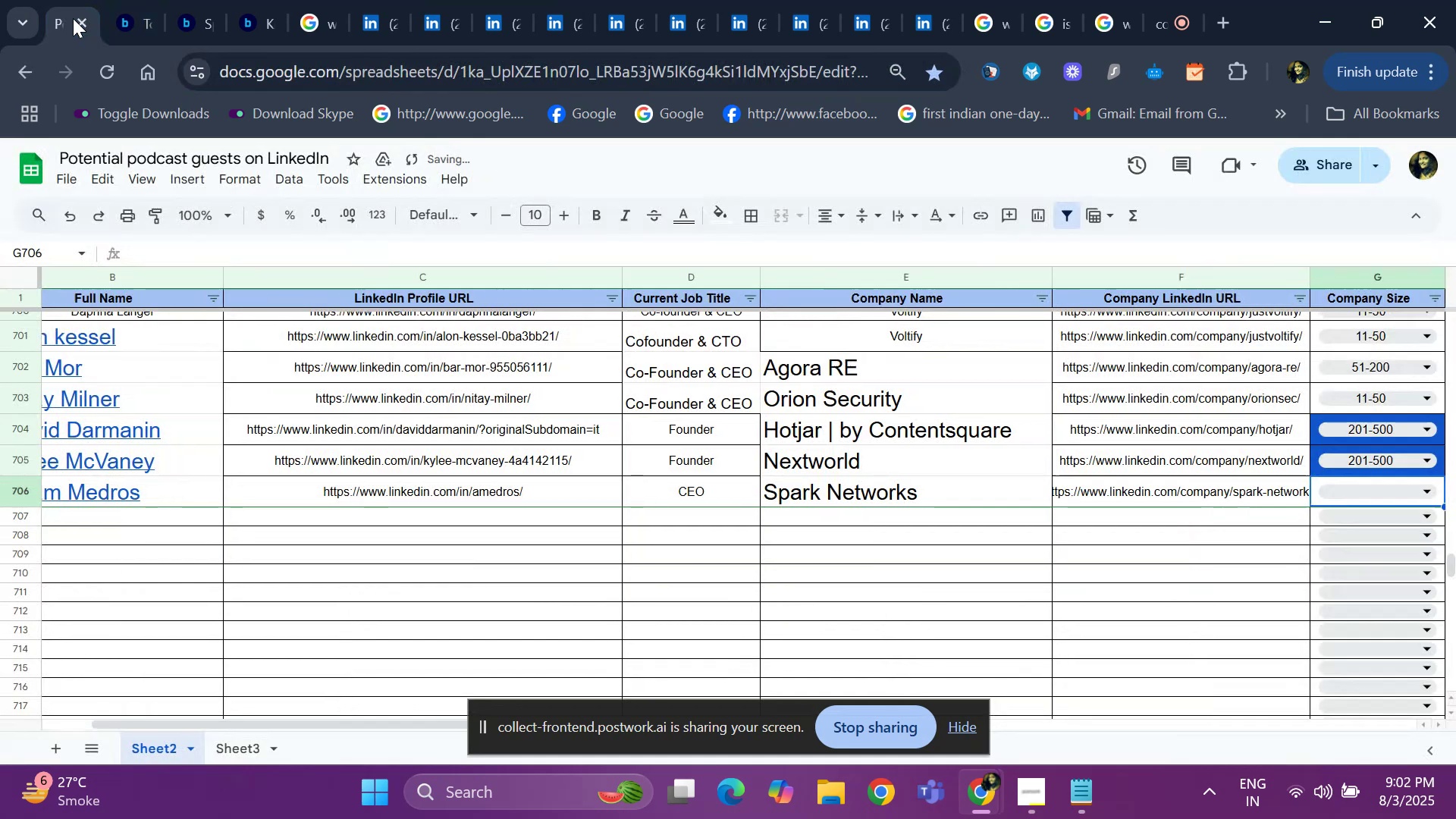 
key(ArrowRight)
 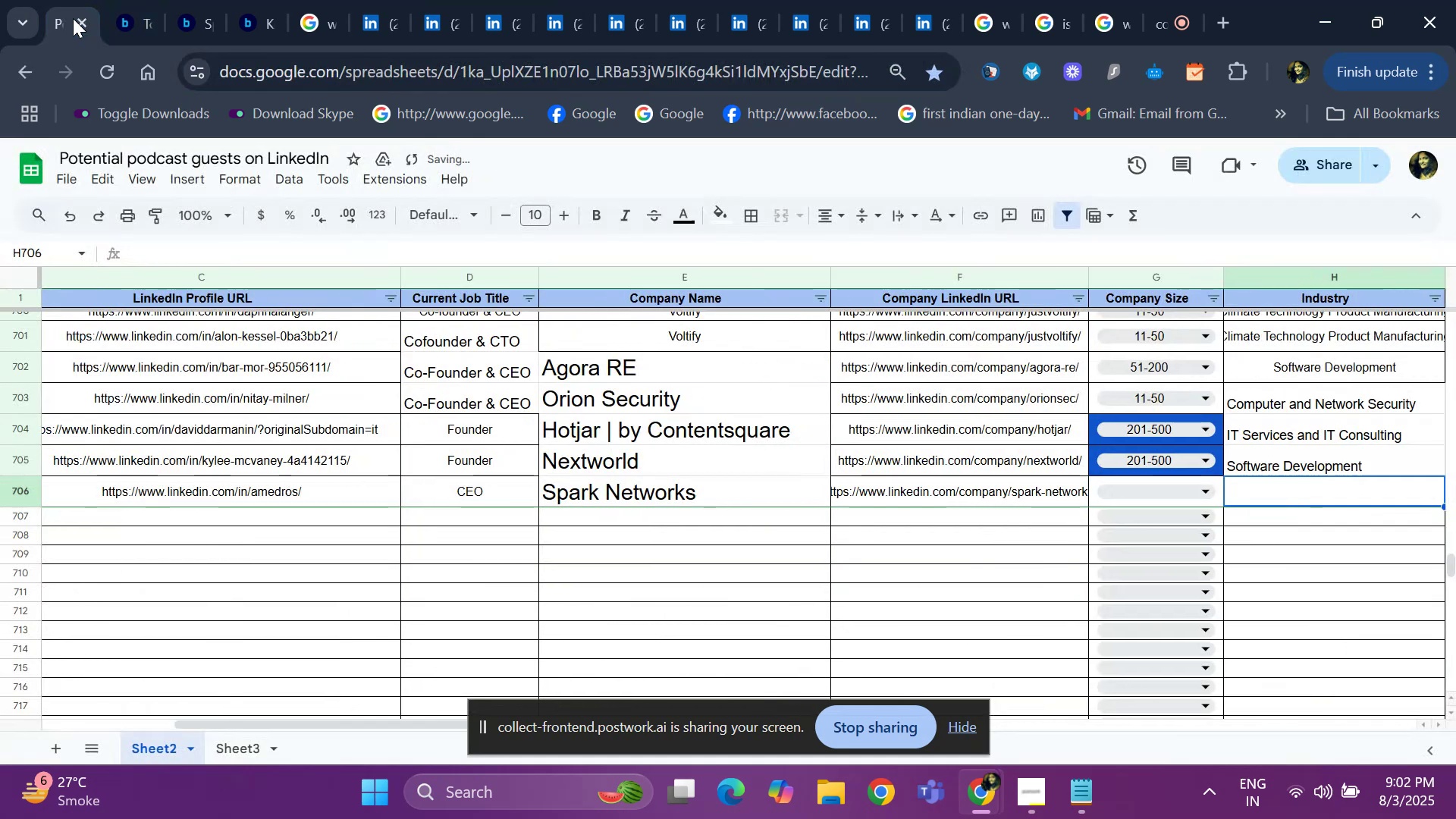 
key(ArrowRight)
 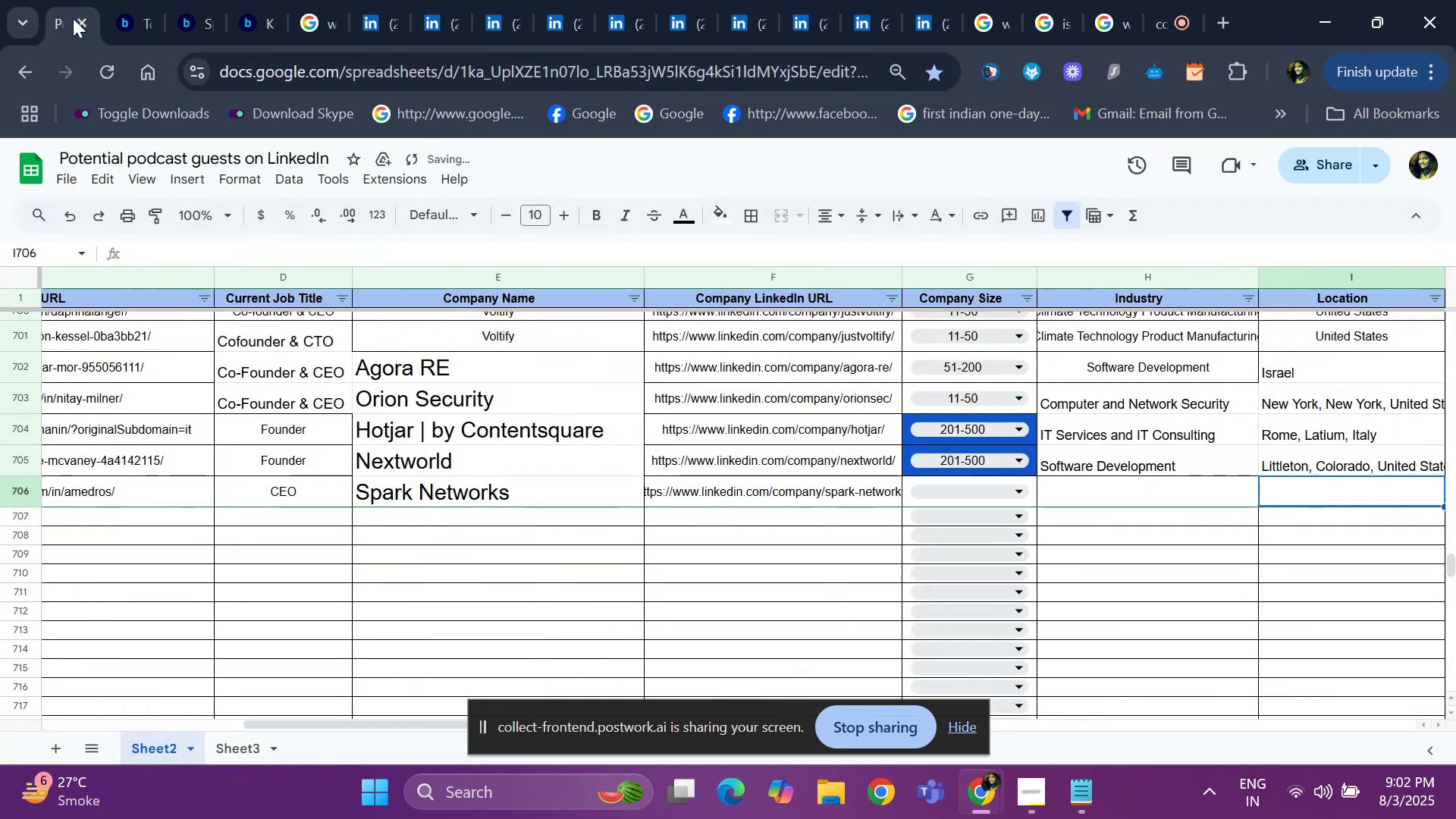 
key(ArrowLeft)
 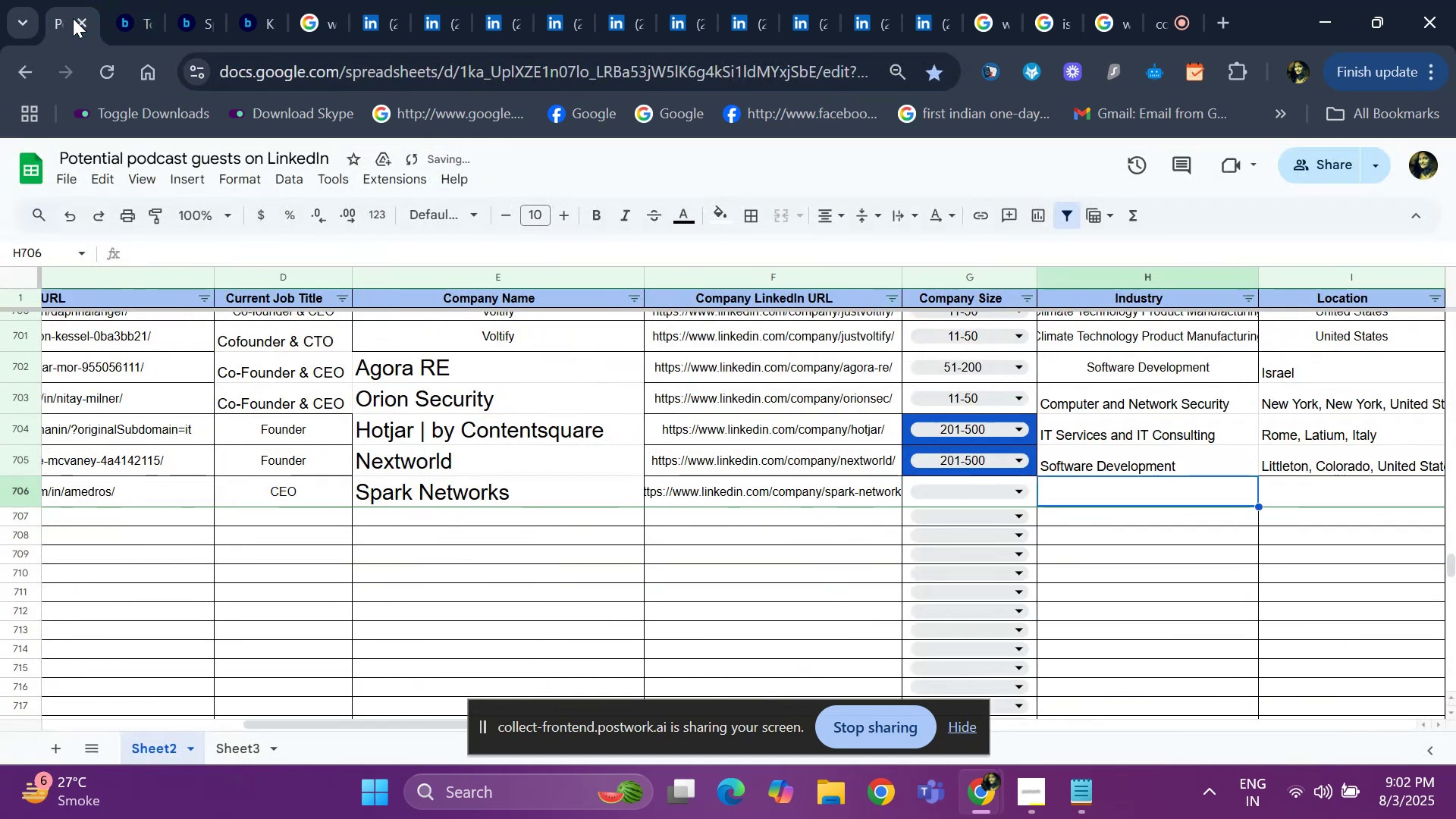 
key(ArrowLeft)
 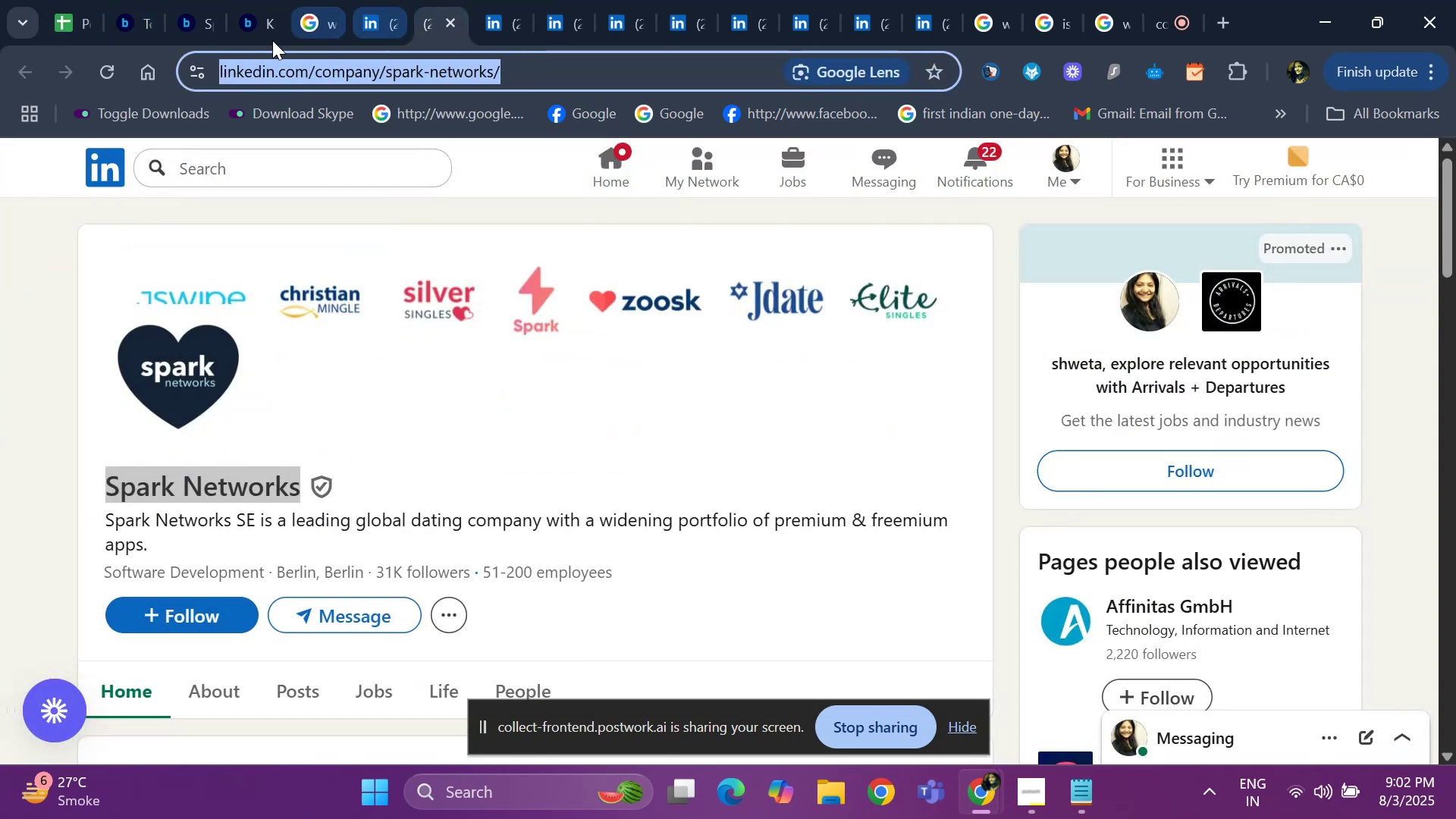 
left_click([75, 21])
 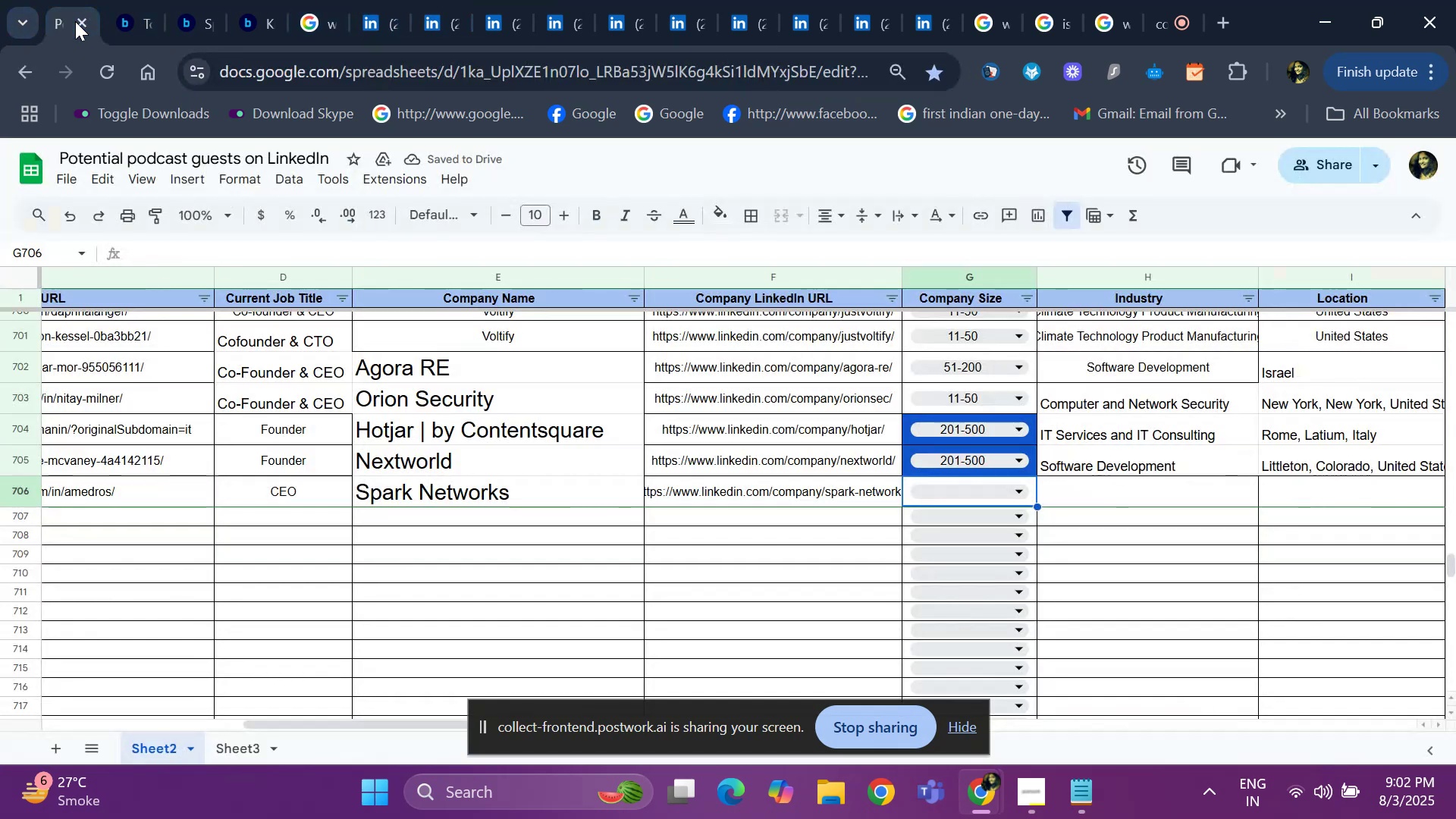 
key(Enter)
 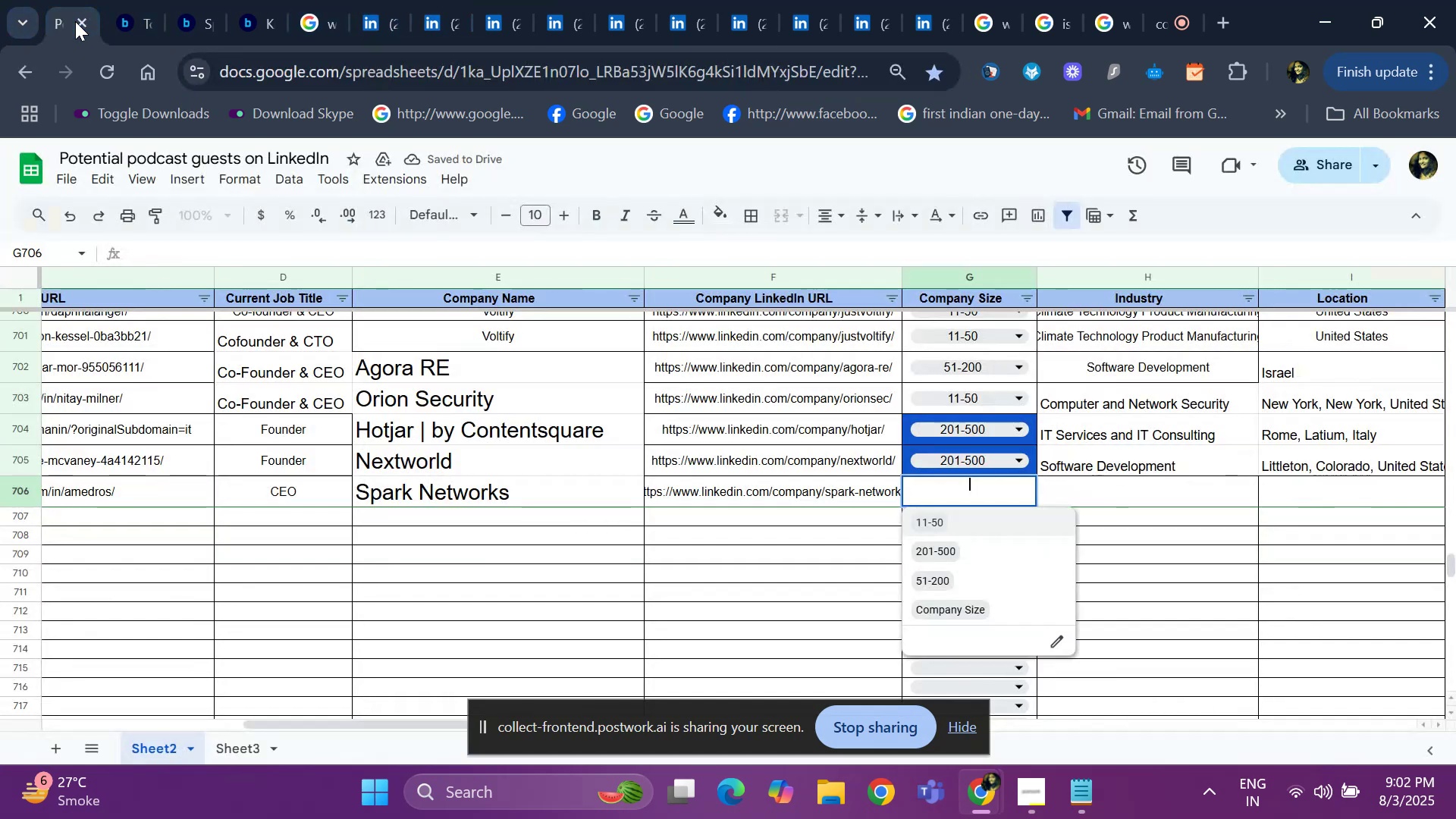 
key(ArrowDown)
 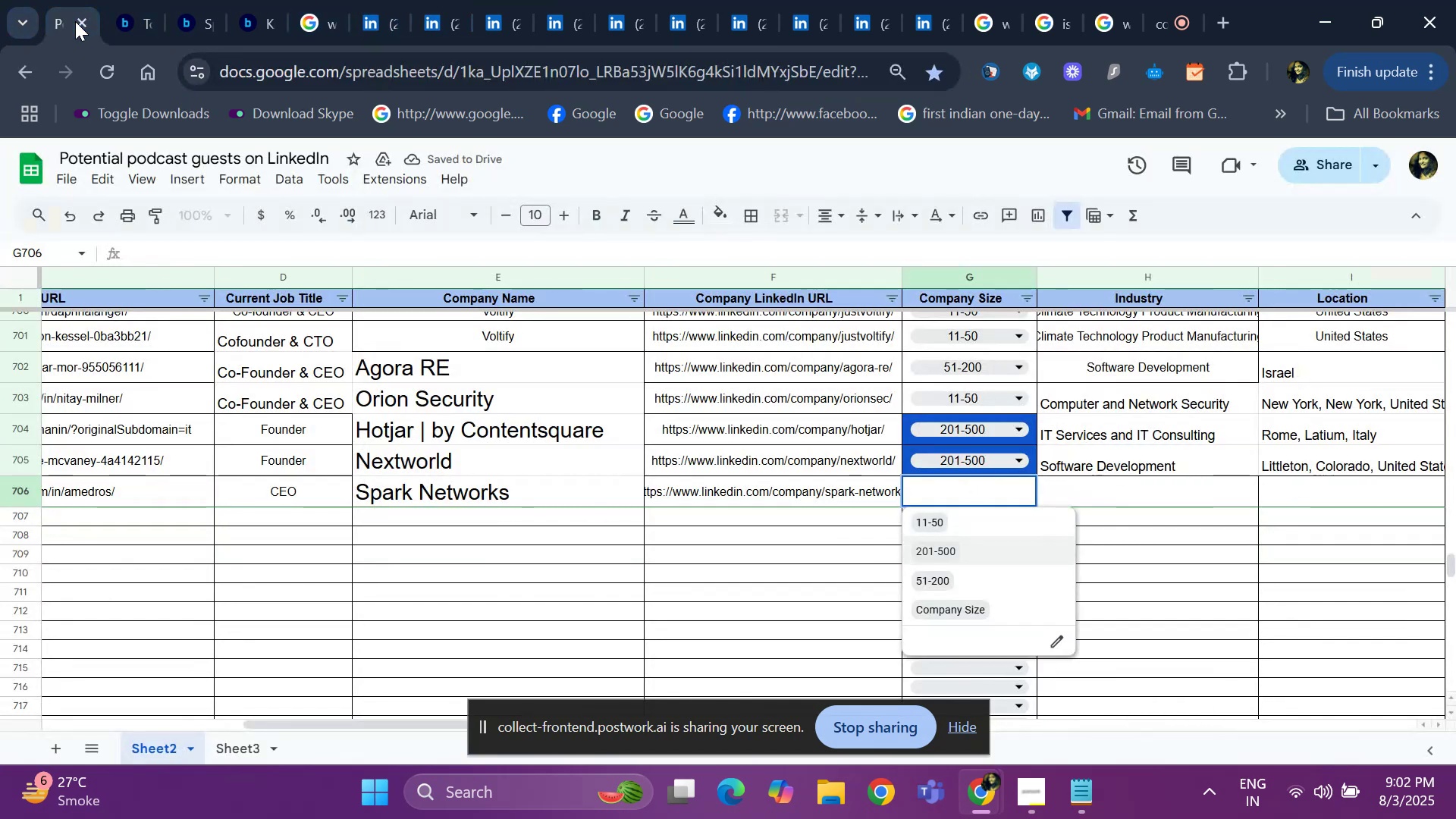 
key(ArrowDown)
 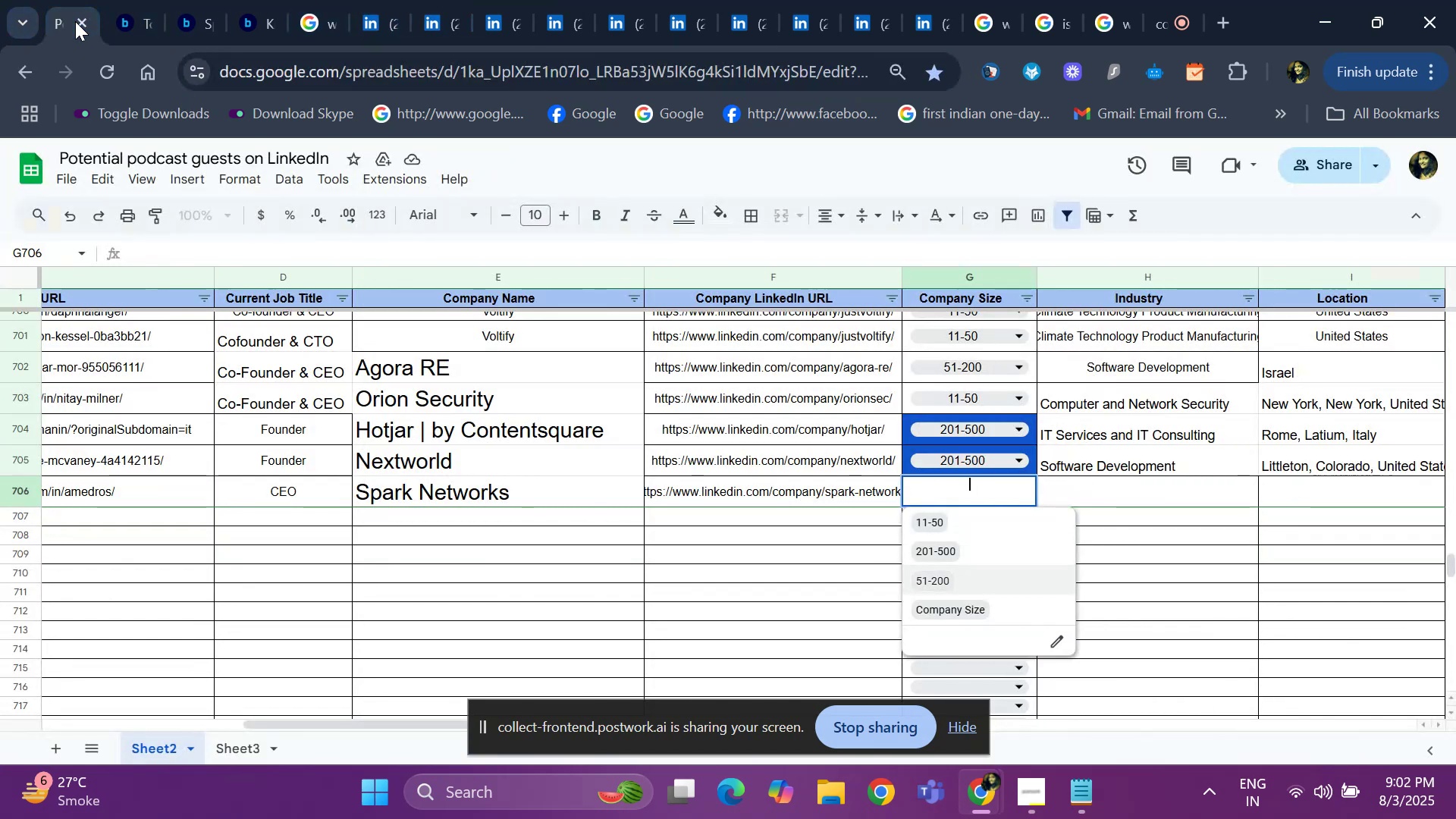 
key(Enter)
 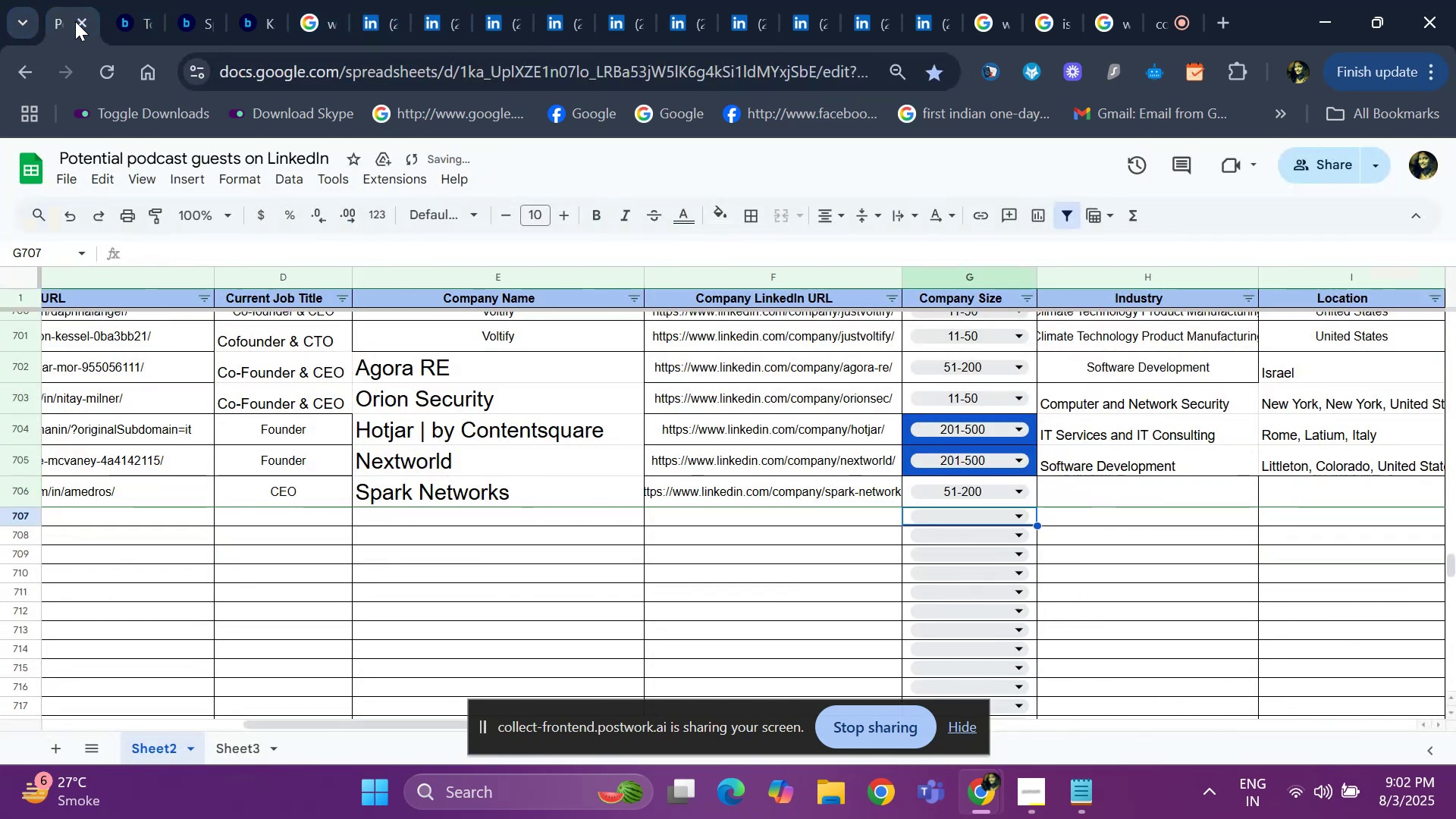 
key(ArrowUp)
 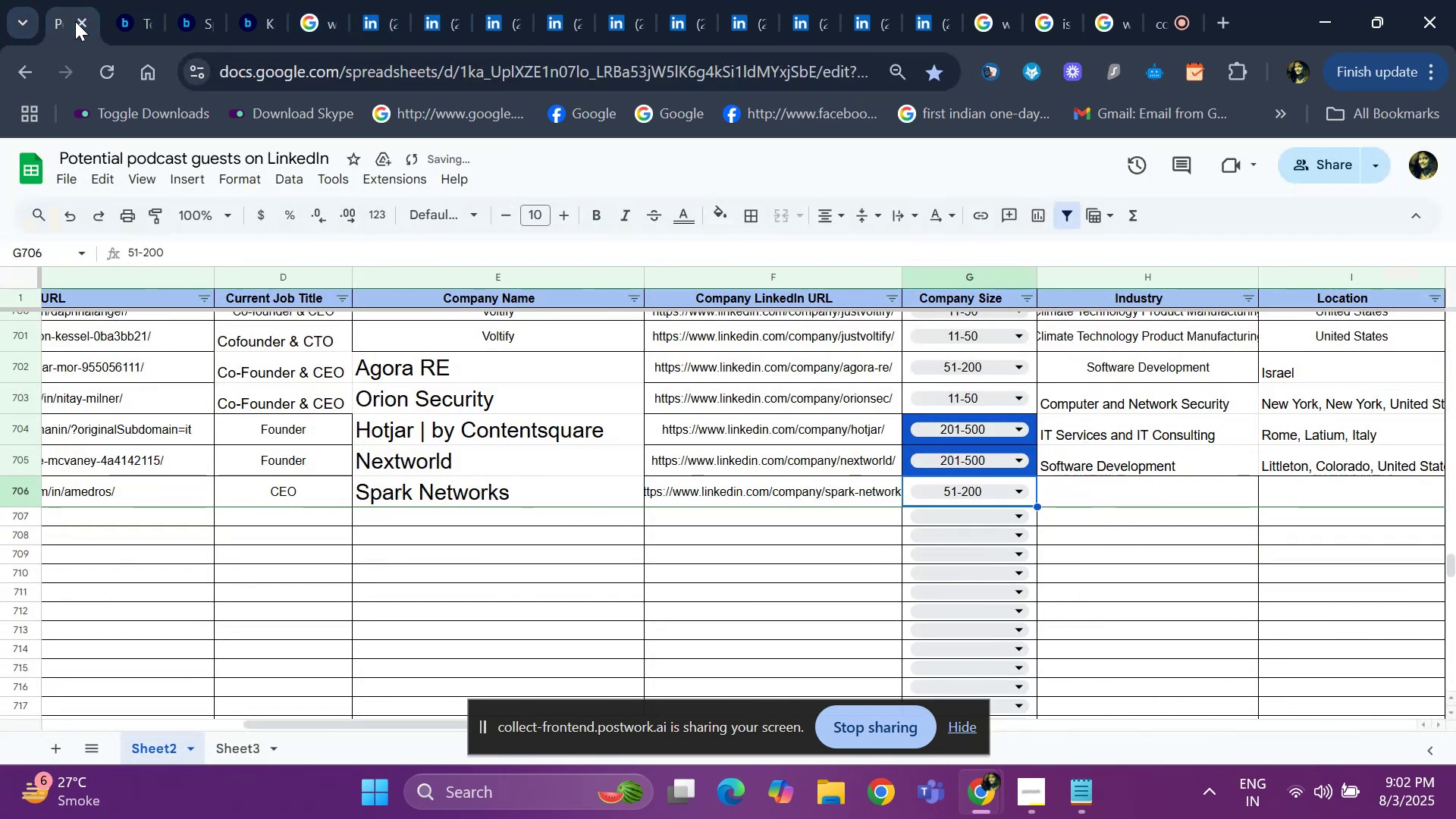 
key(ArrowRight)
 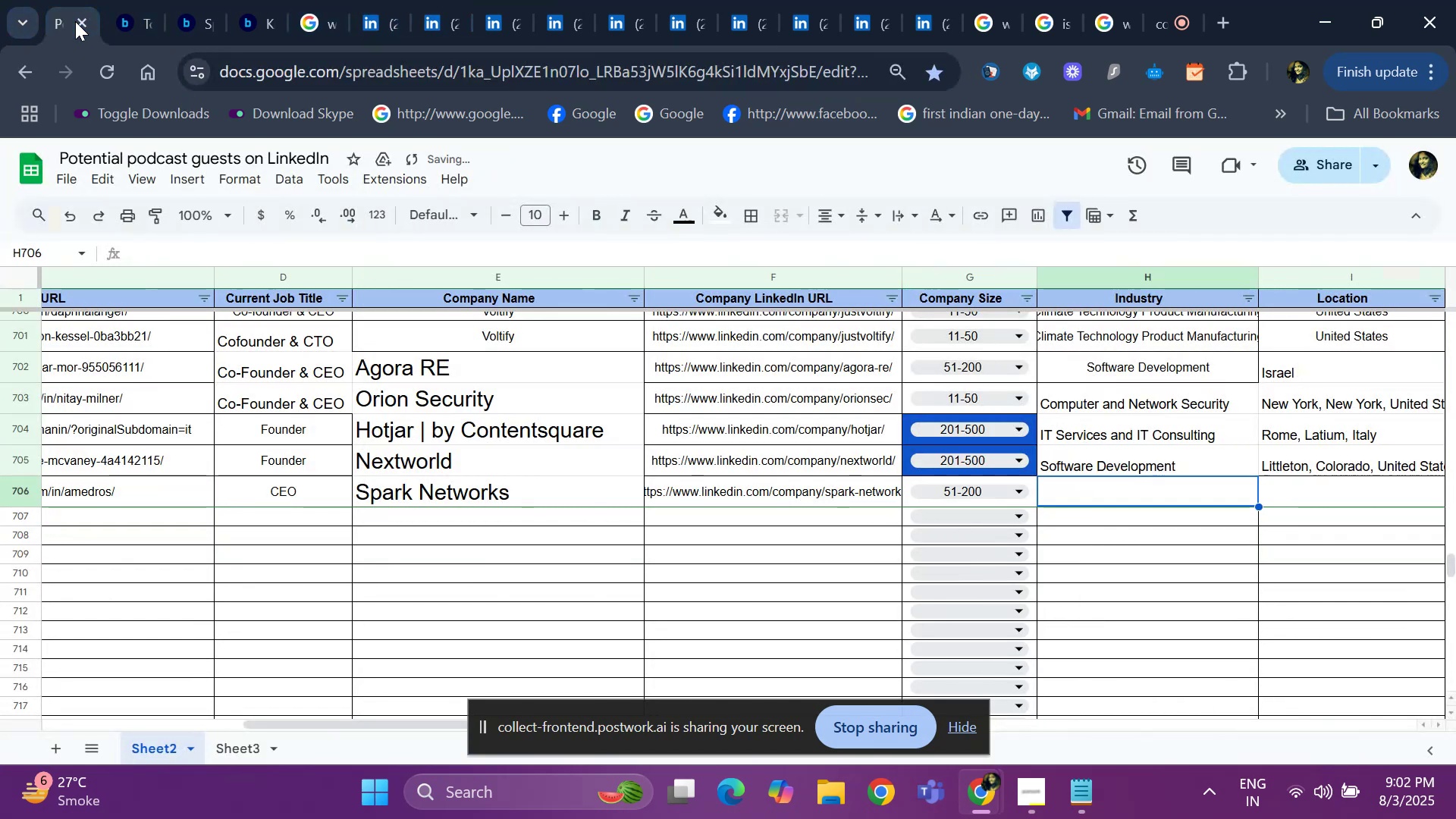 
key(Control+ControlLeft)
 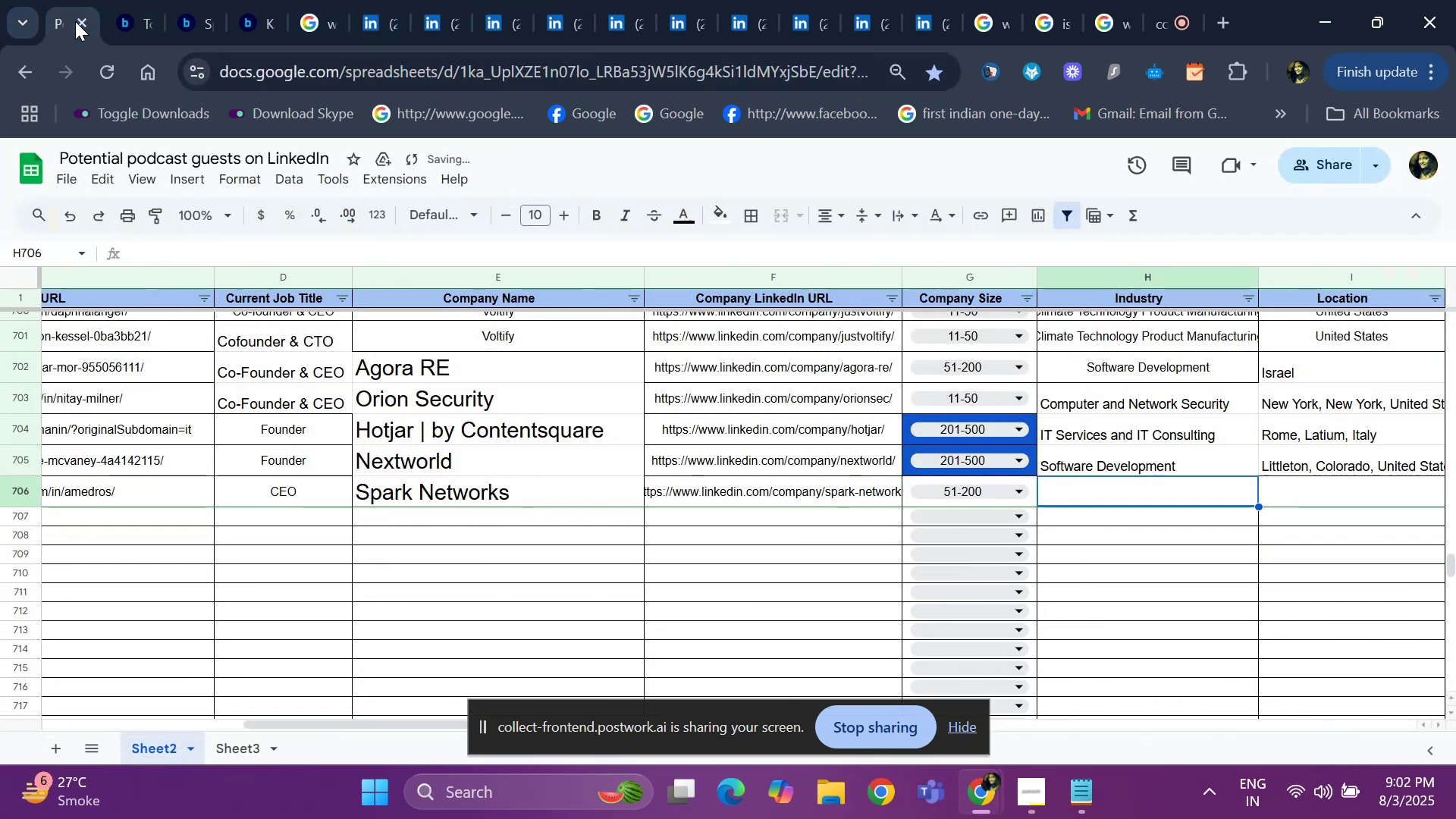 
key(Control+D)
 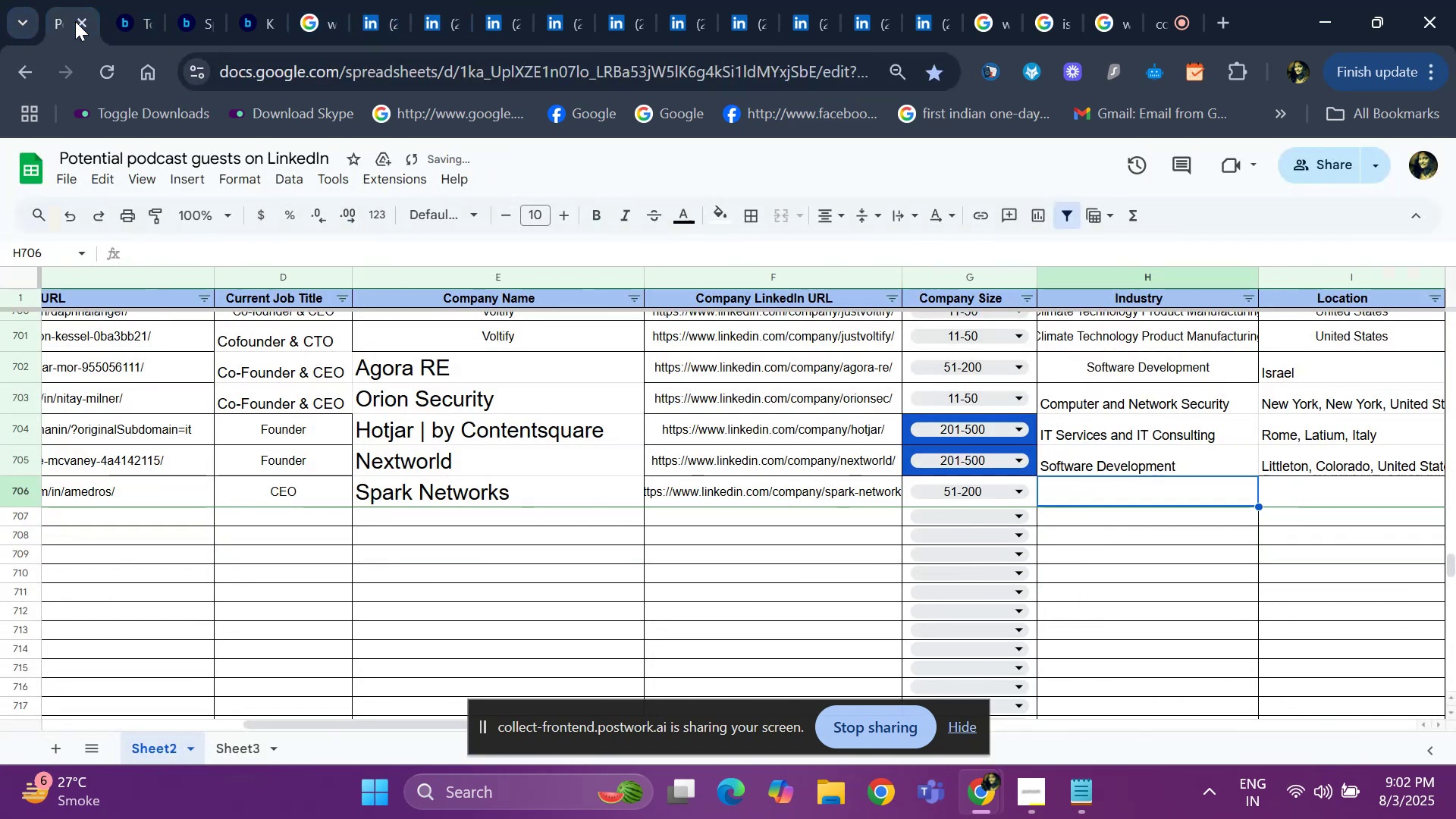 
key(ArrowRight)
 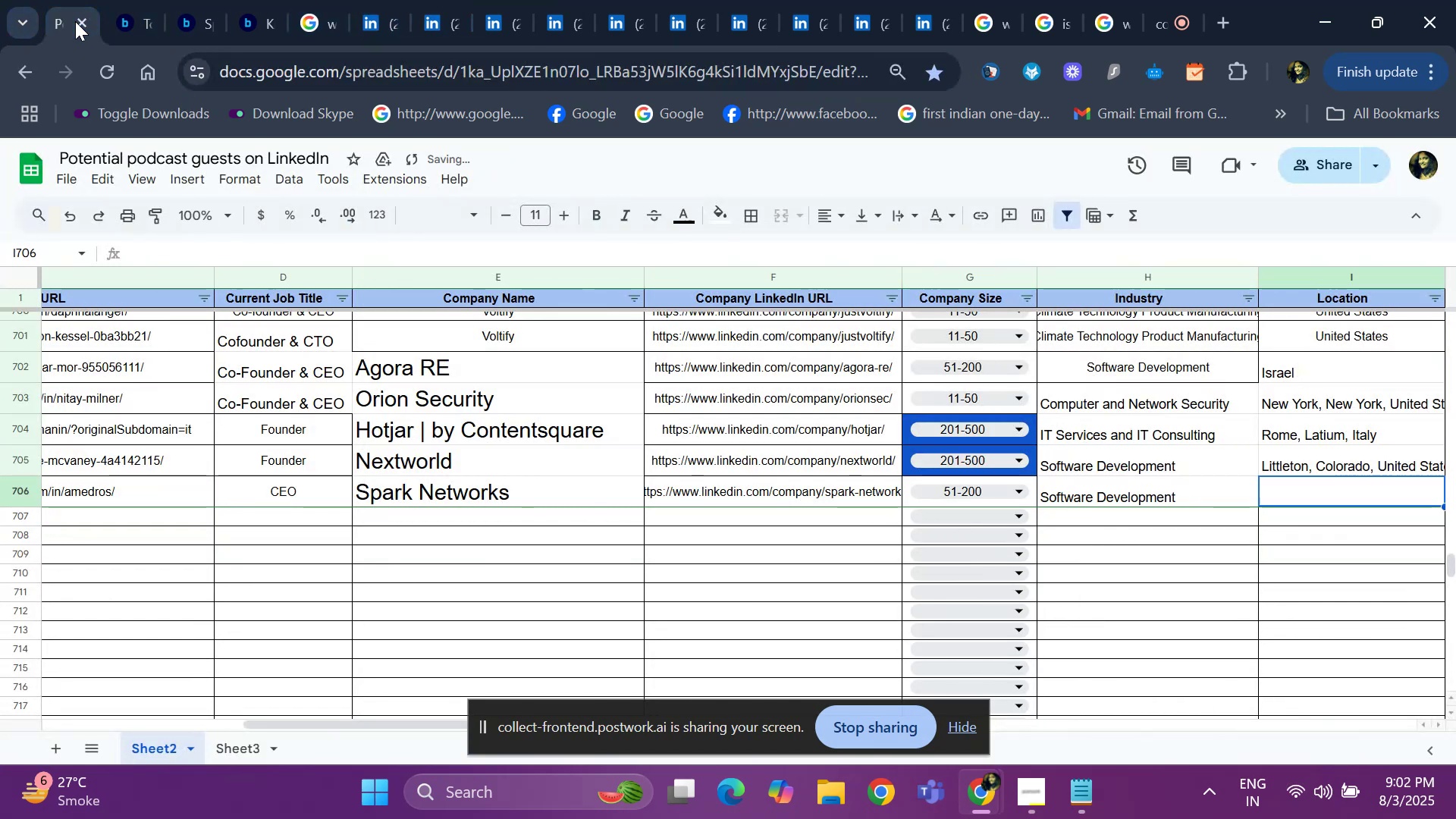 
key(ArrowRight)
 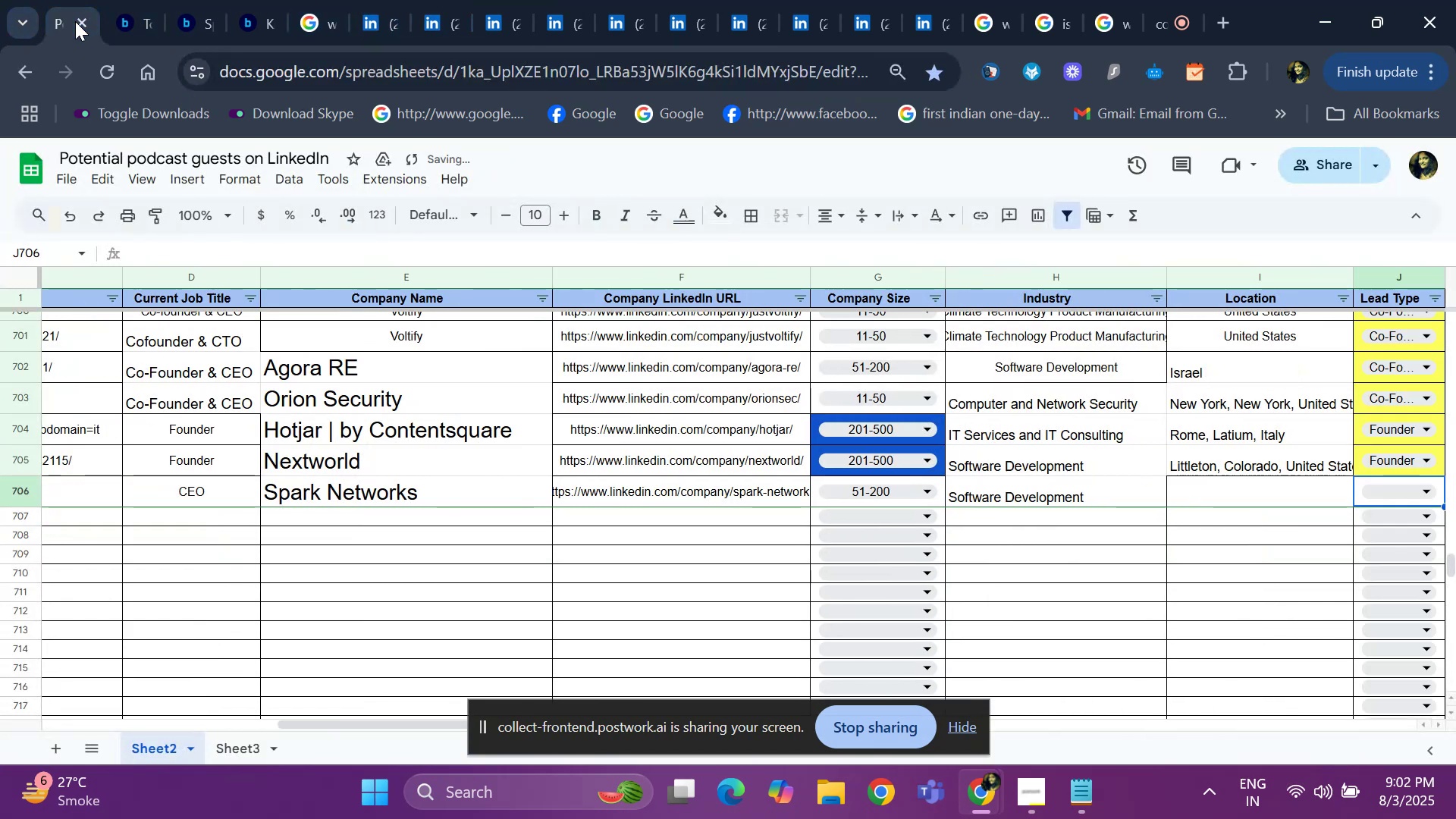 
key(ArrowRight)
 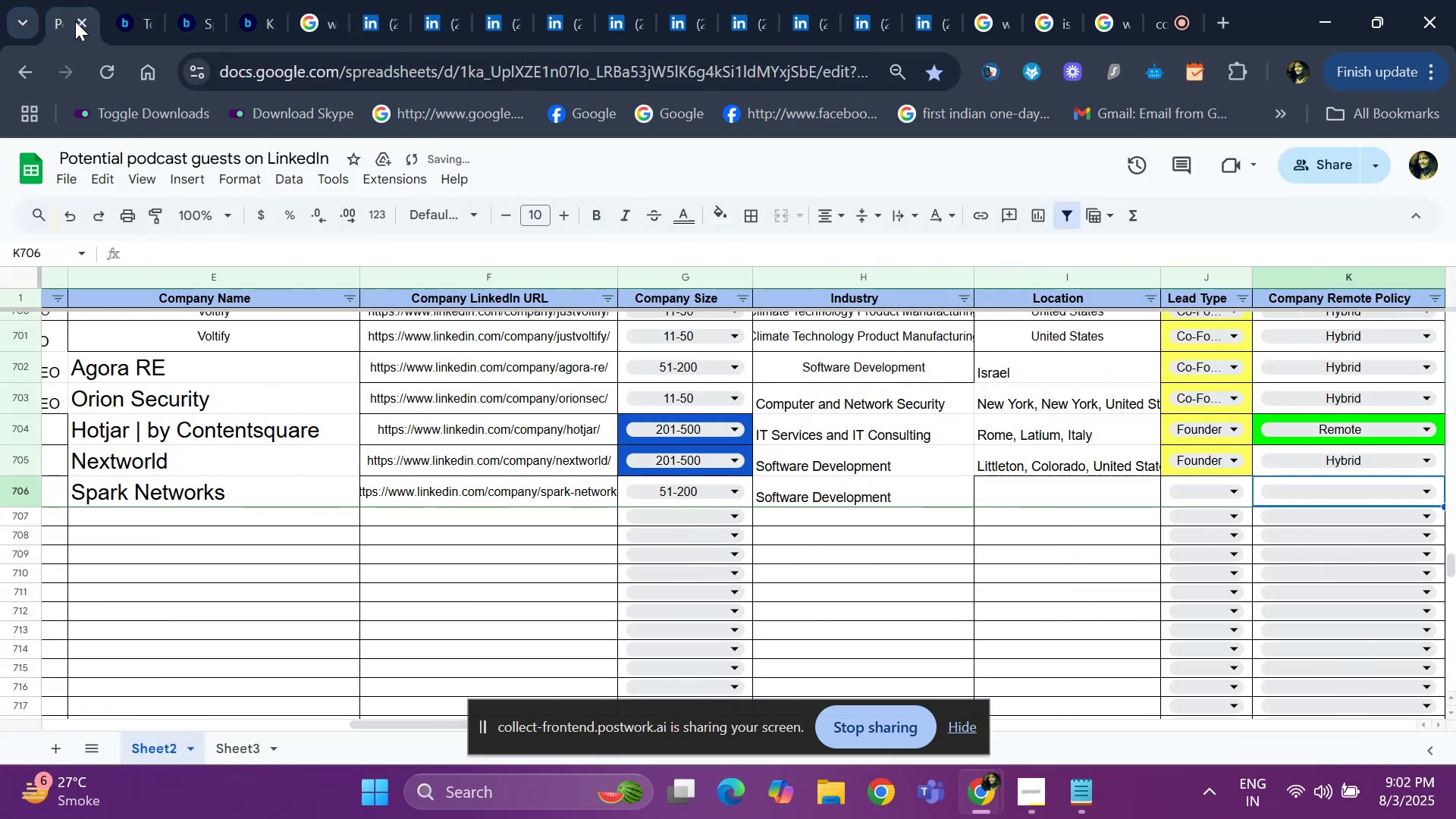 
key(ArrowLeft)
 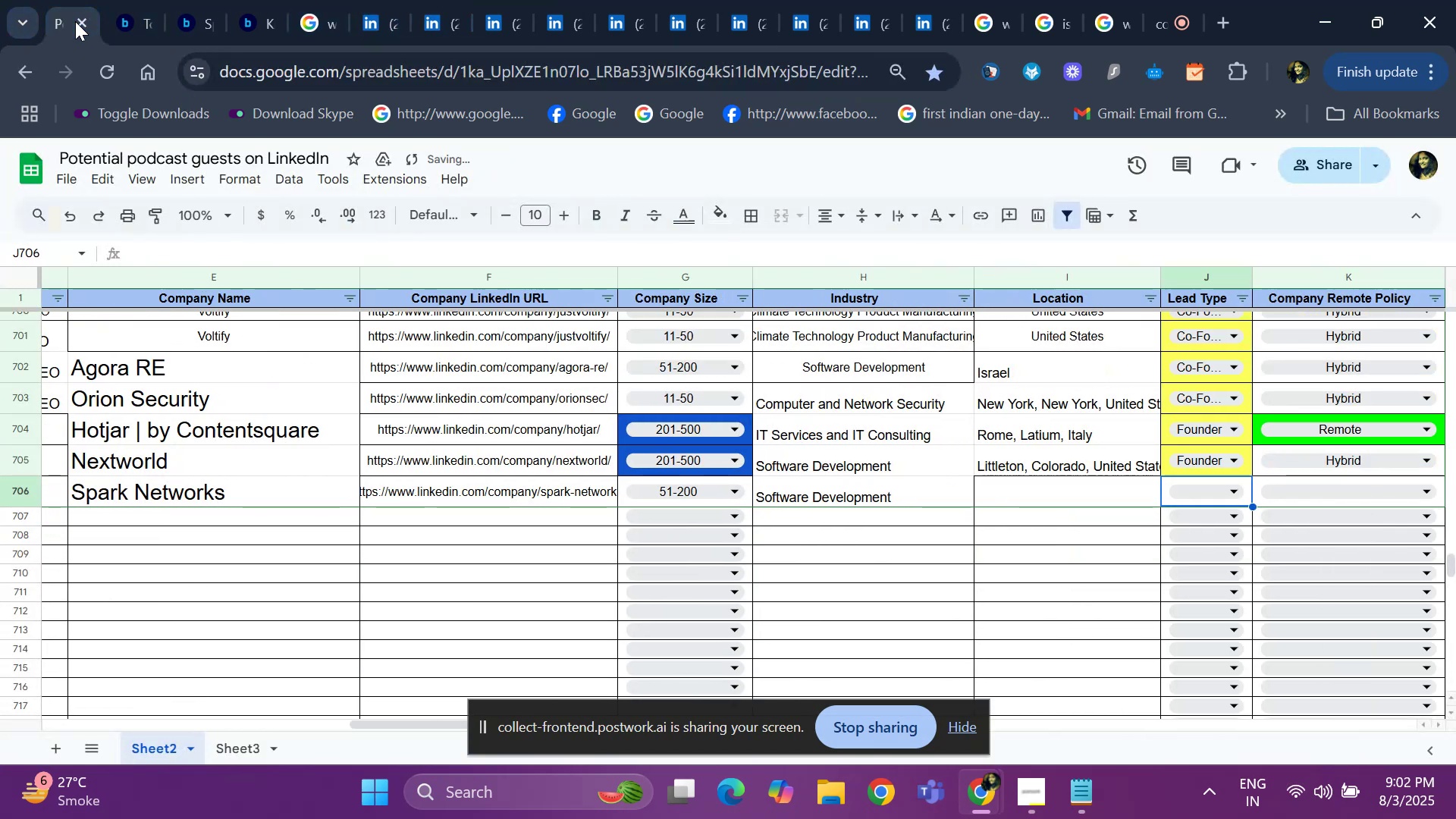 
key(ArrowLeft)
 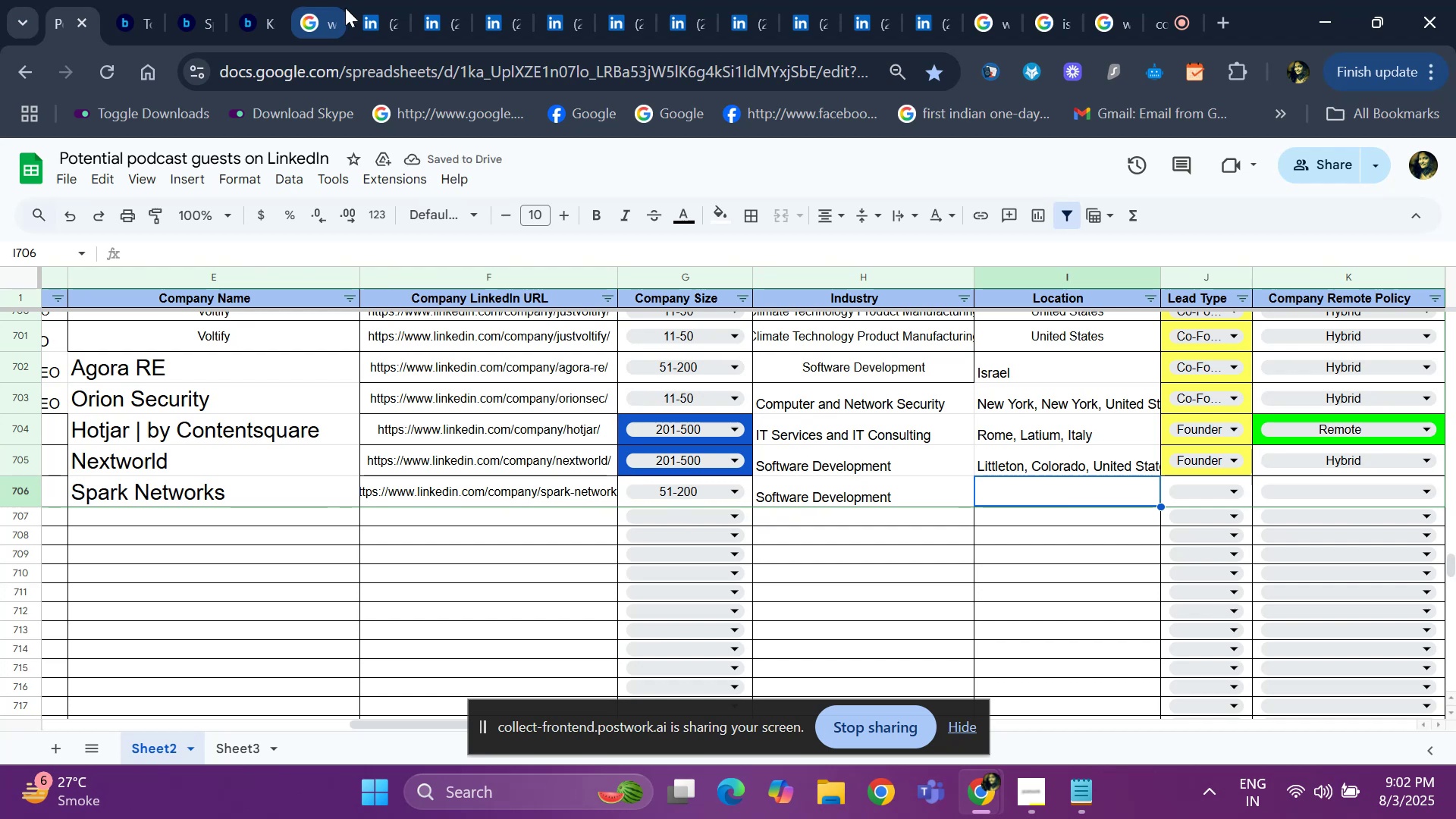 
left_click([367, 18])
 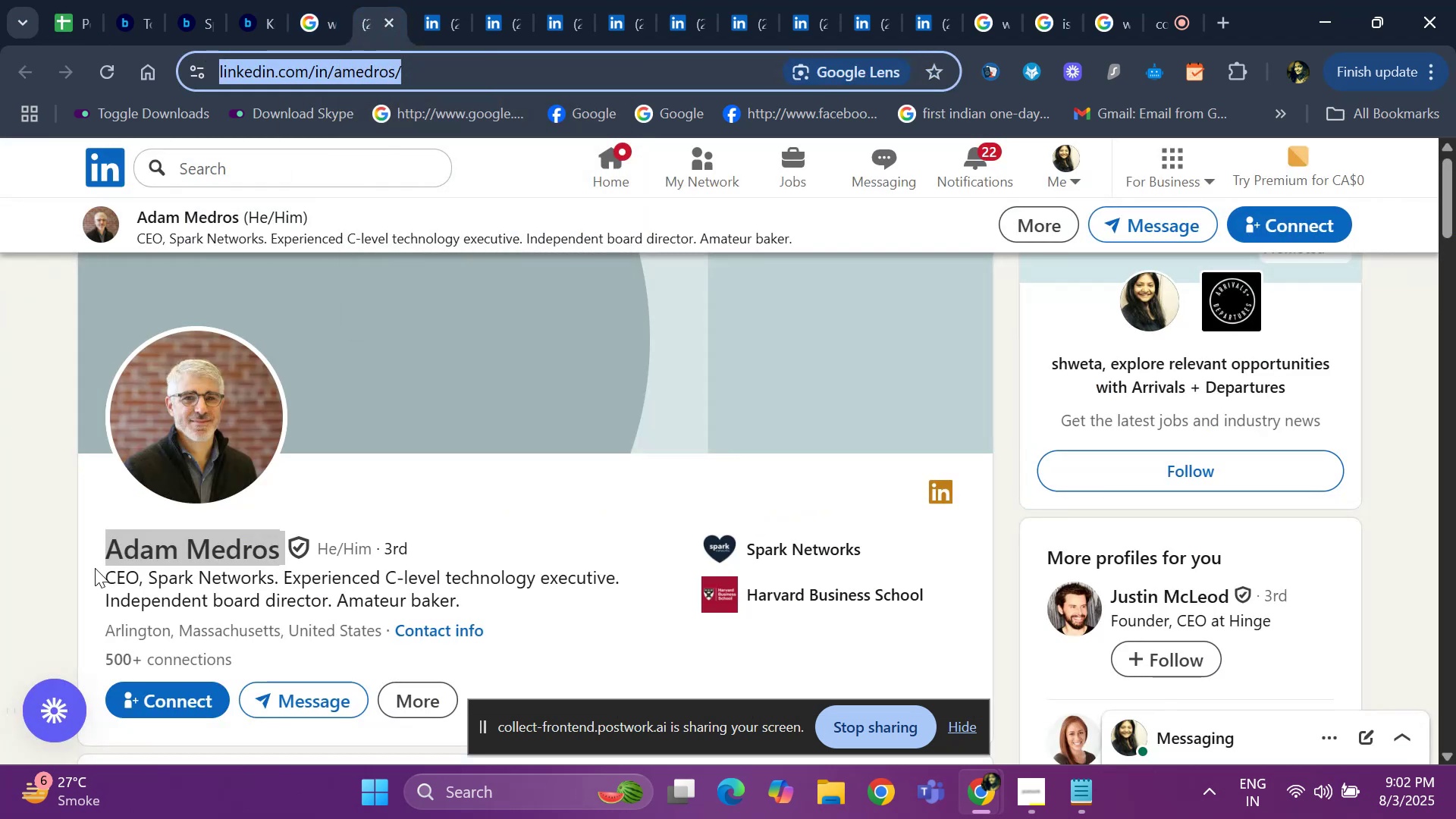 
left_click_drag(start_coordinate=[109, 626], to_coordinate=[384, 636])
 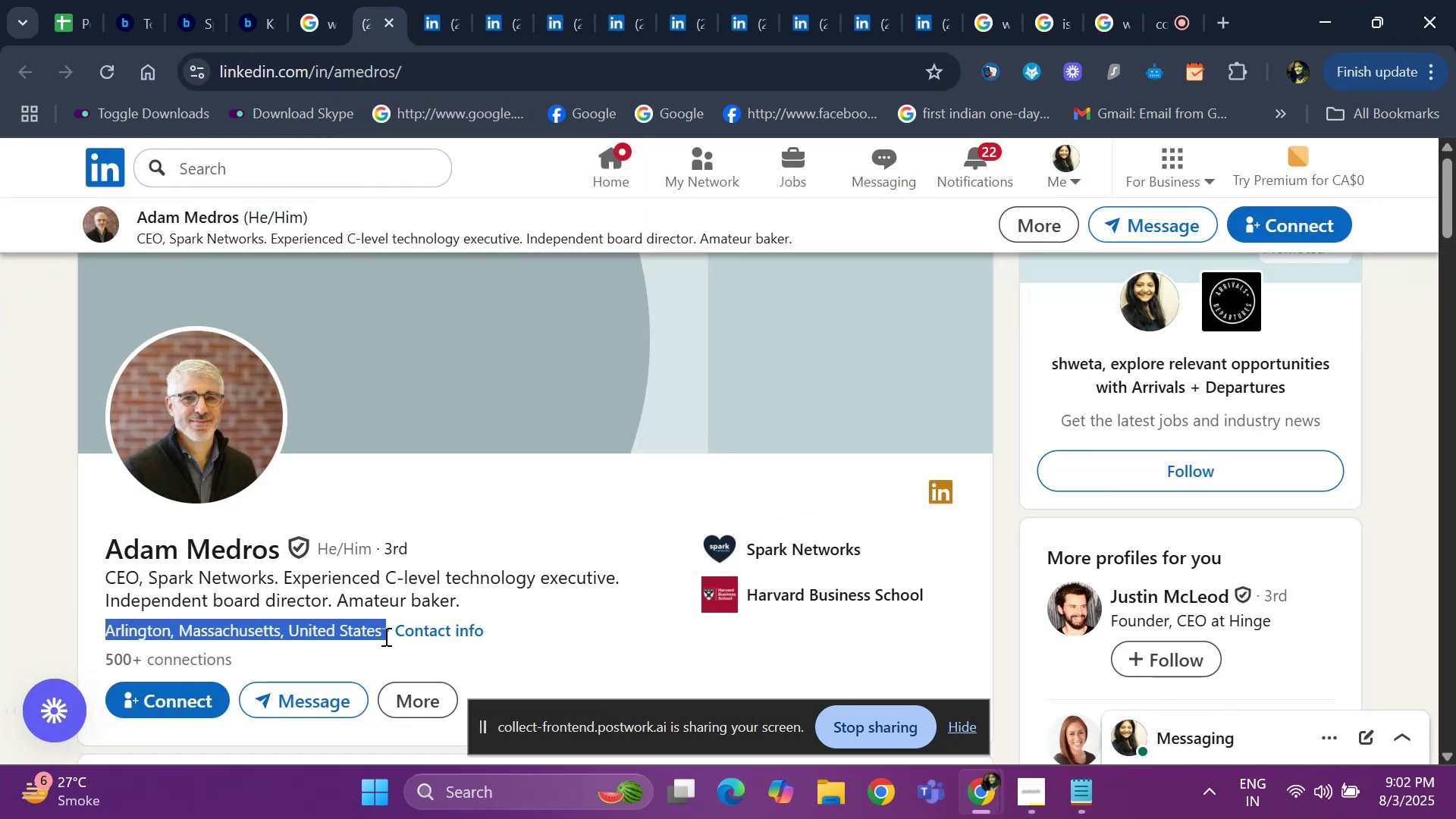 
key(Control+C)
 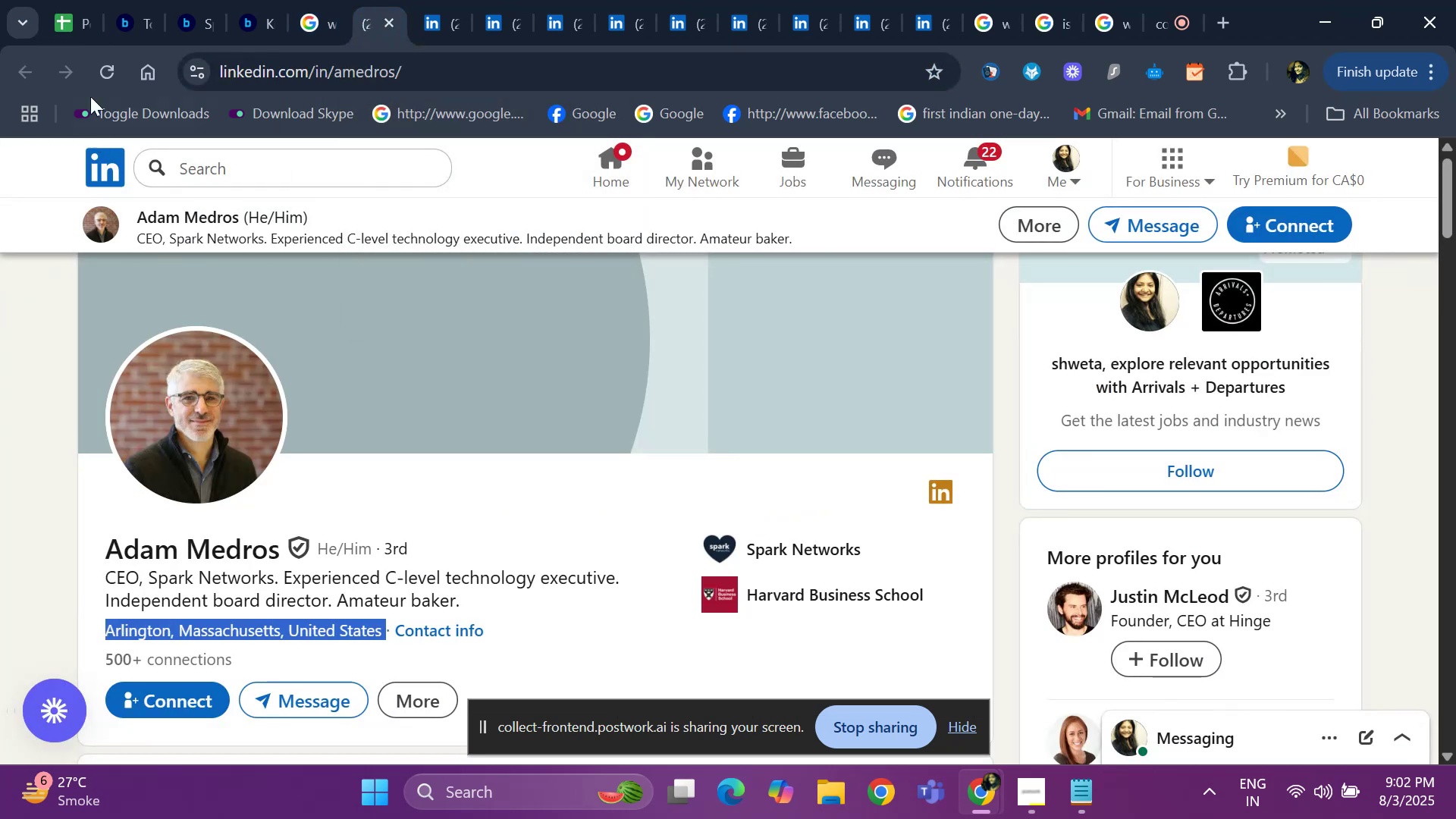 
left_click([74, 19])
 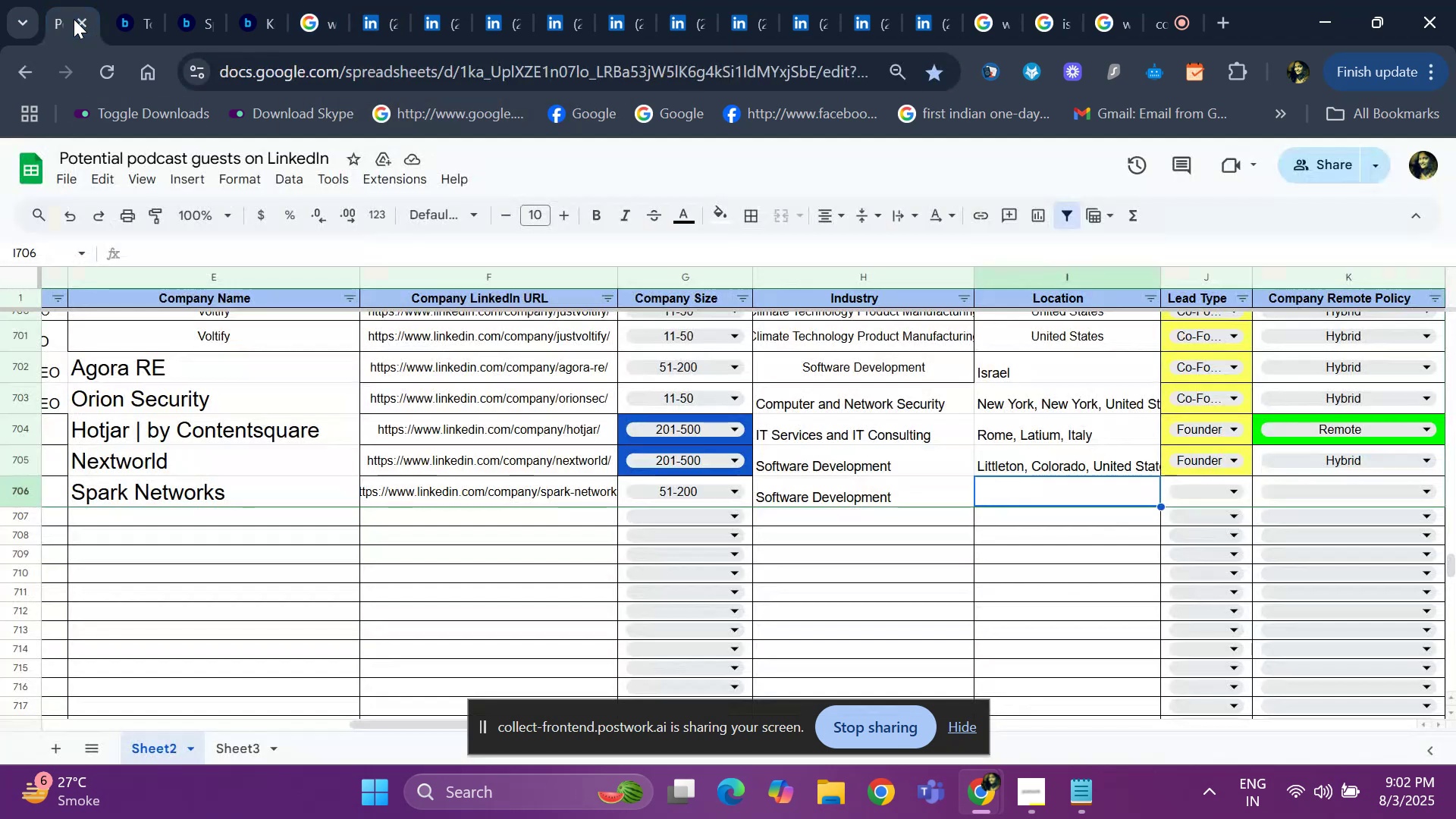 
key(Control+V)
 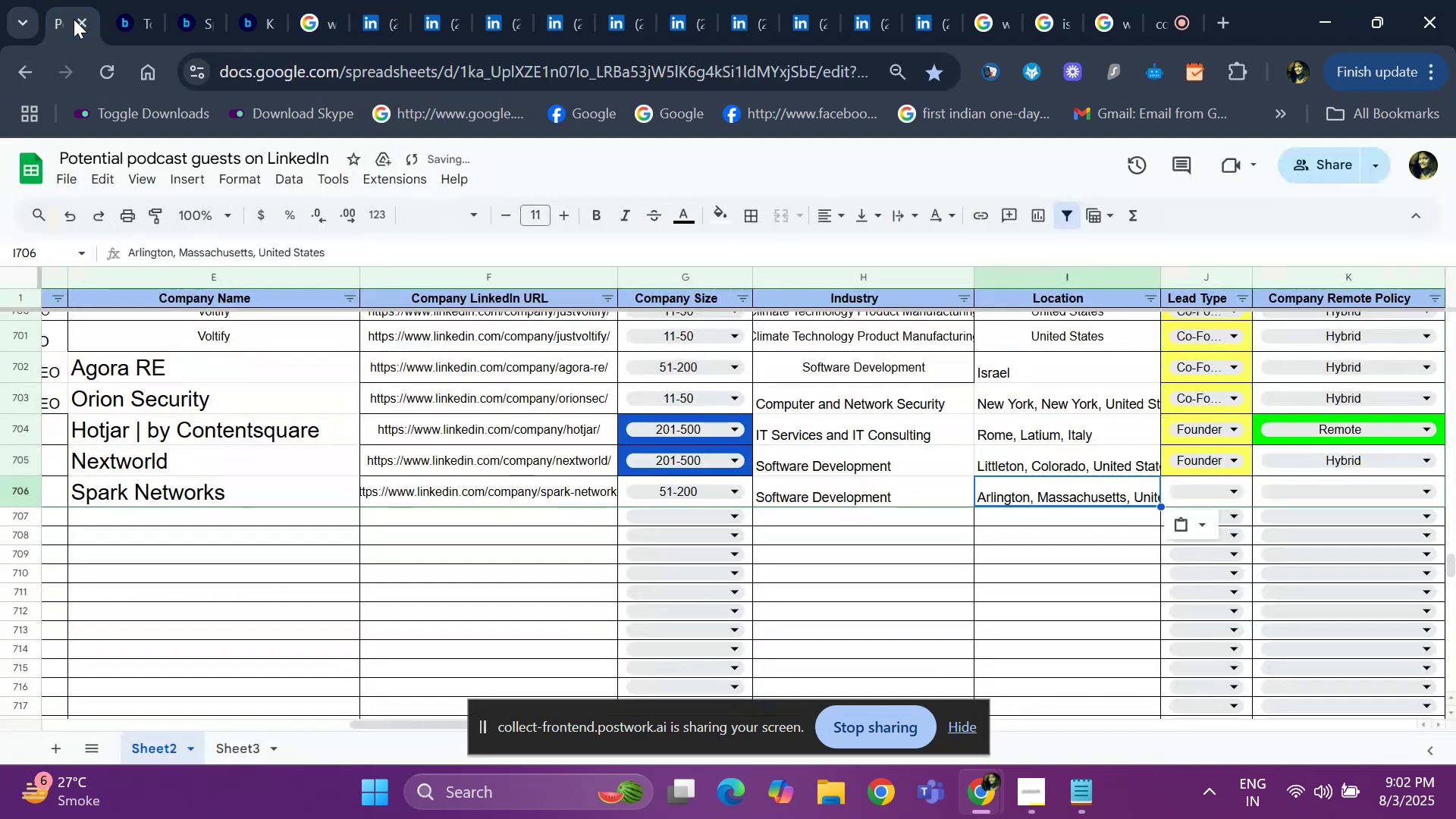 
key(ArrowRight)
 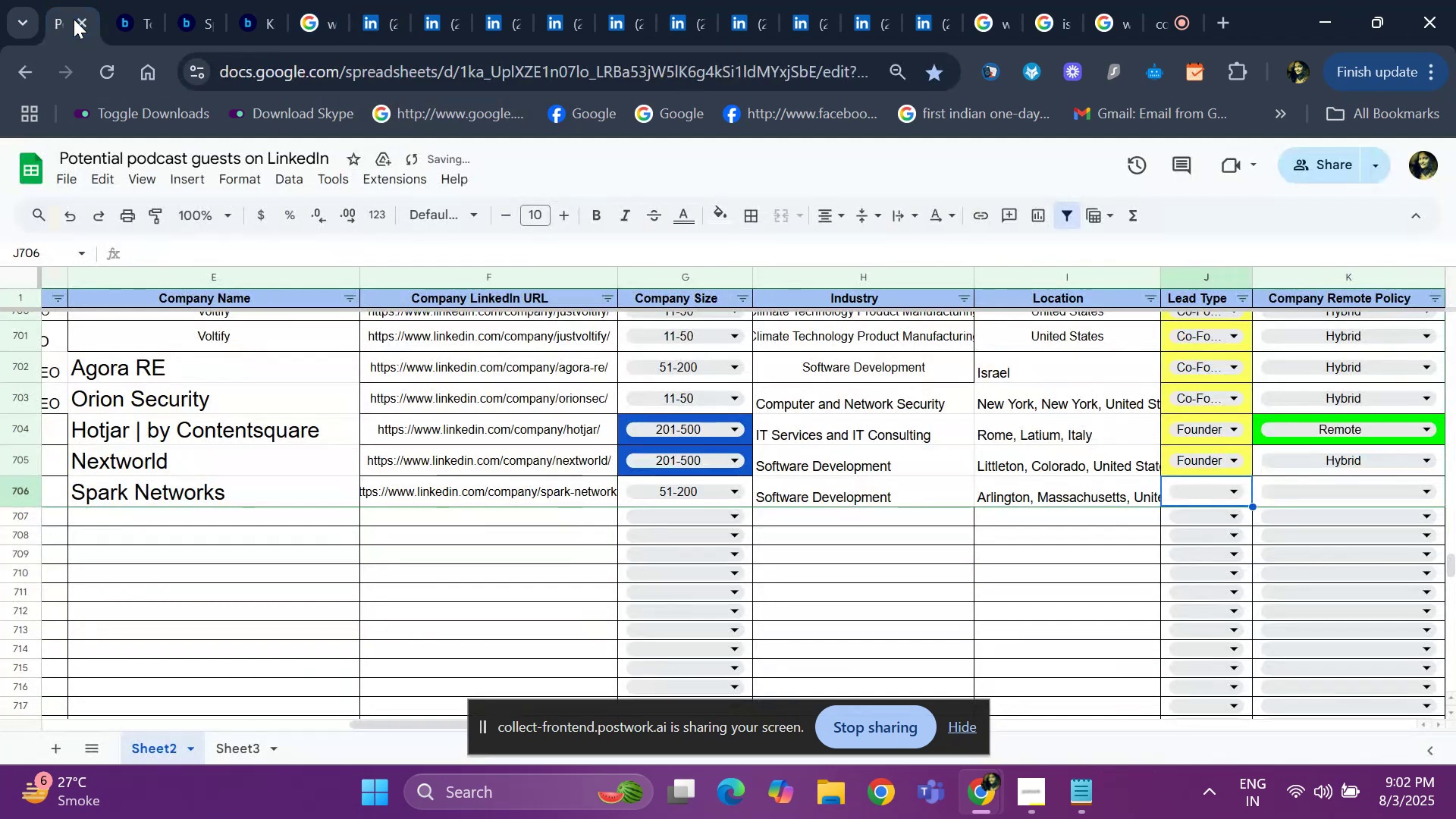 
key(ArrowLeft)
 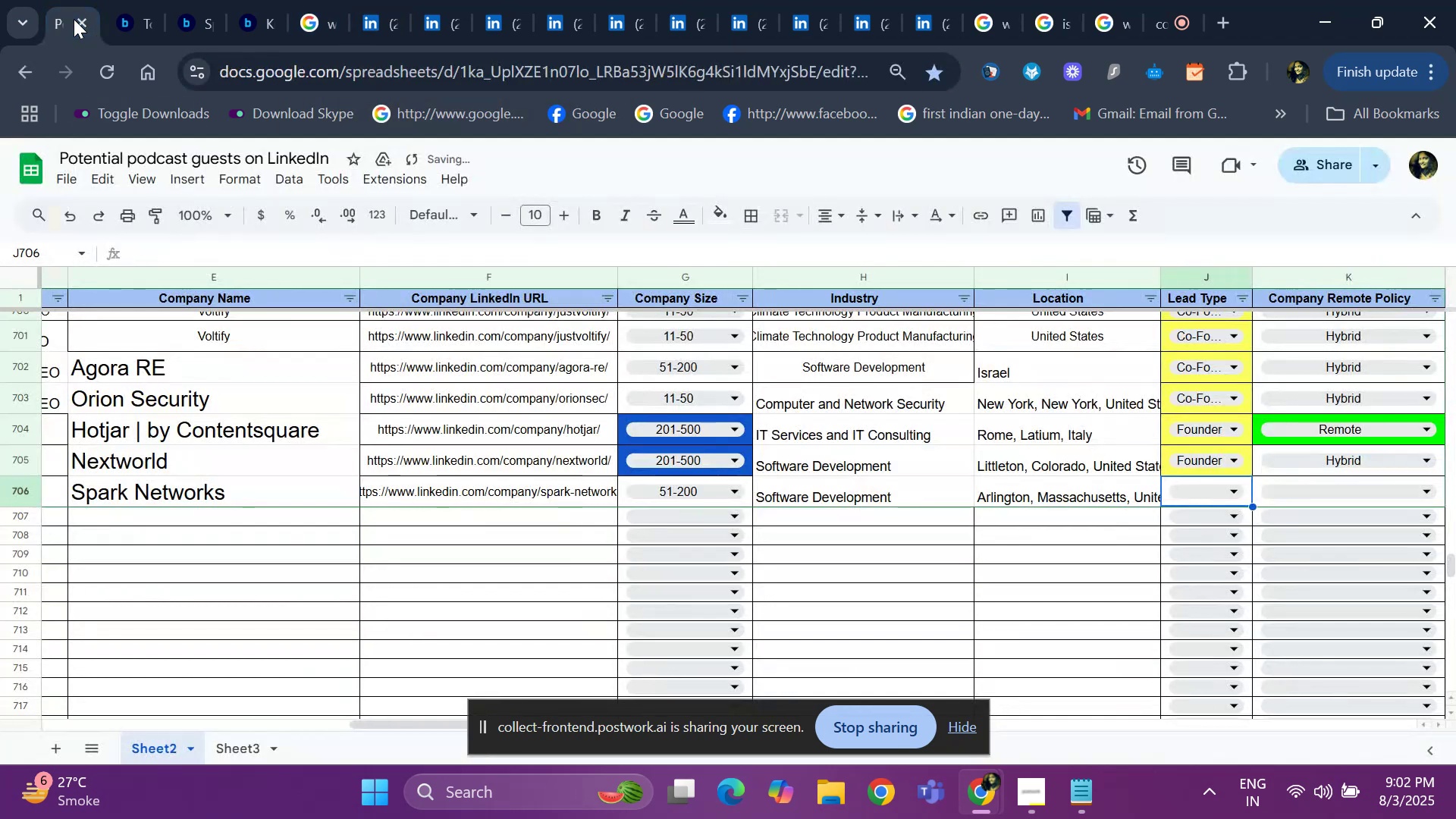 
key(ArrowLeft)
 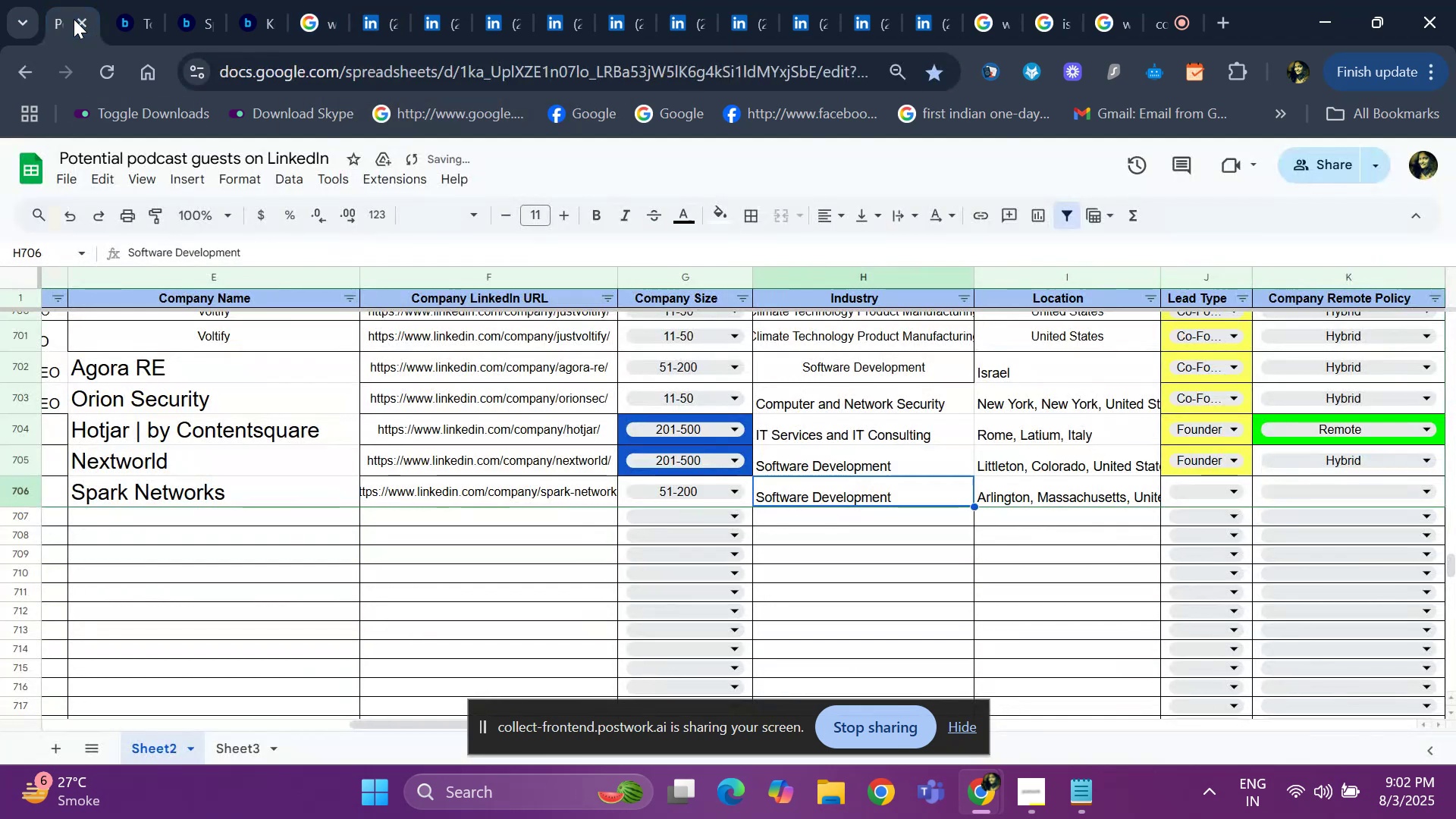 
key(ArrowLeft)
 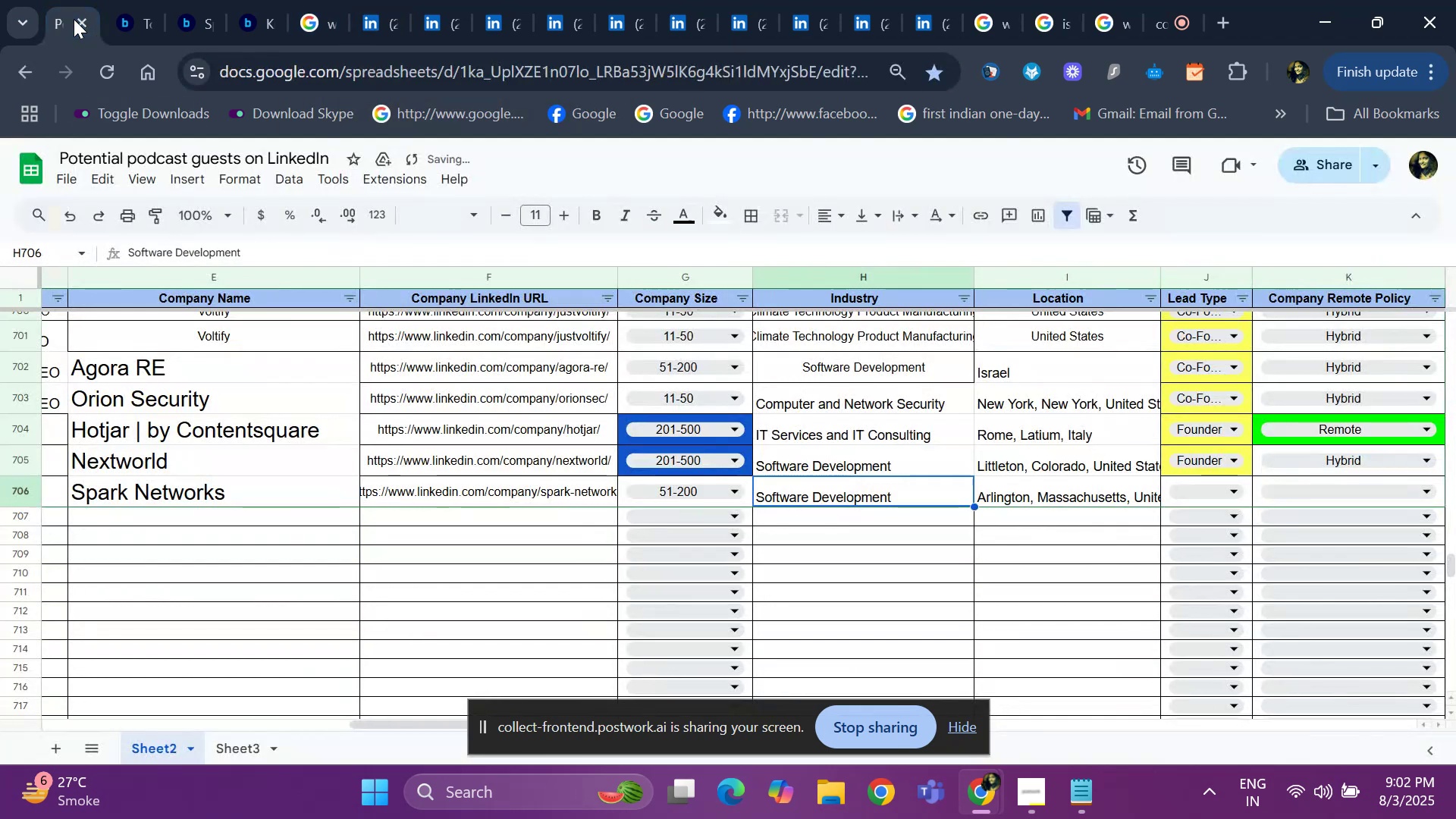 
key(ArrowLeft)
 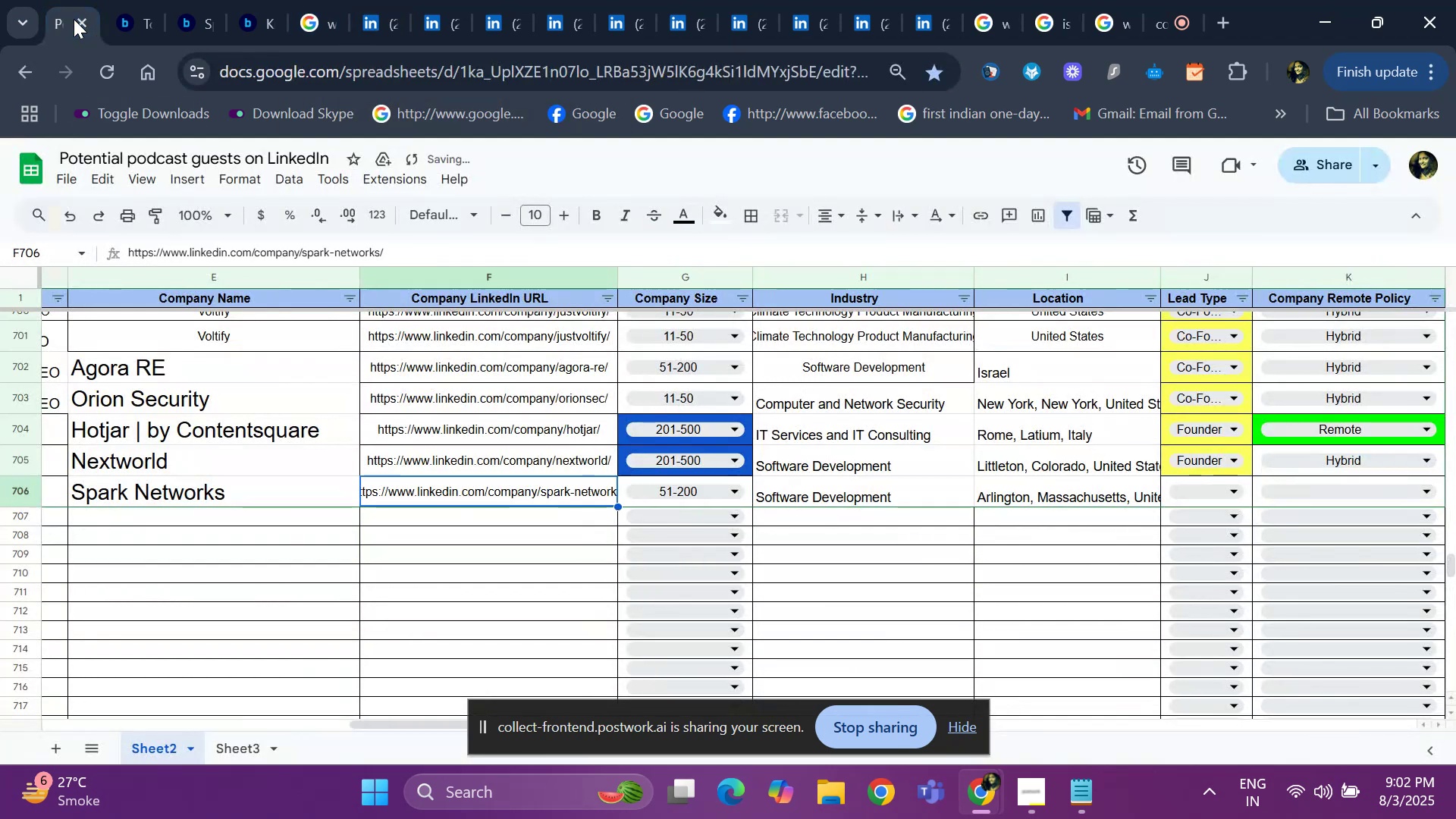 
key(ArrowLeft)
 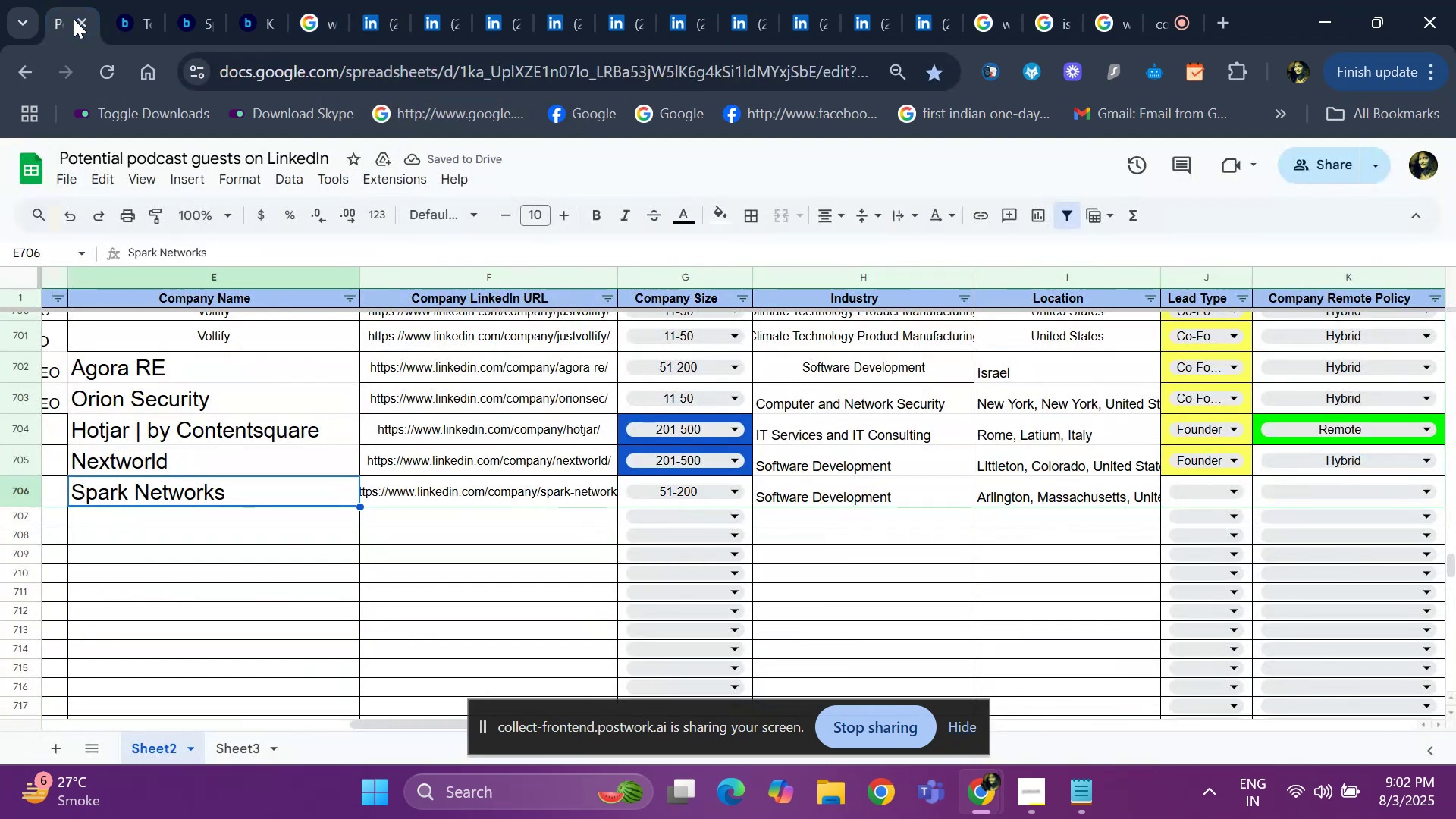 
key(ArrowLeft)
 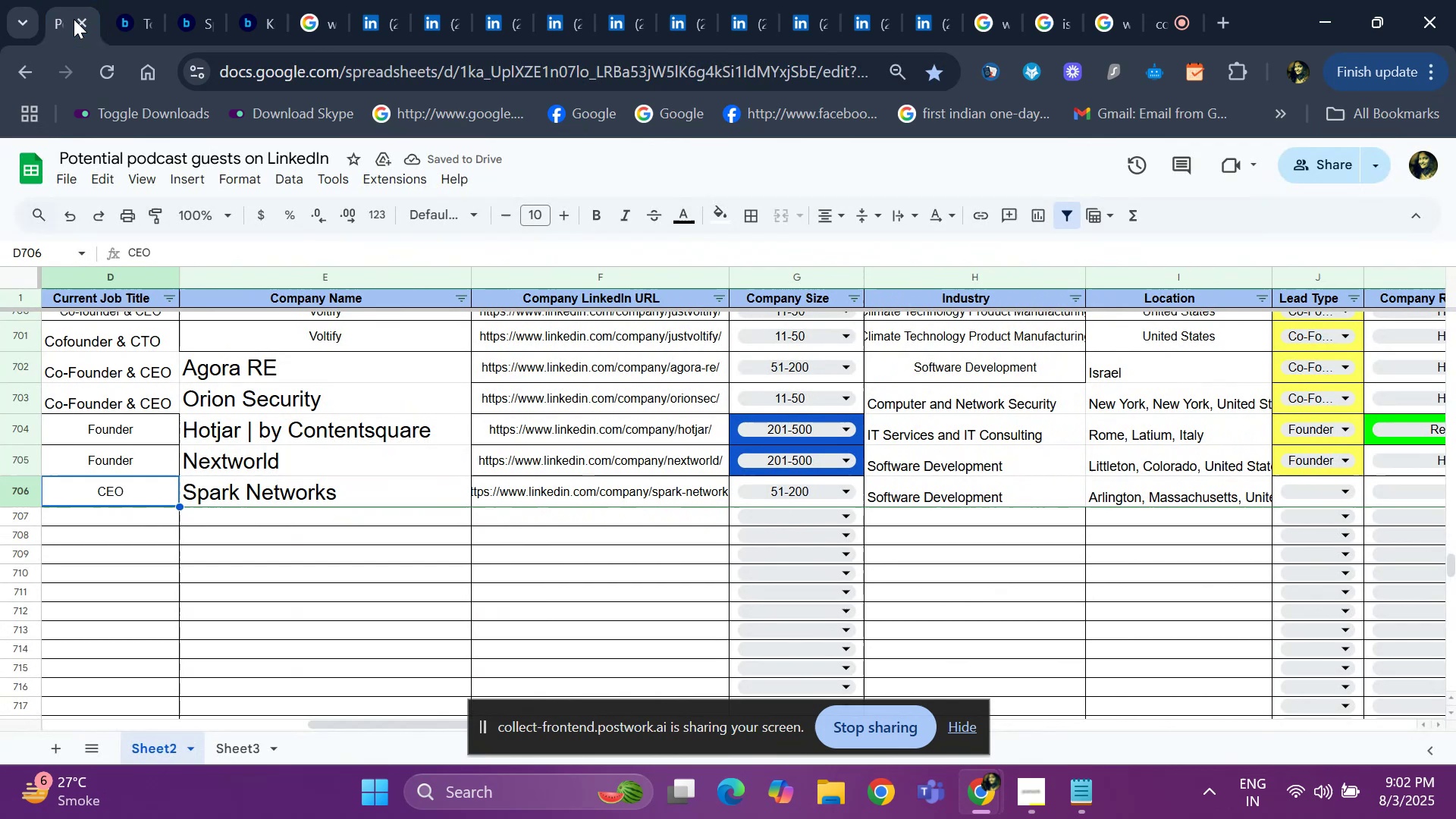 
key(ArrowRight)
 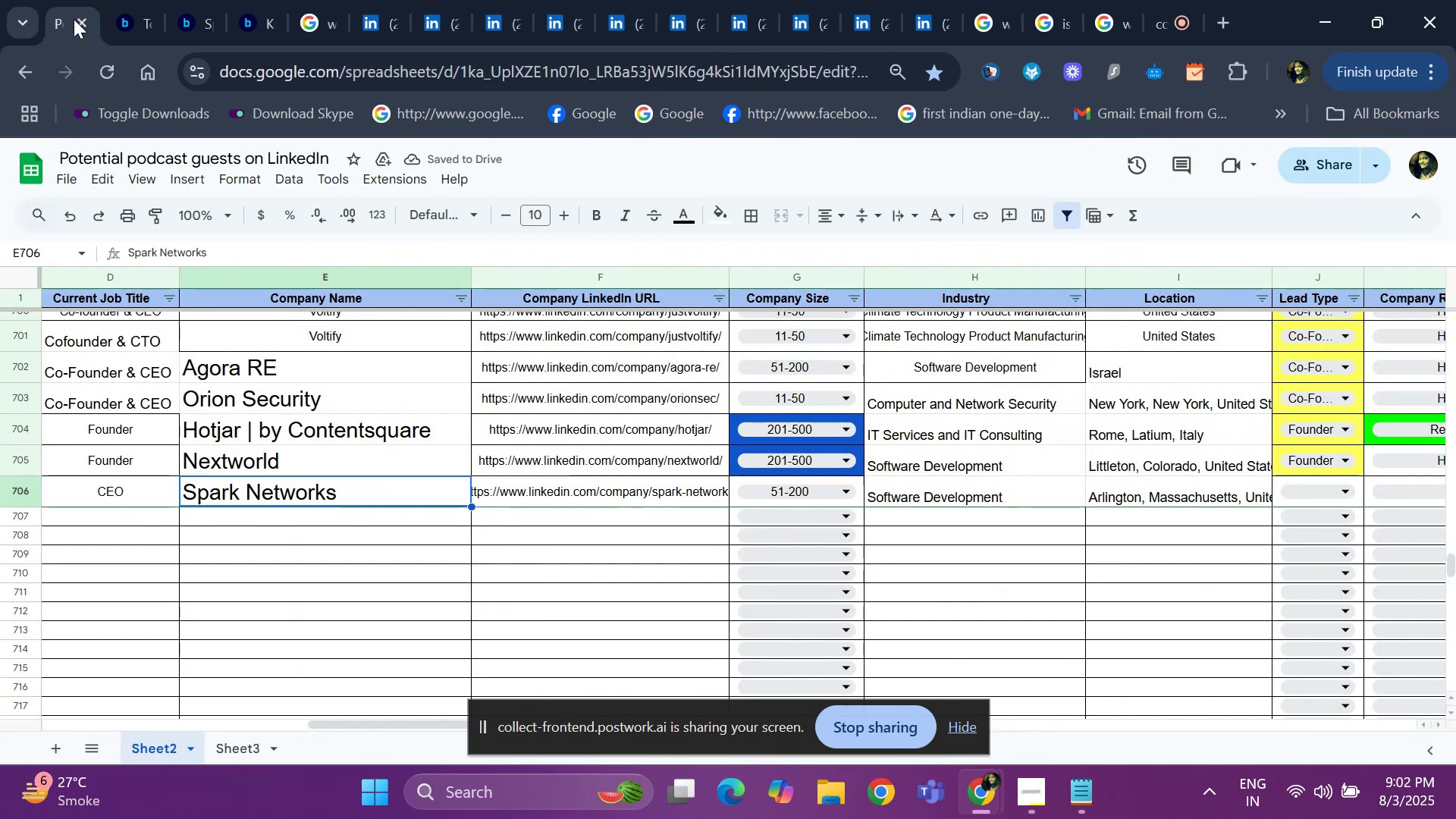 
key(ArrowRight)
 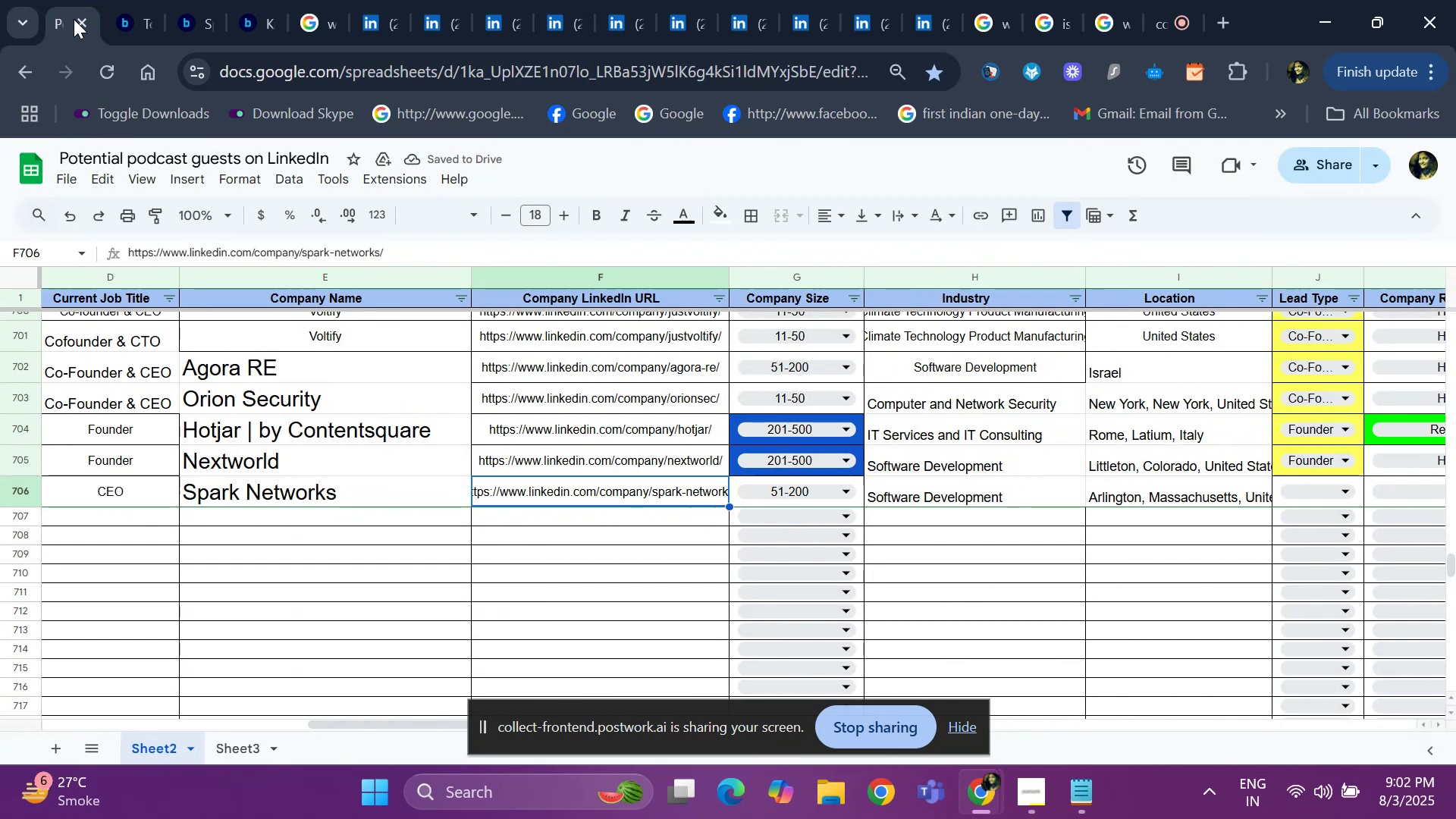 
key(ArrowRight)
 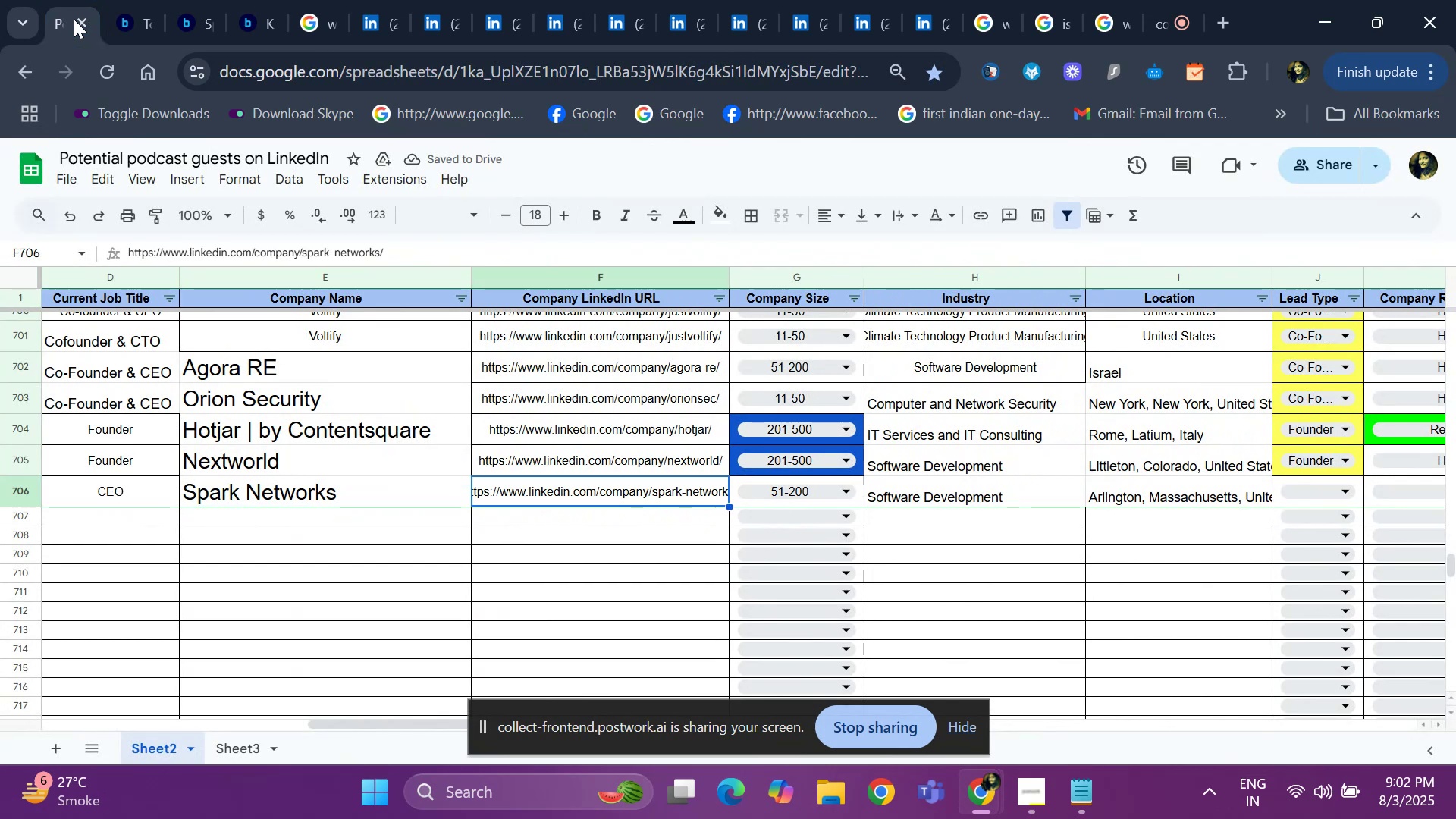 
key(ArrowRight)
 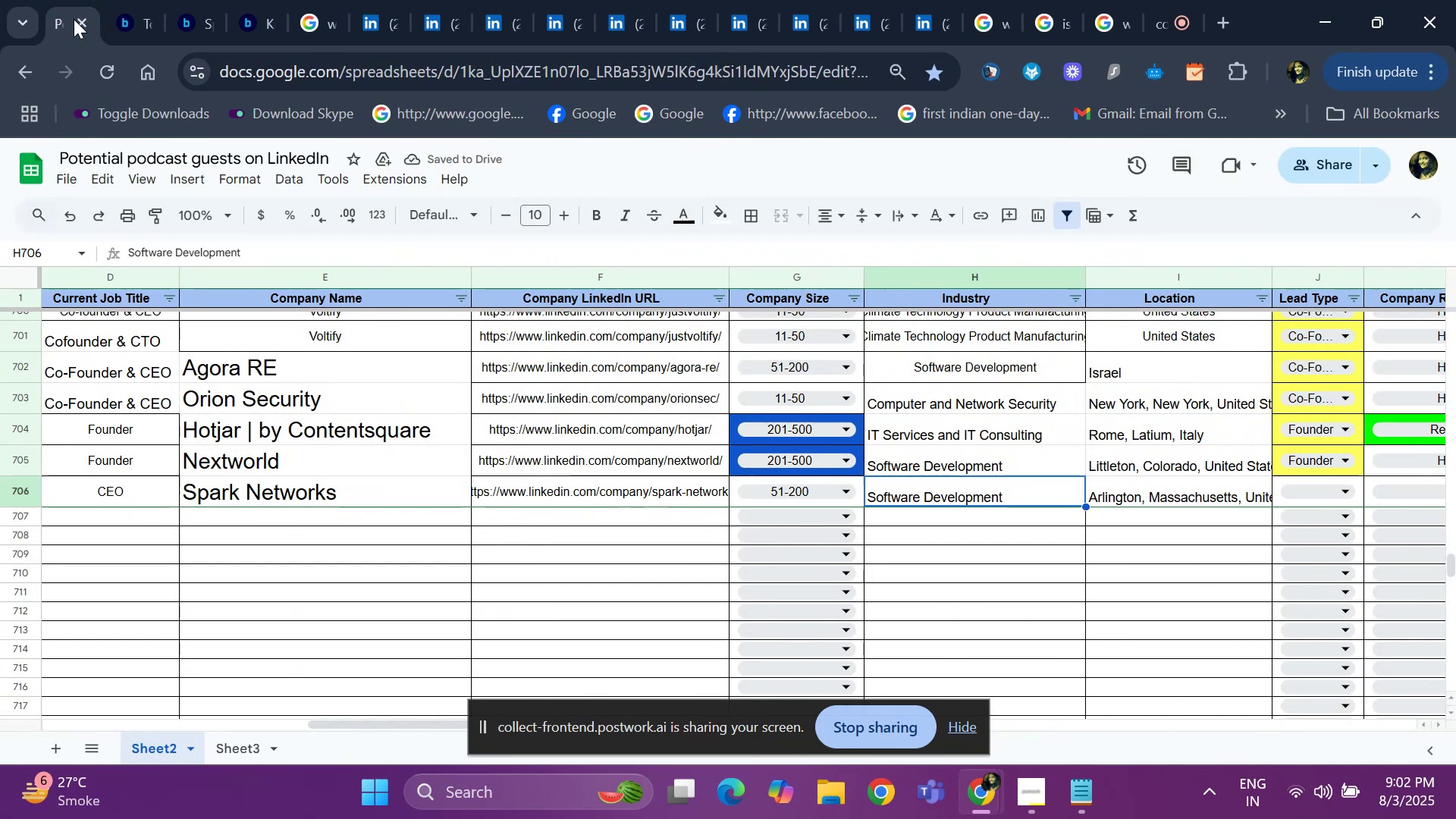 
key(ArrowRight)
 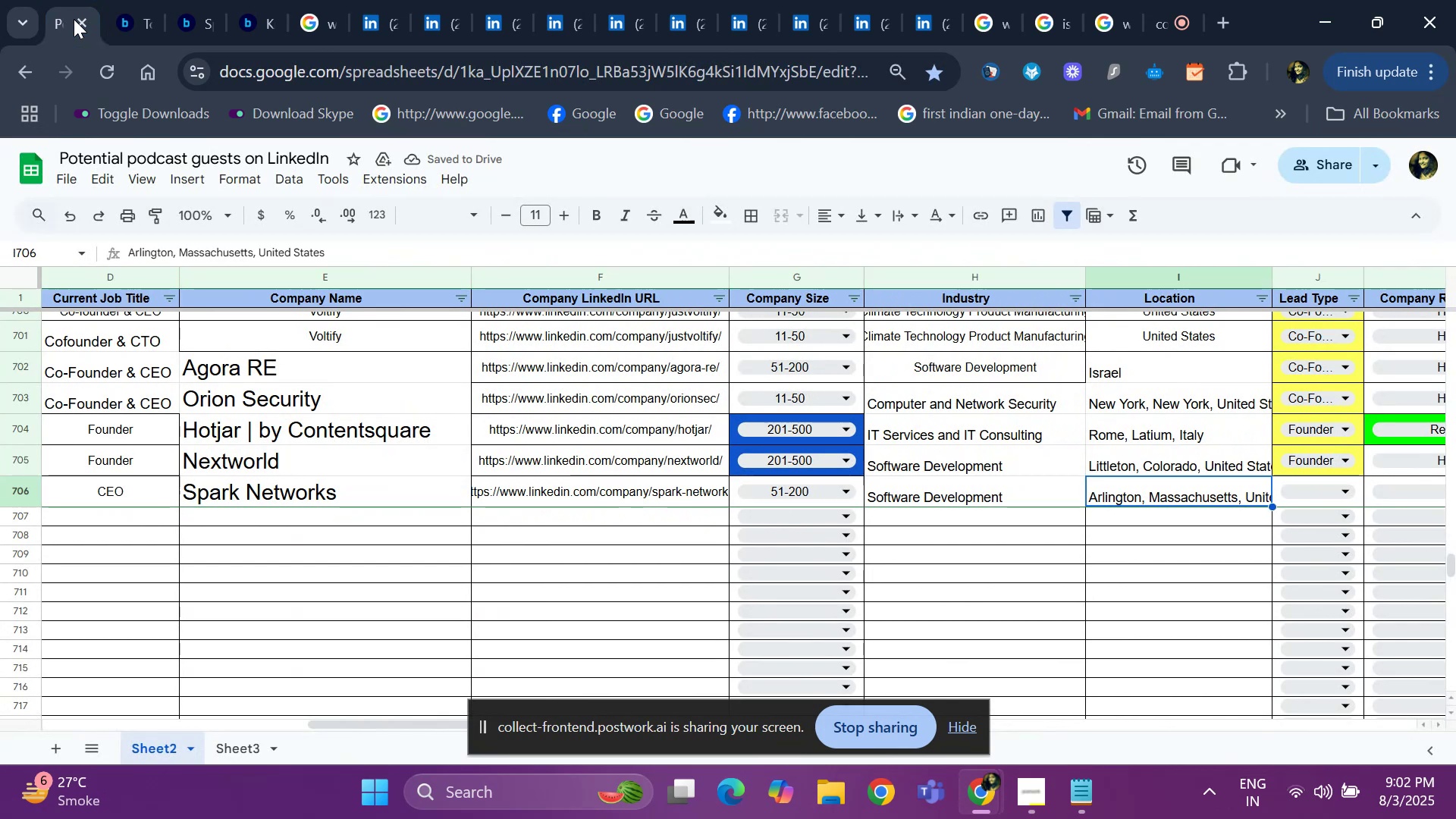 
key(ArrowRight)
 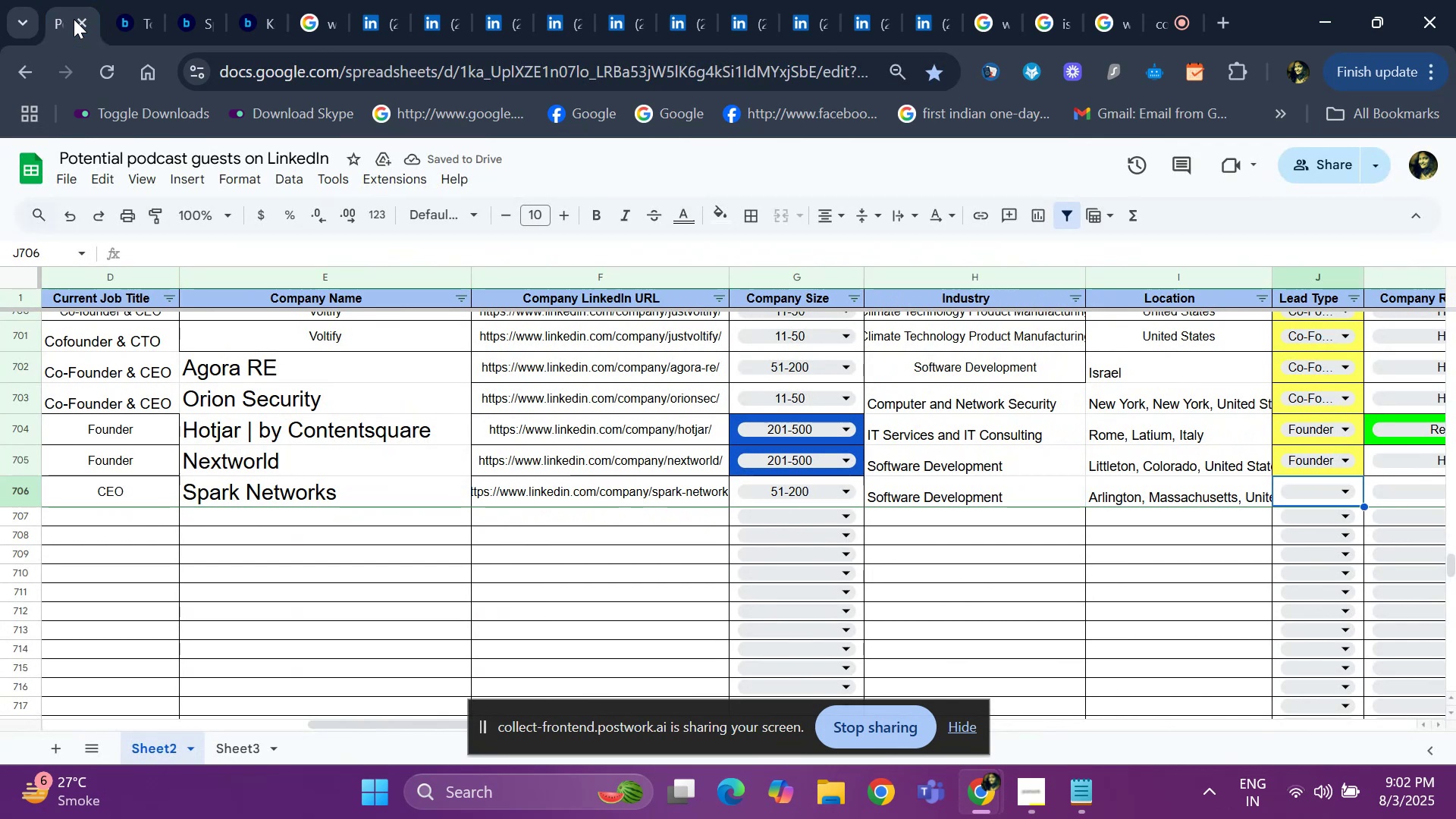 
key(Enter)
 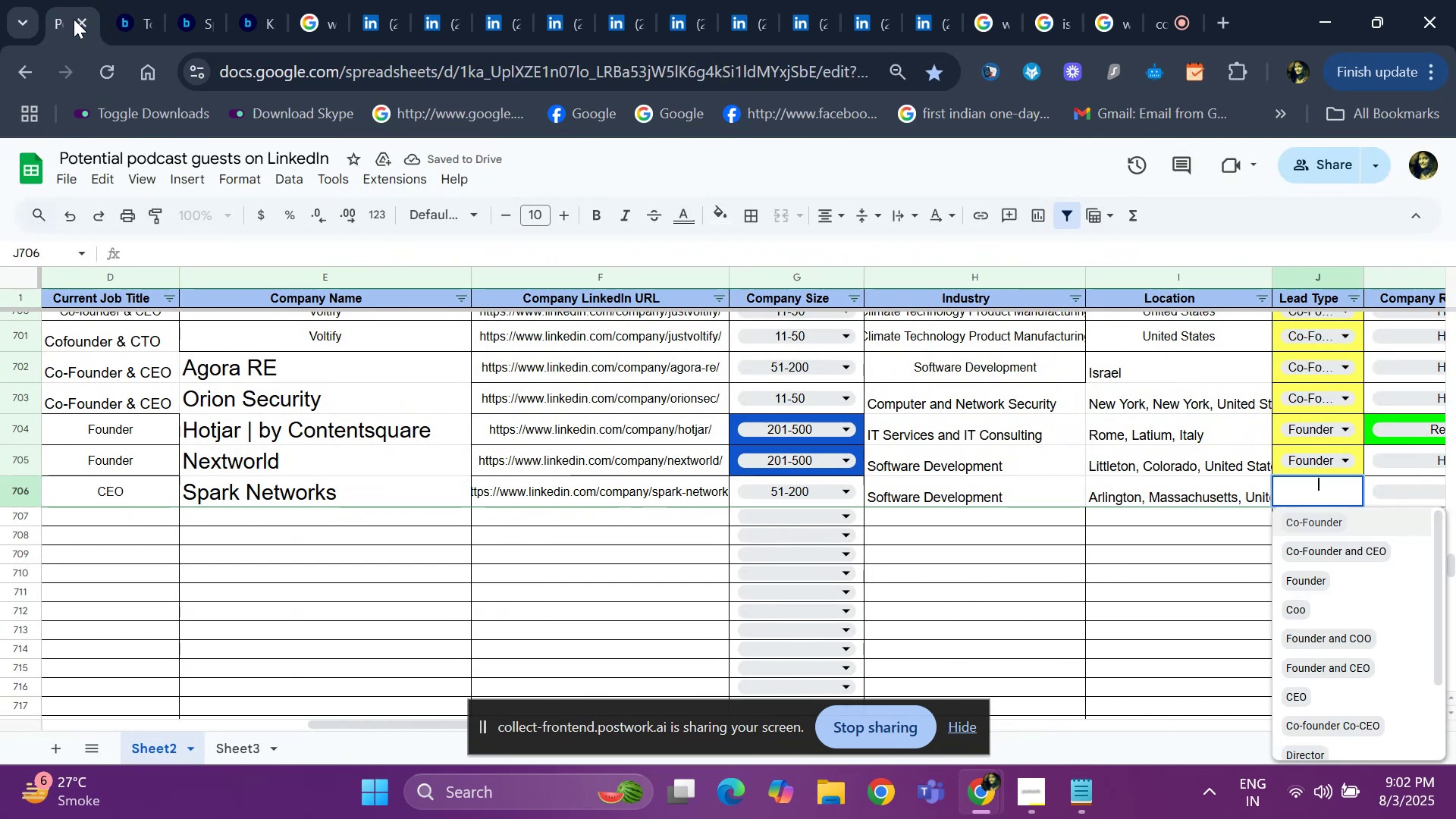 
key(ArrowDown)
 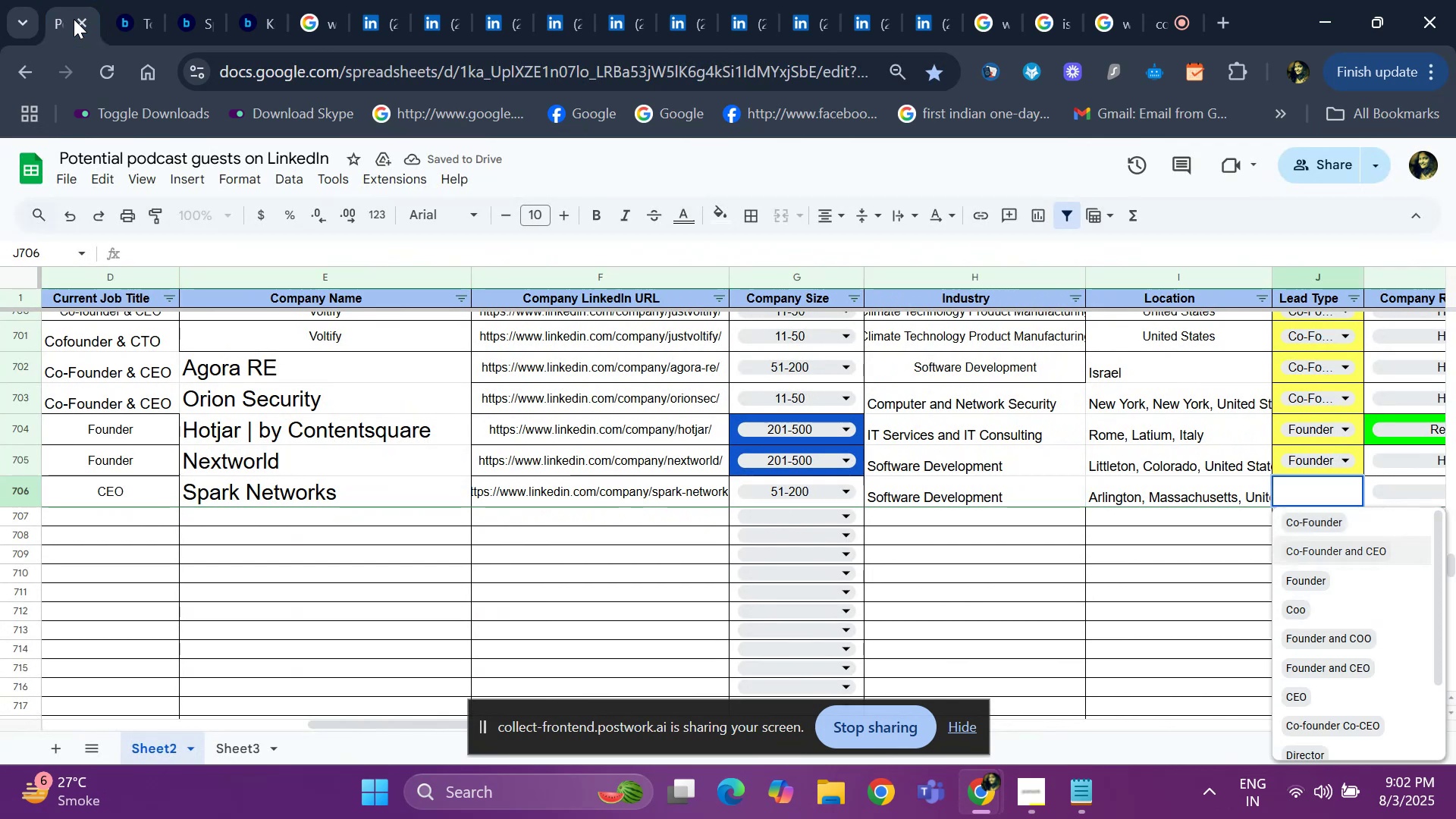 
key(ArrowDown)
 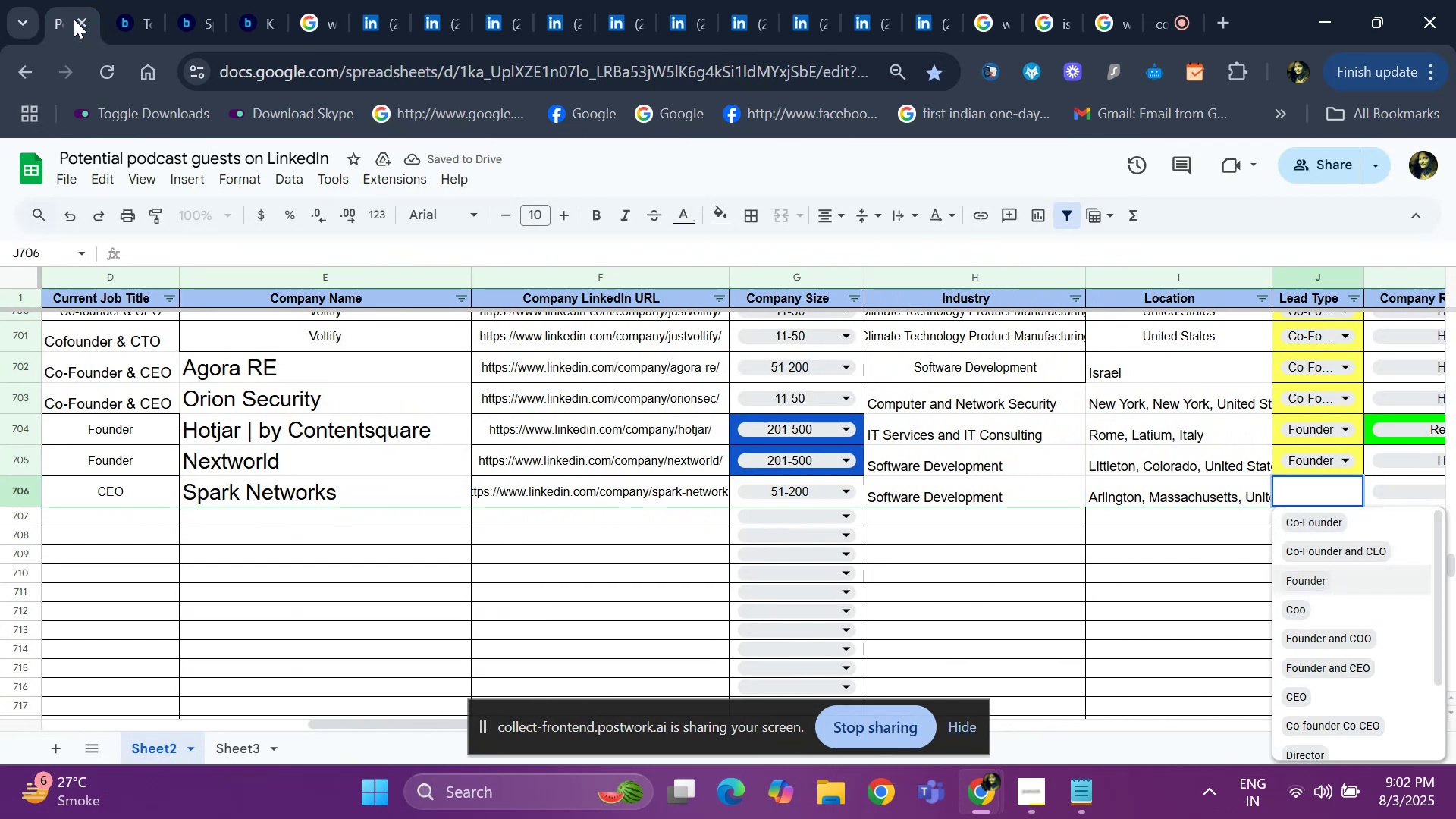 
key(ArrowDown)
 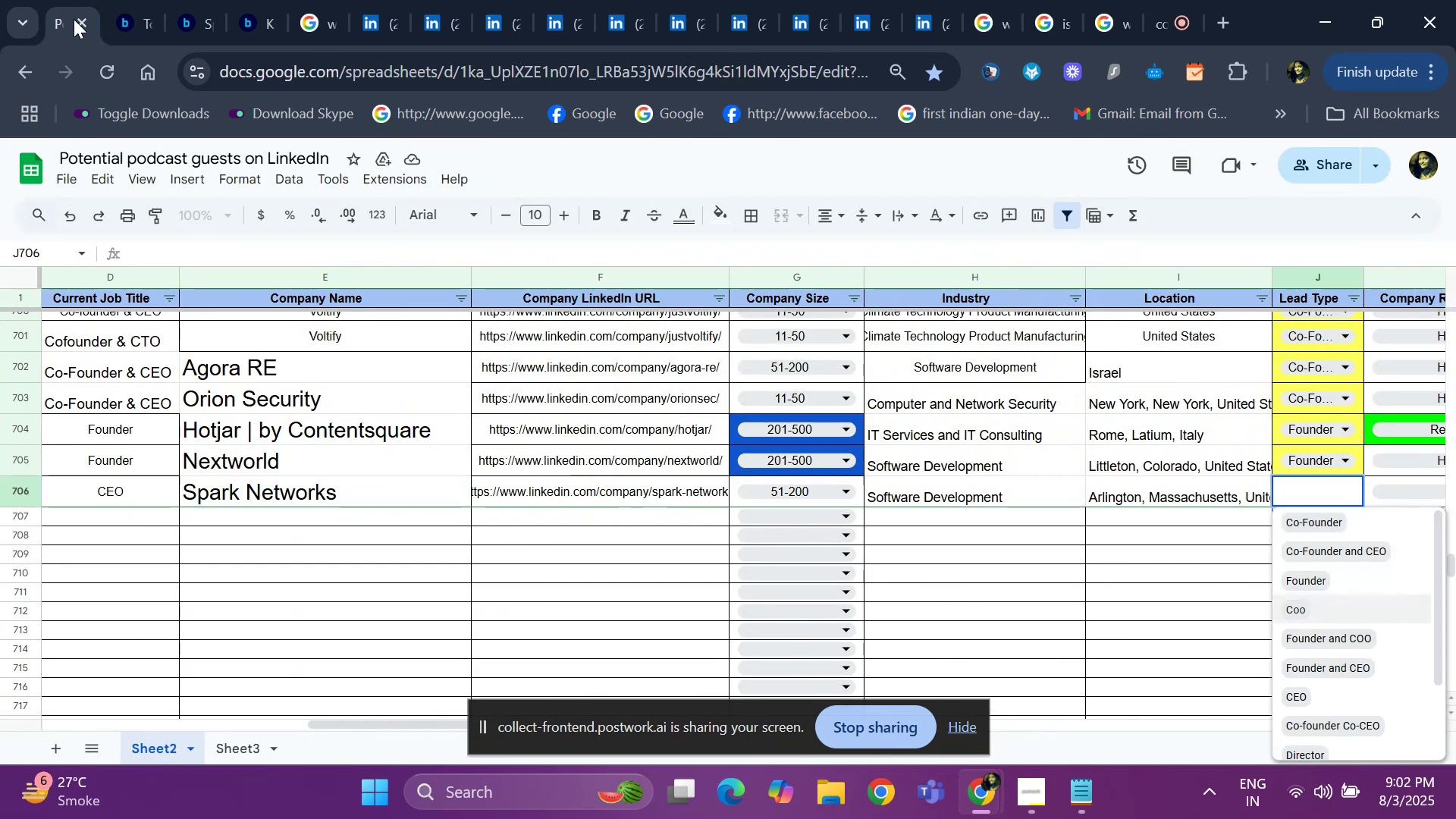 
key(ArrowDown)
 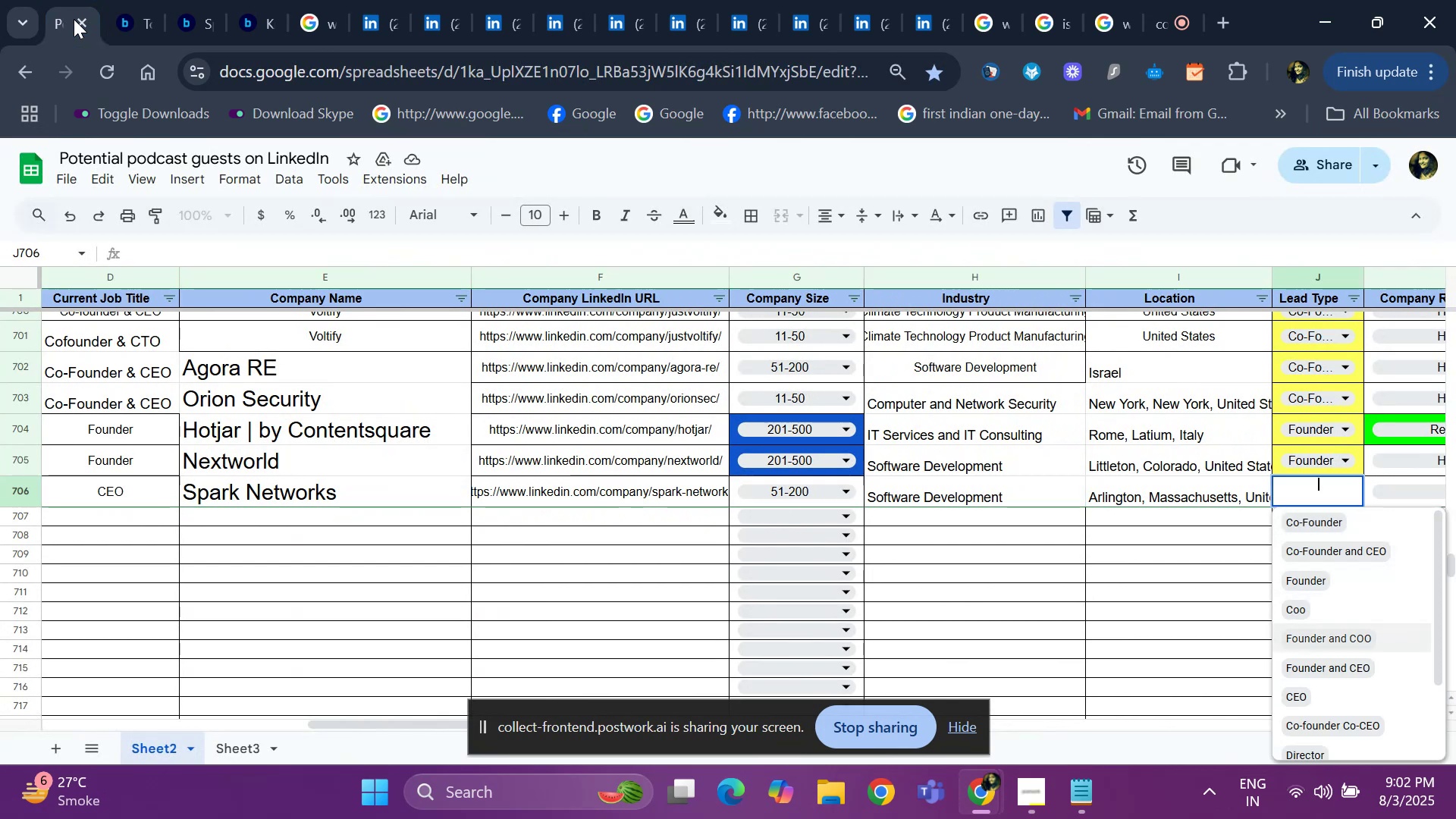 
key(ArrowDown)
 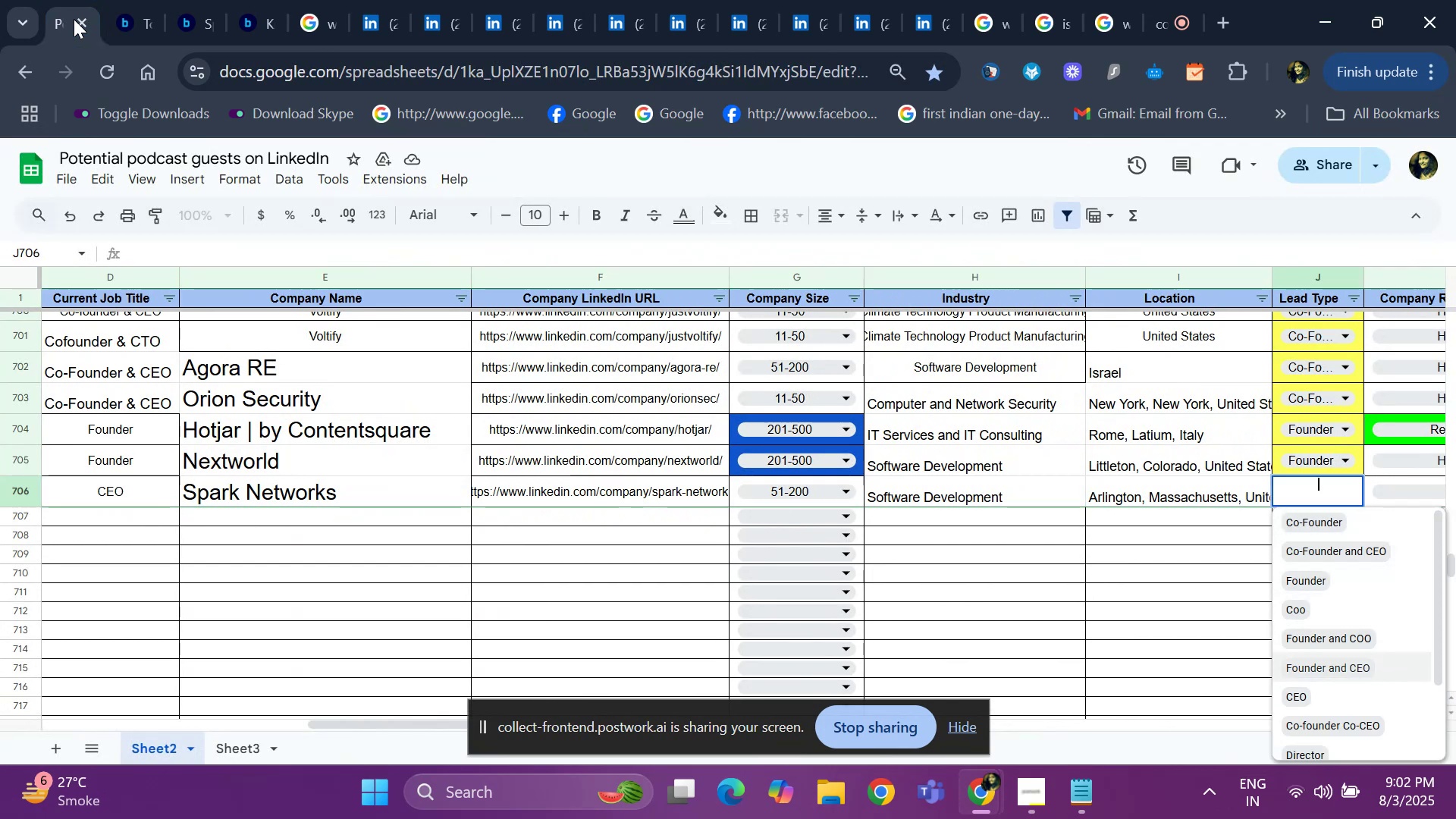 
key(ArrowDown)
 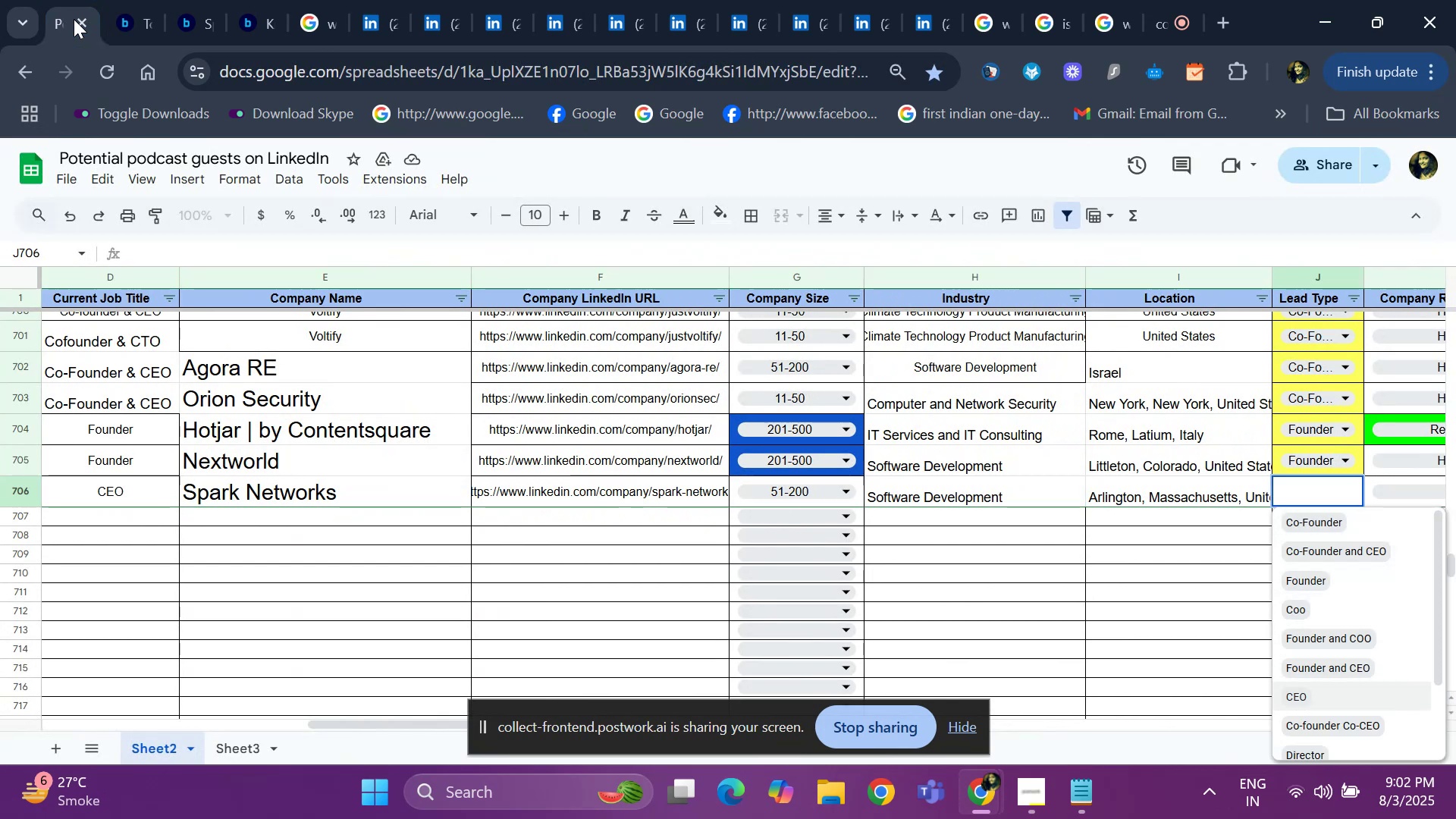 
key(Enter)
 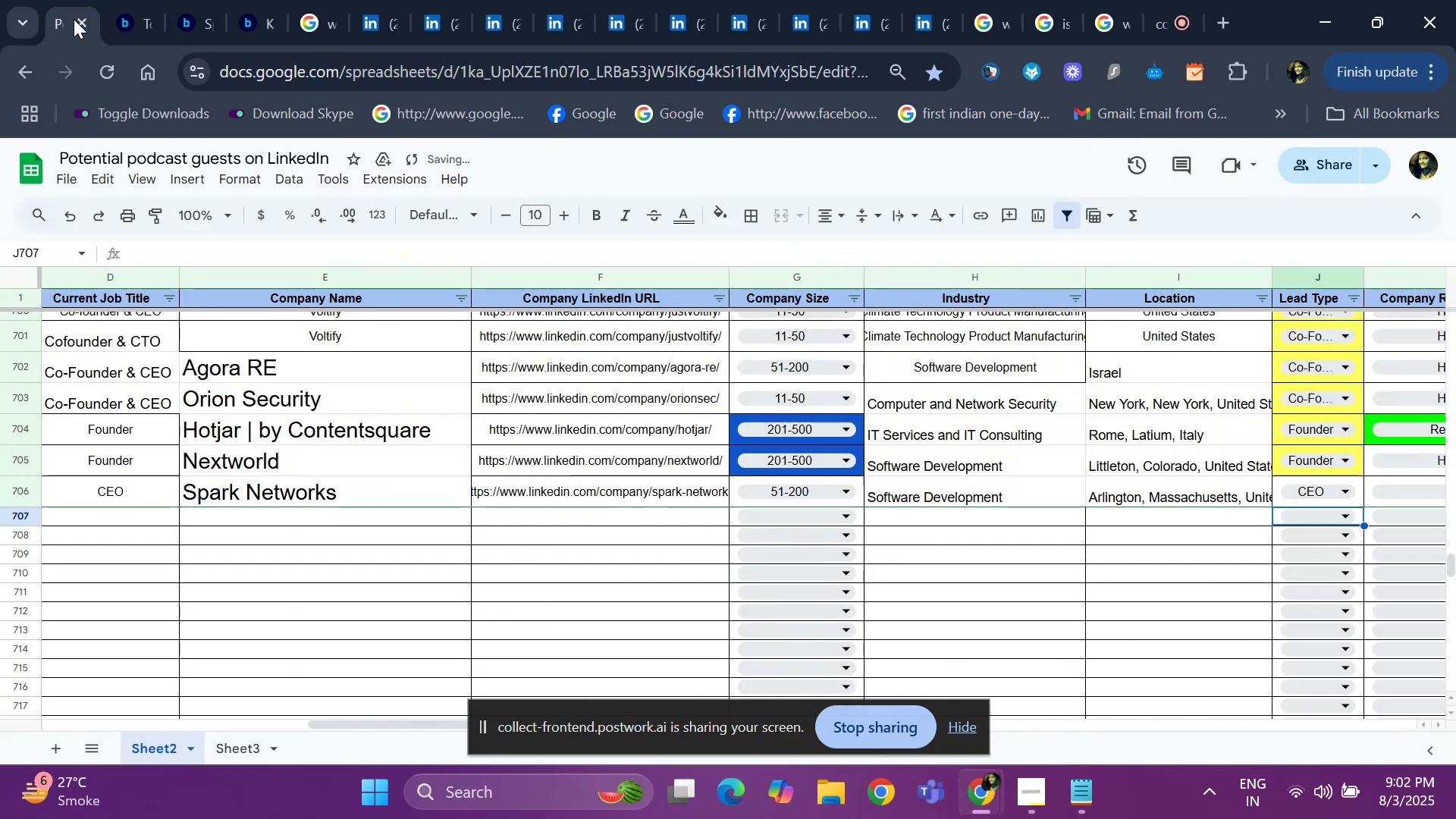 
key(ArrowUp)
 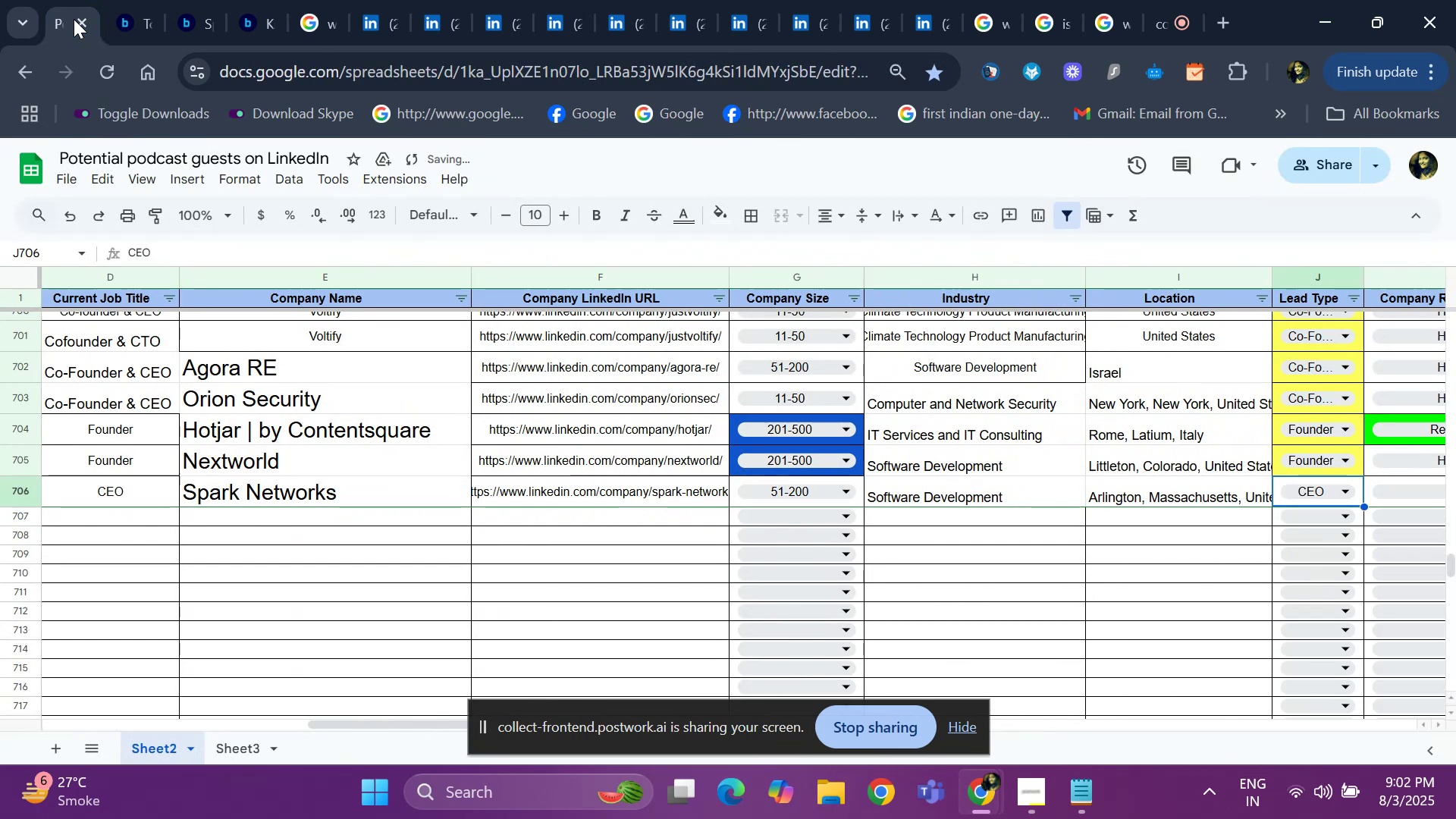 
key(ArrowUp)
 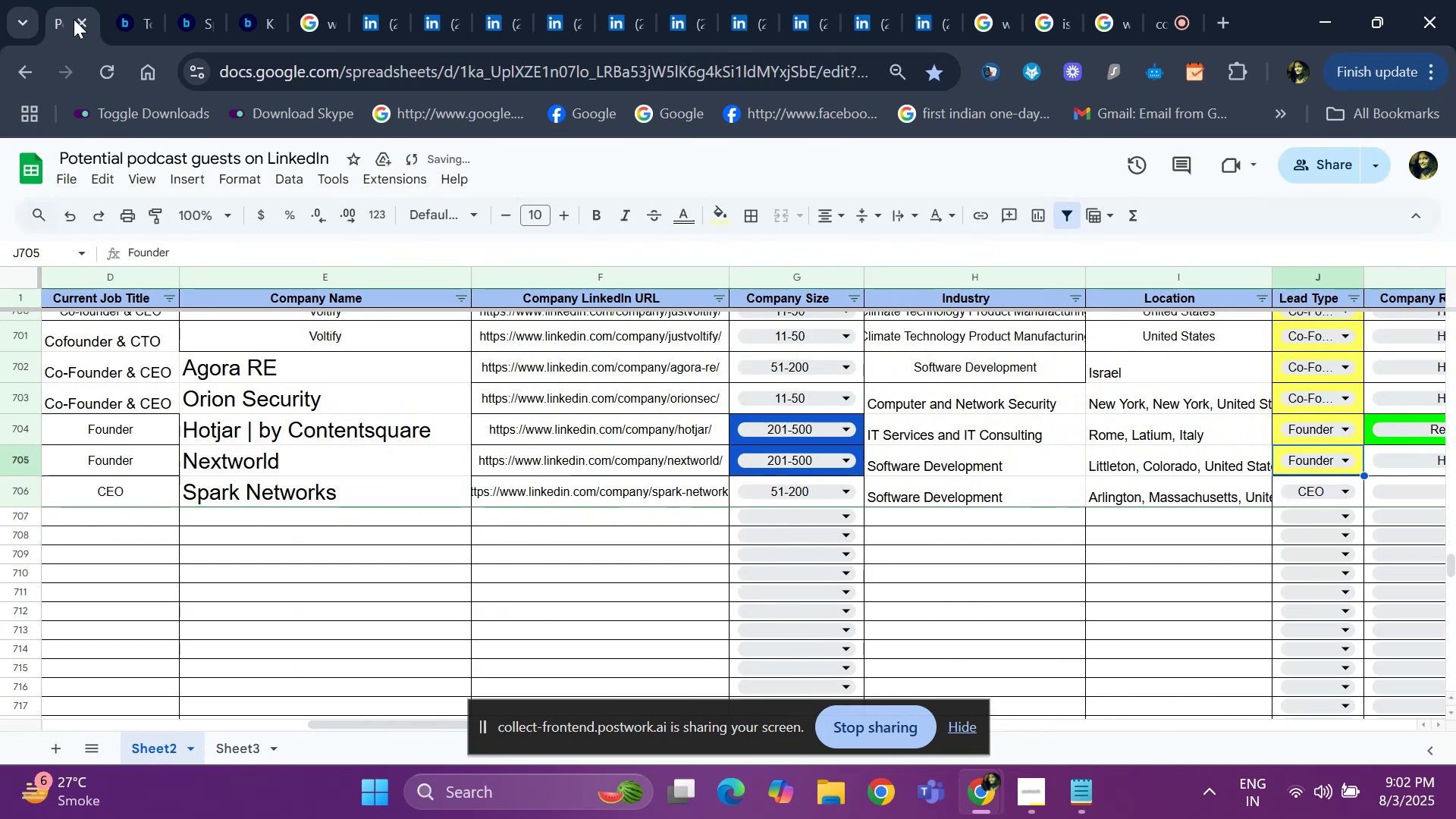 
key(ArrowDown)
 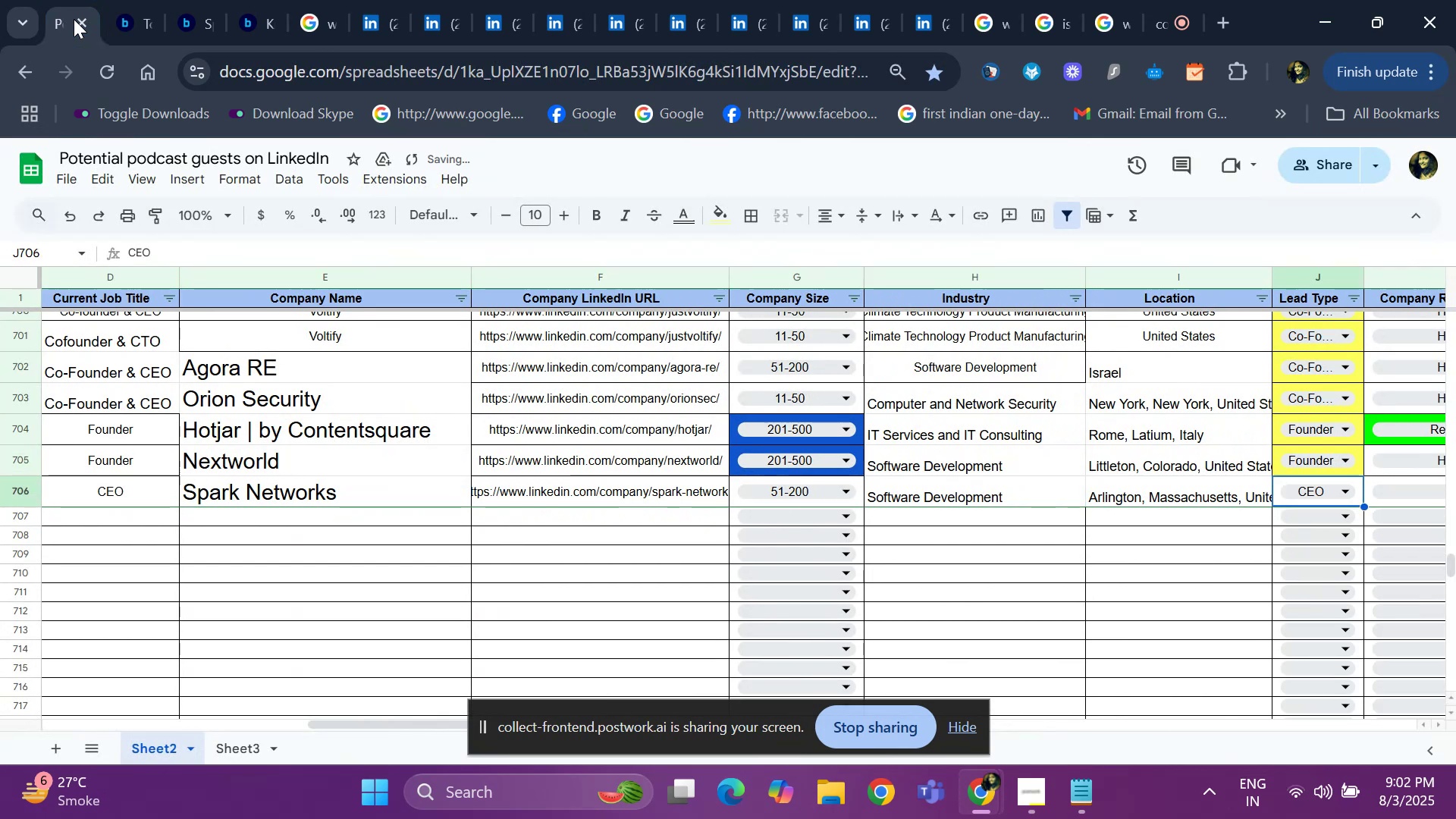 
key(ArrowDown)
 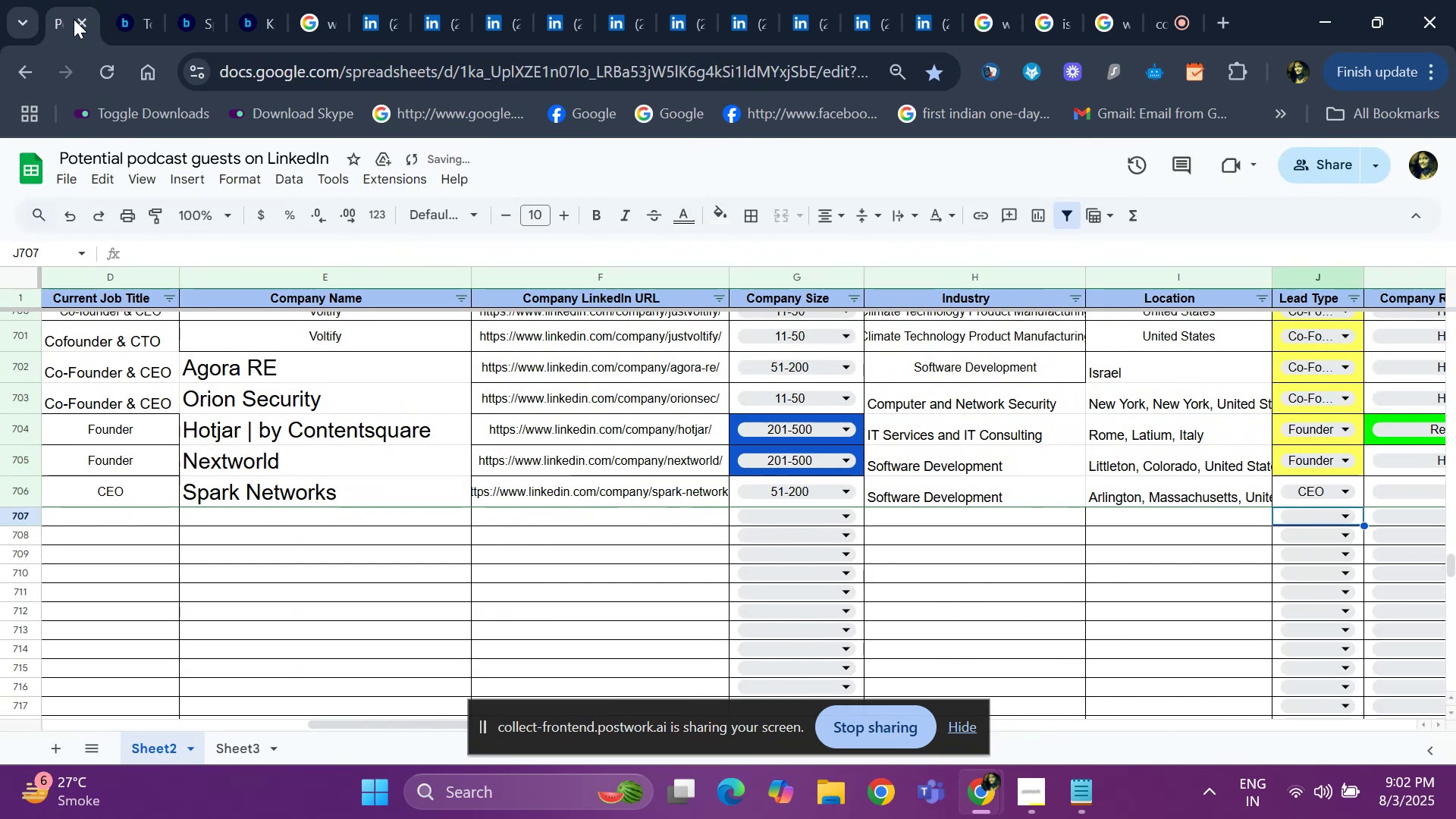 
key(ArrowDown)
 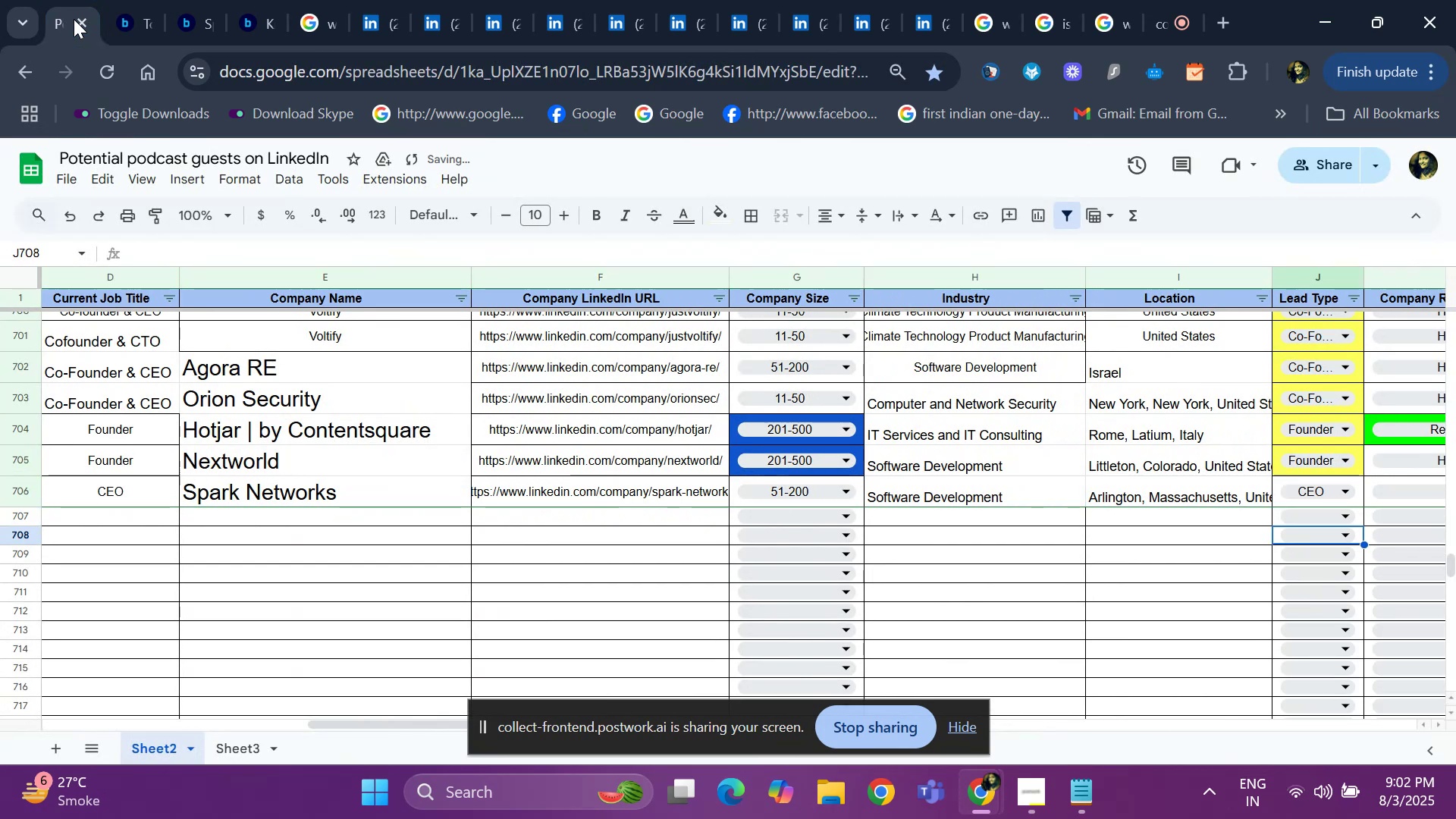 
key(ArrowUp)
 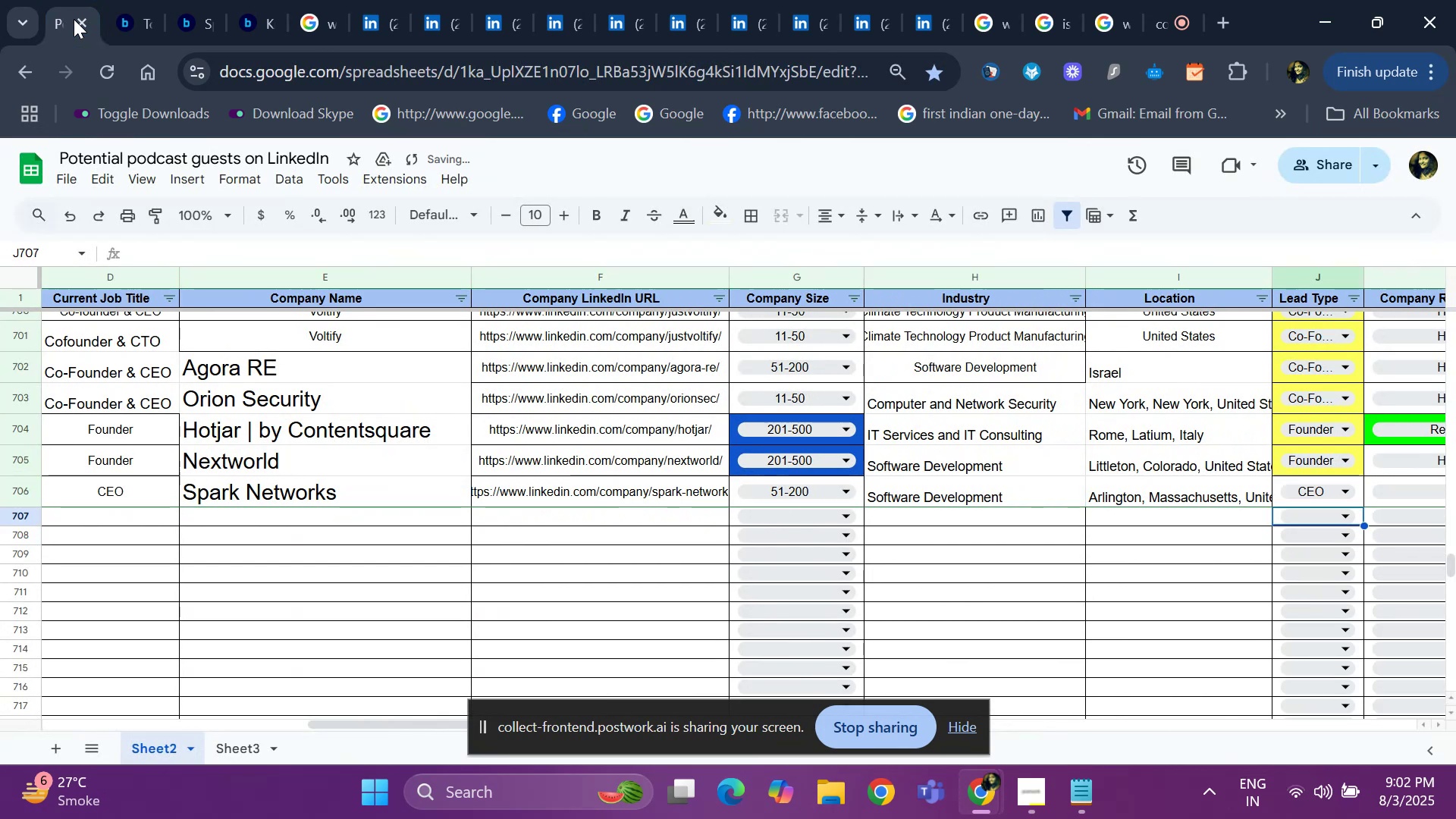 
key(ArrowLeft)
 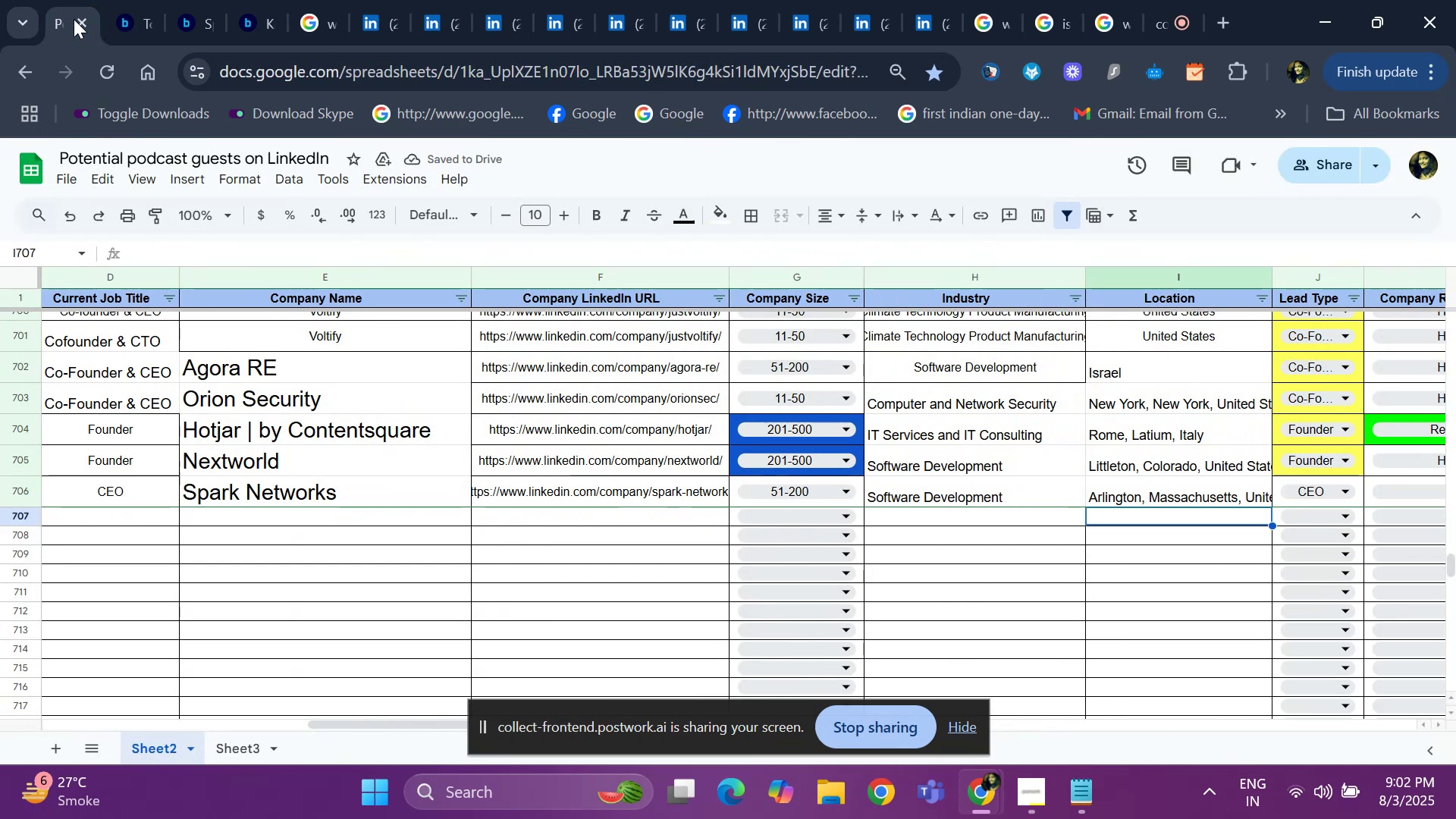 
hold_key(key=ArrowLeft, duration=0.54)
 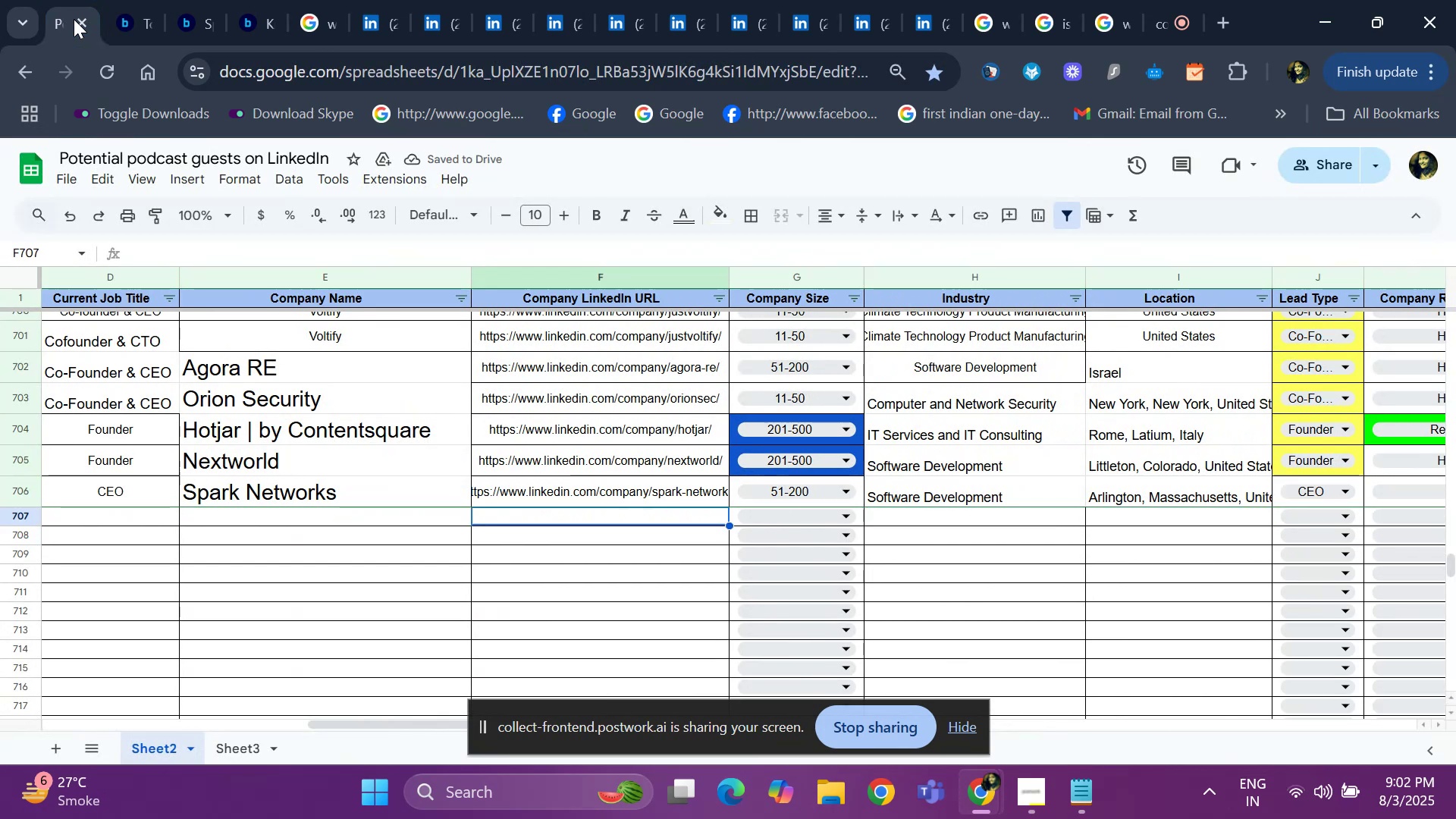 
key(ArrowUp)
 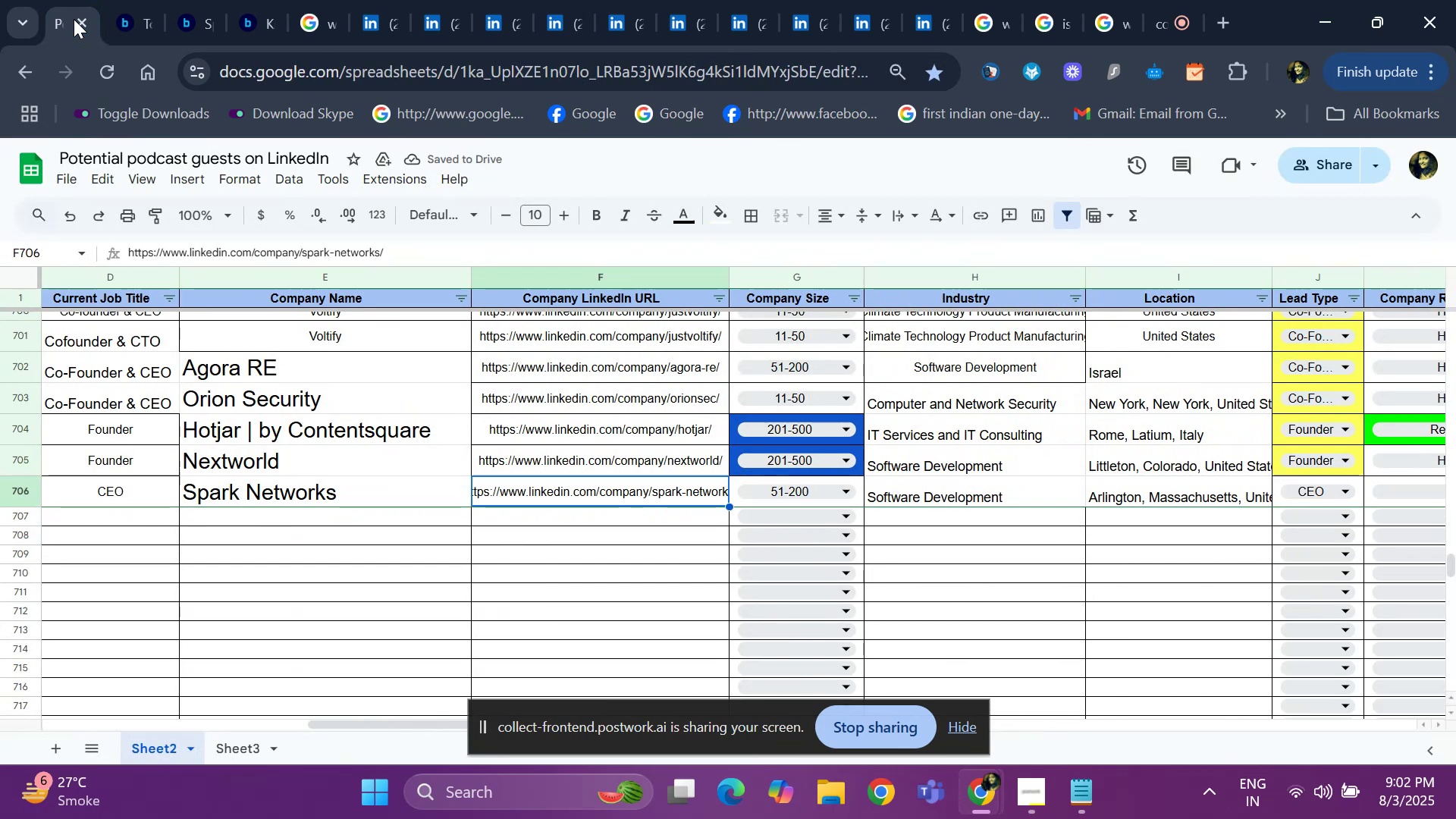 
key(ArrowLeft)
 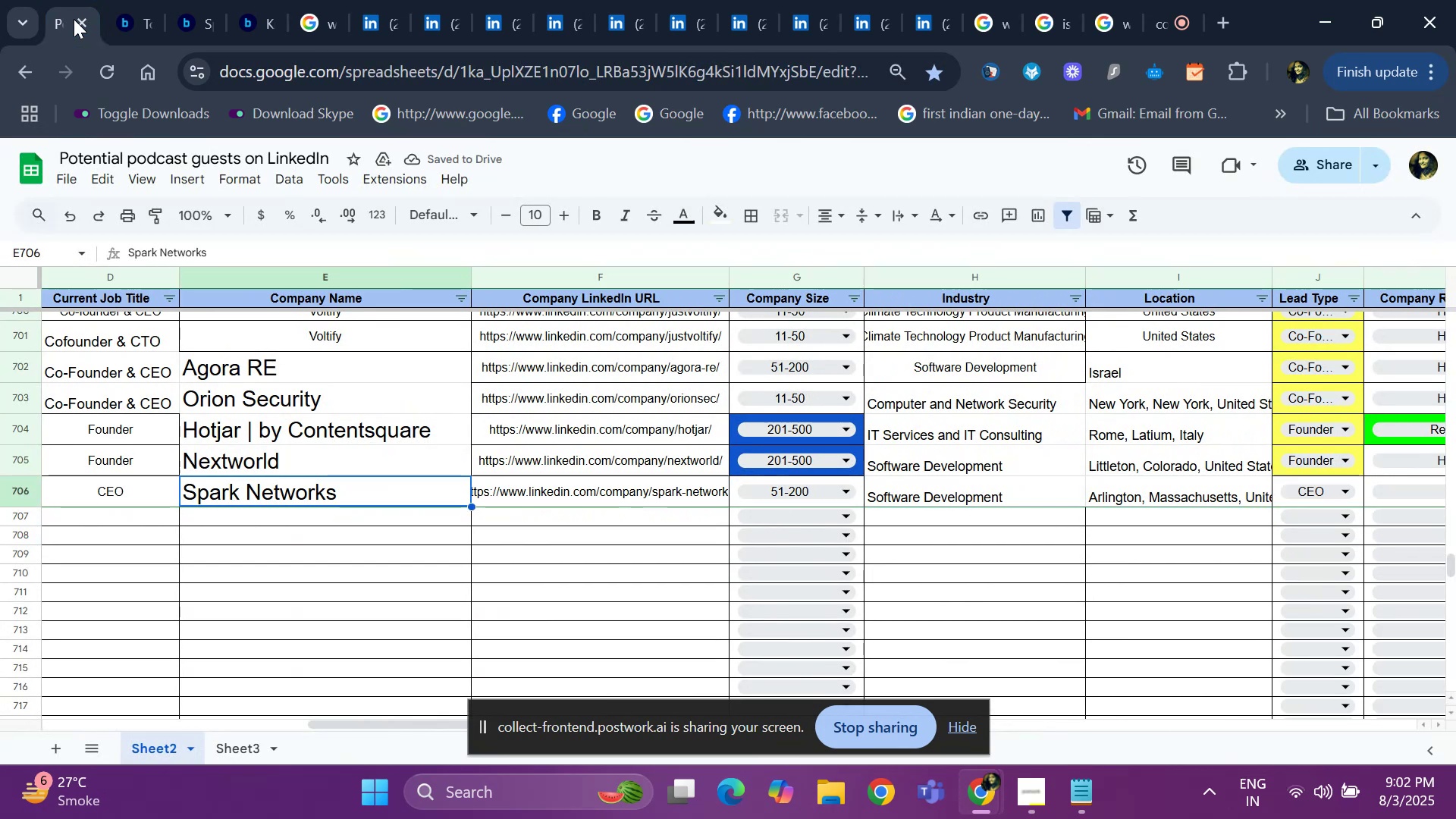 
key(Control+C)
 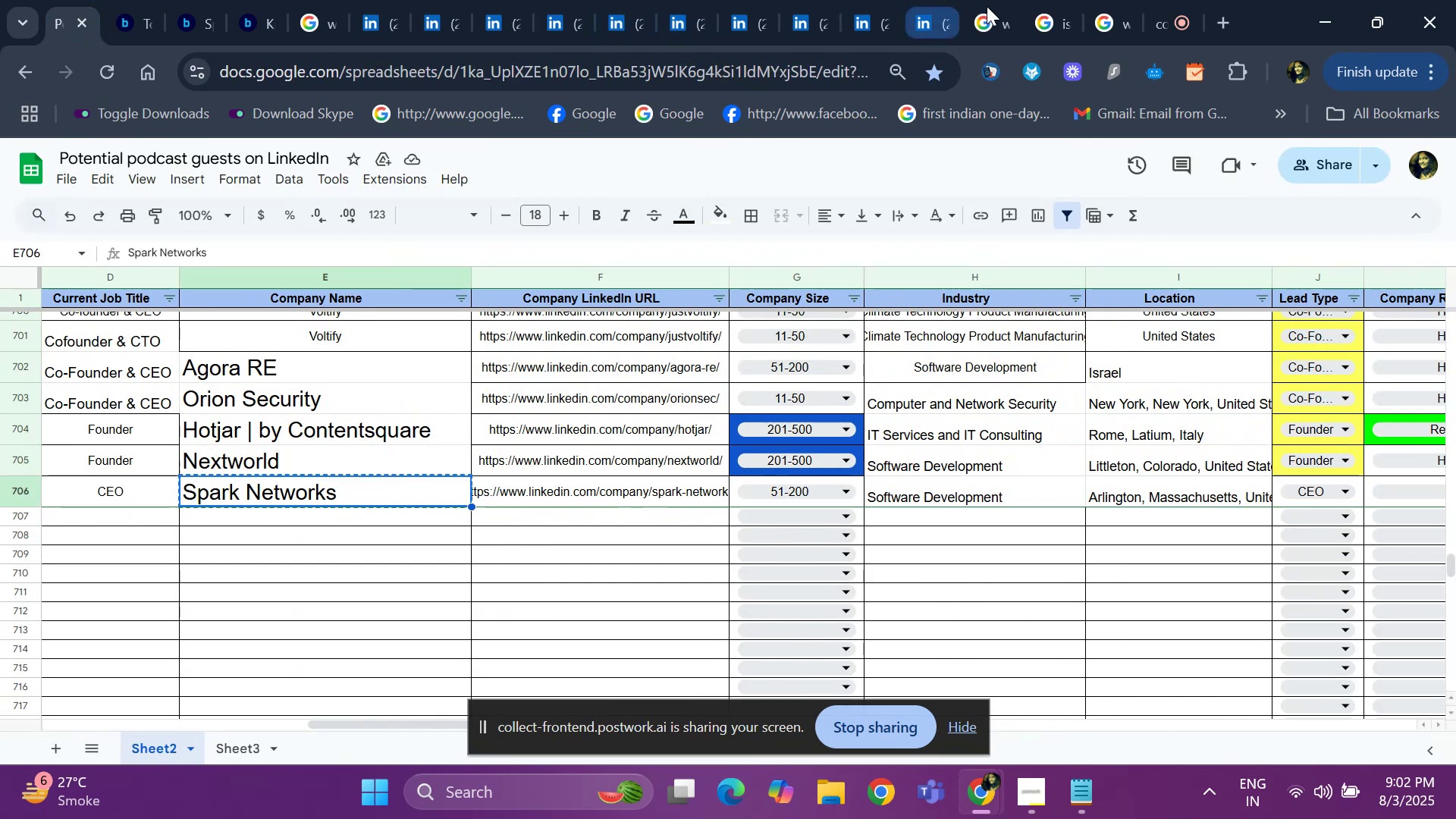 
left_click([1042, 13])
 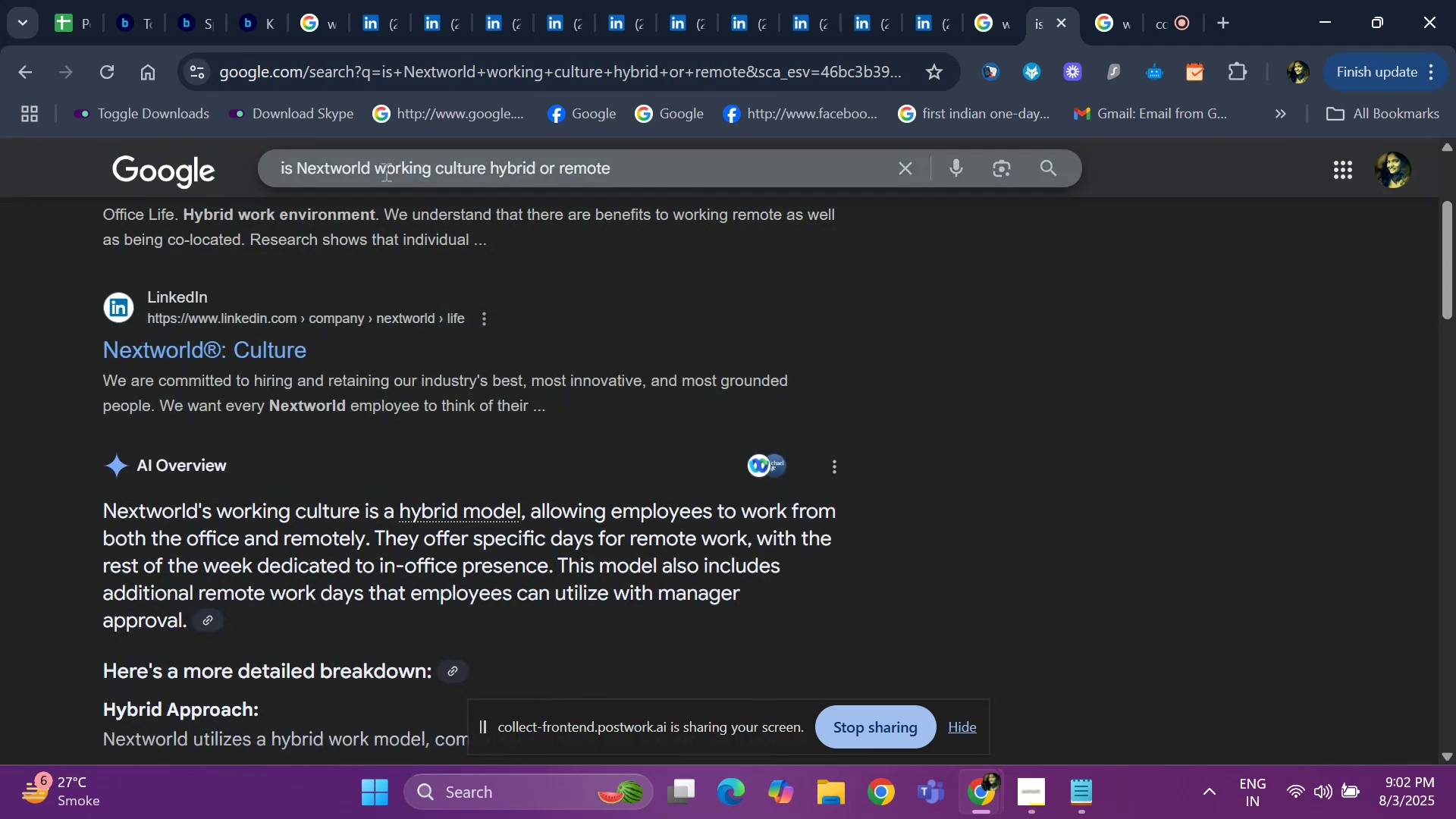 
left_click([370, 169])
 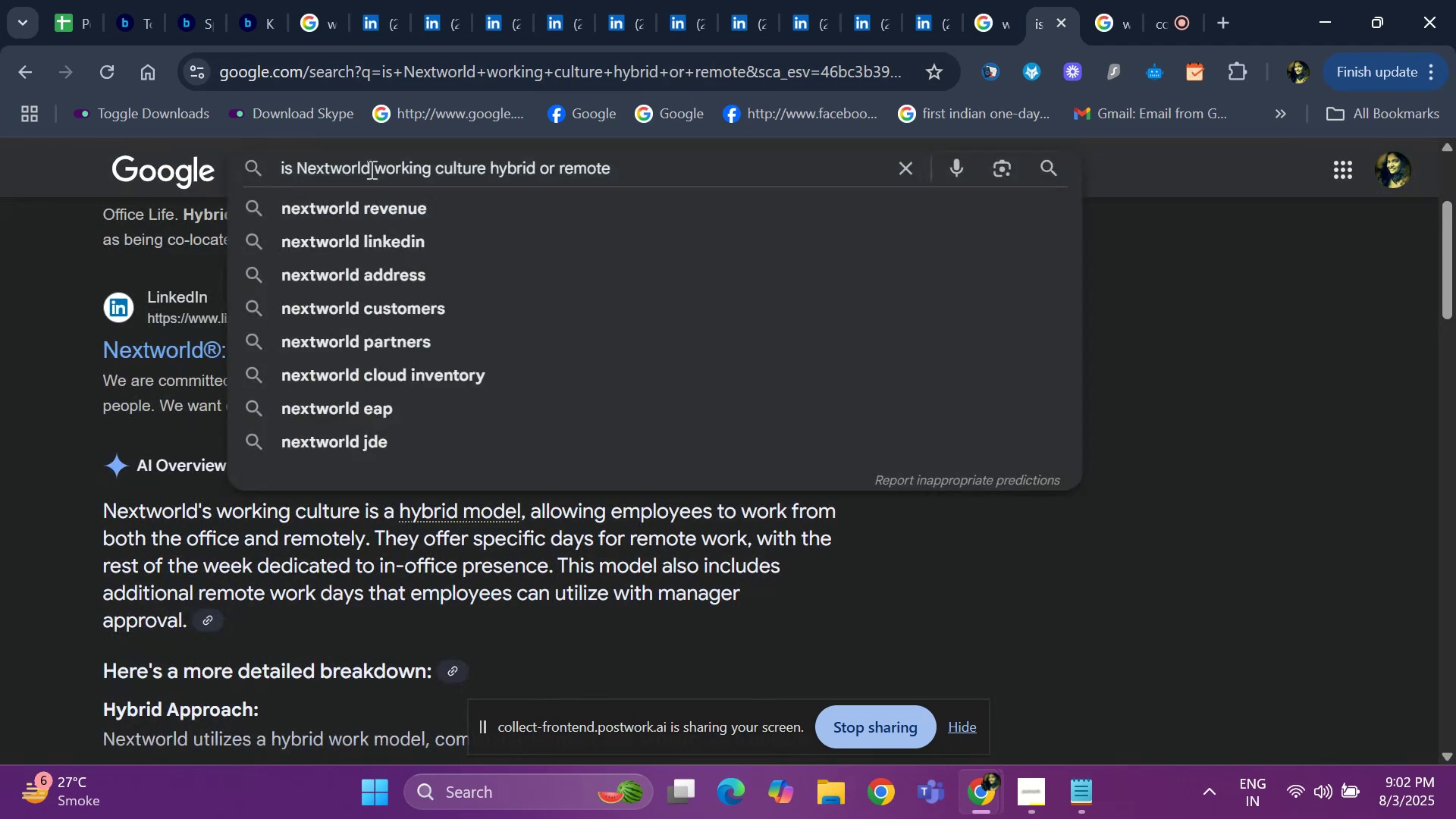 
key(Backspace)
 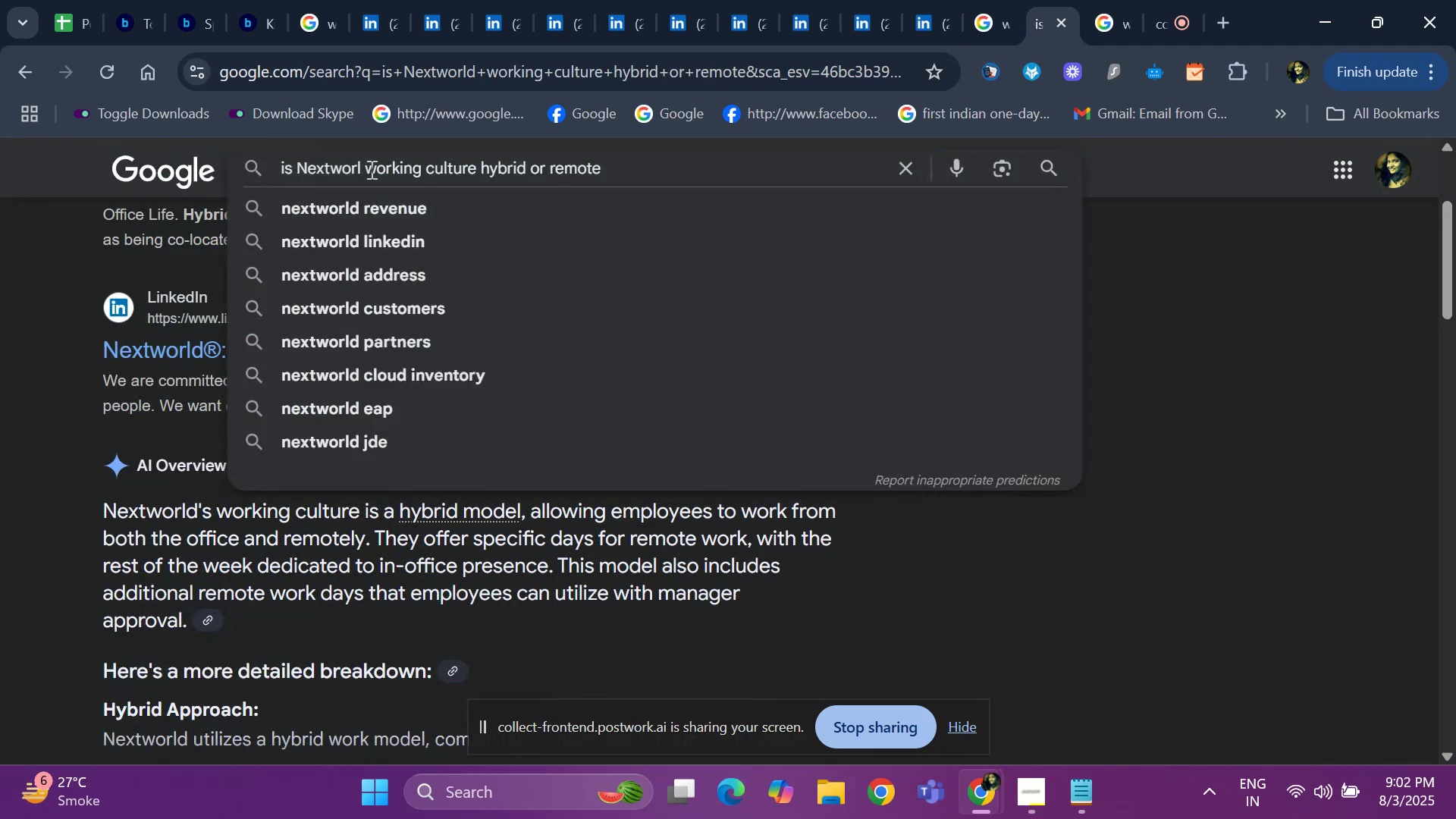 
key(Backspace)
 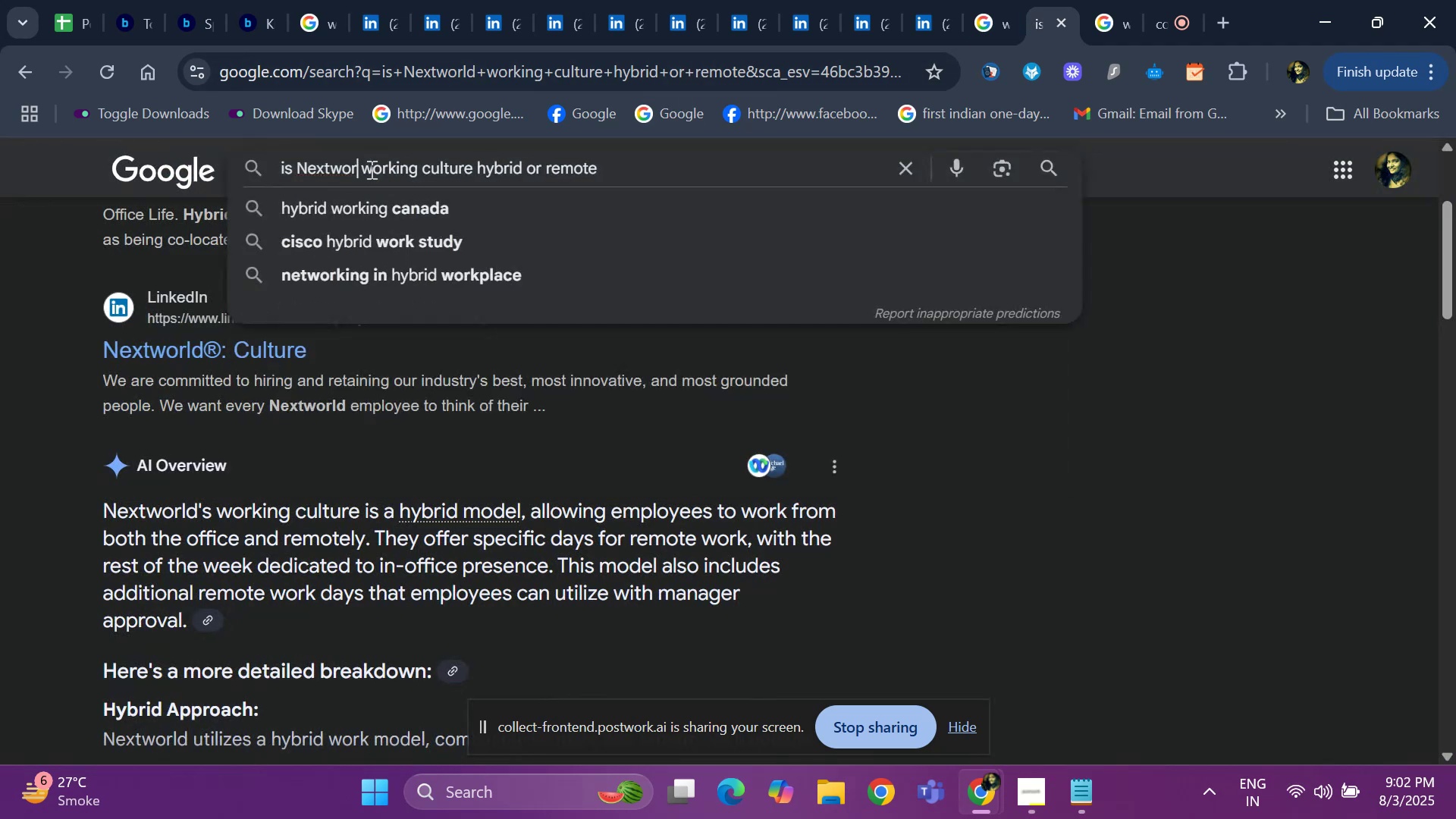 
key(Backspace)
 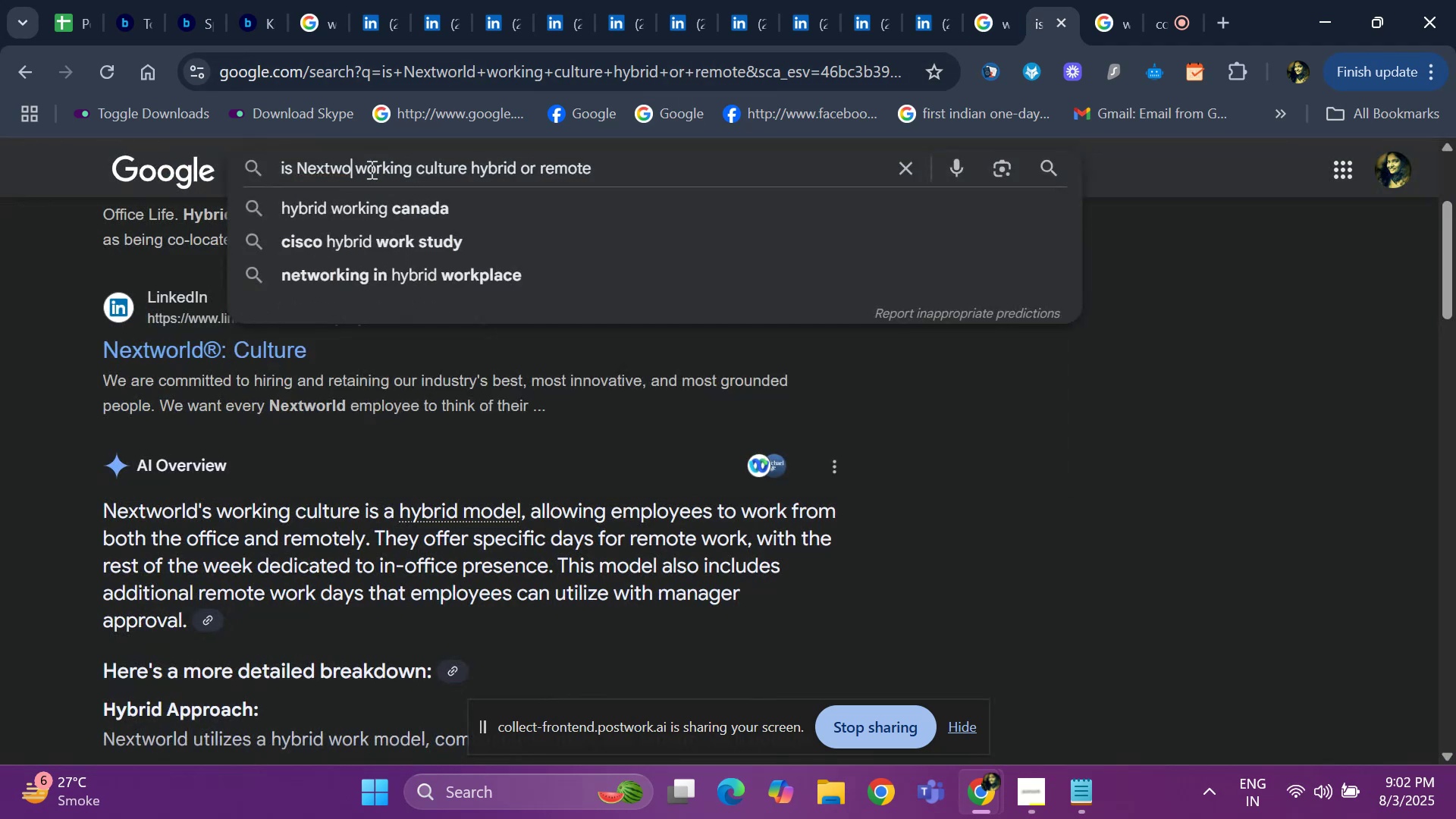 
key(Backspace)
 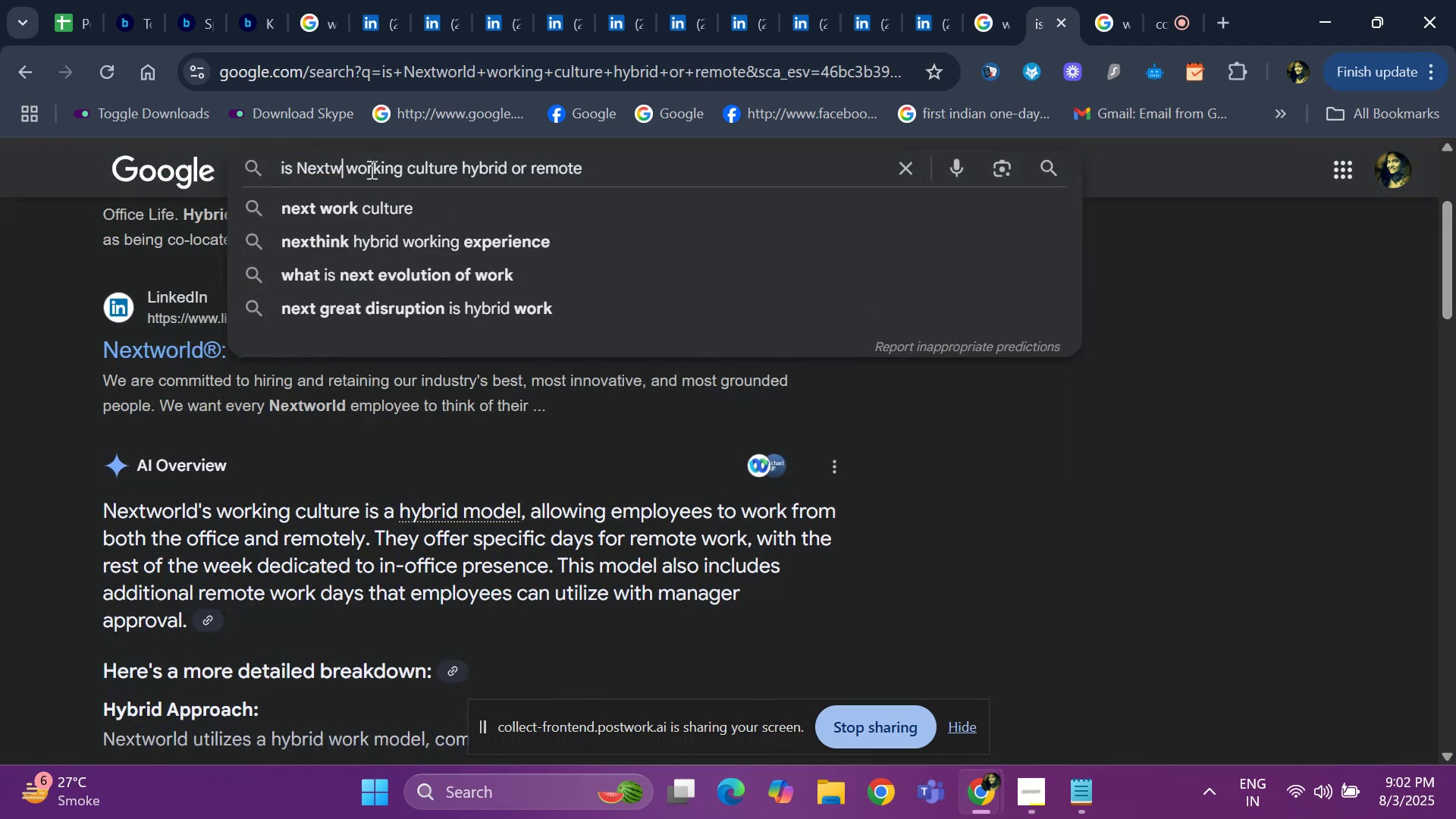 
key(Backspace)
 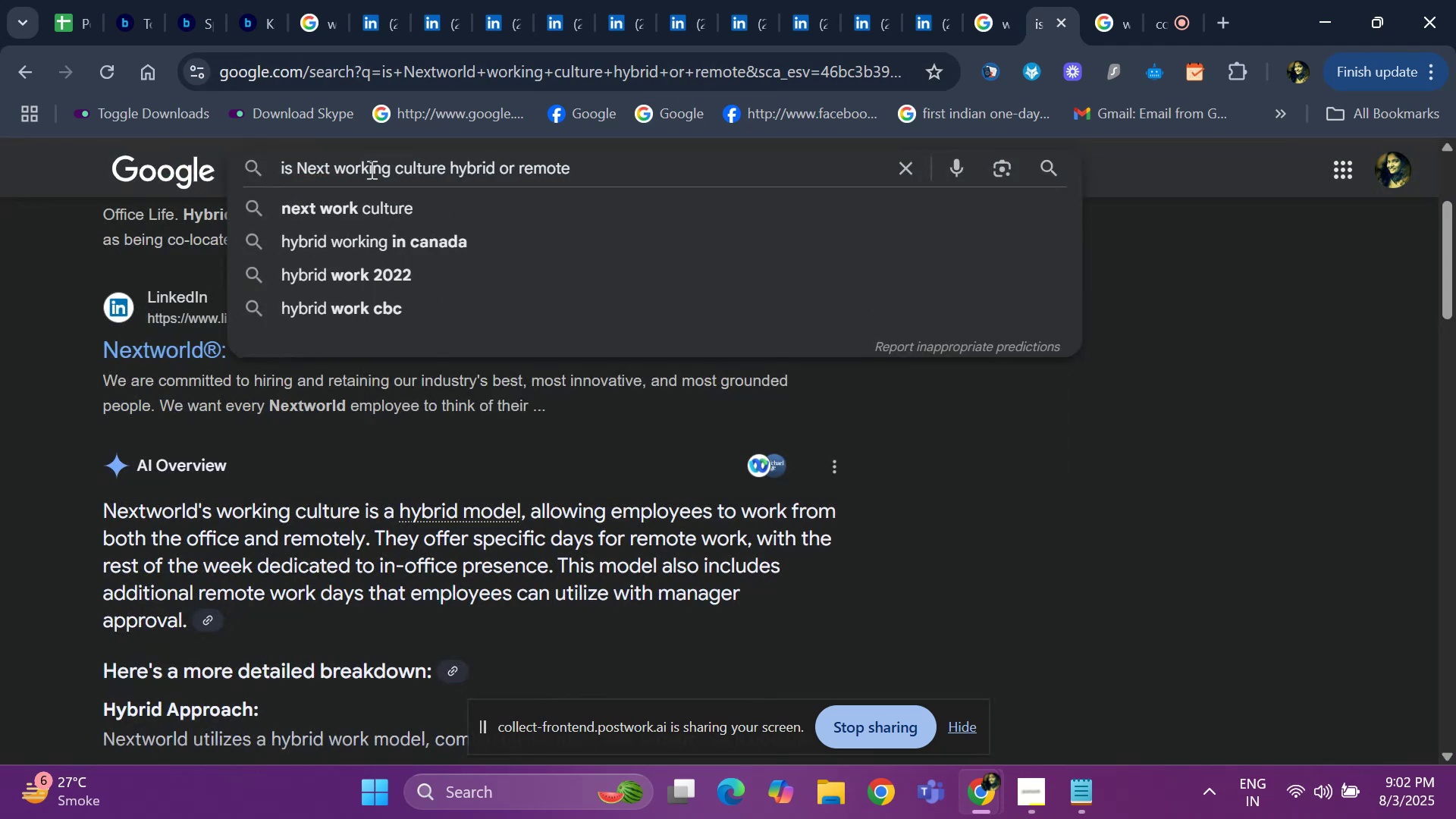 
key(Backspace)
 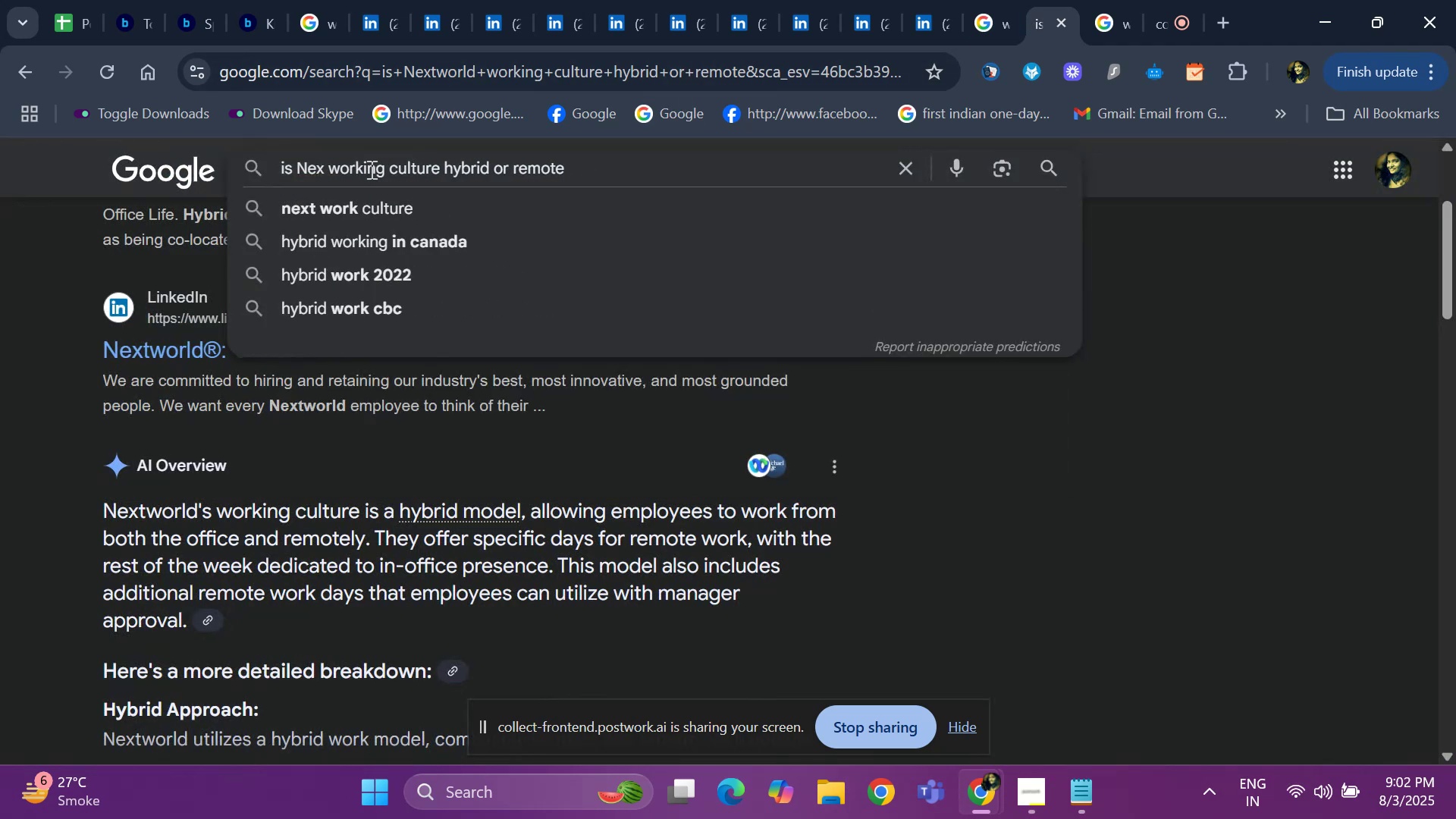 
key(Backspace)
 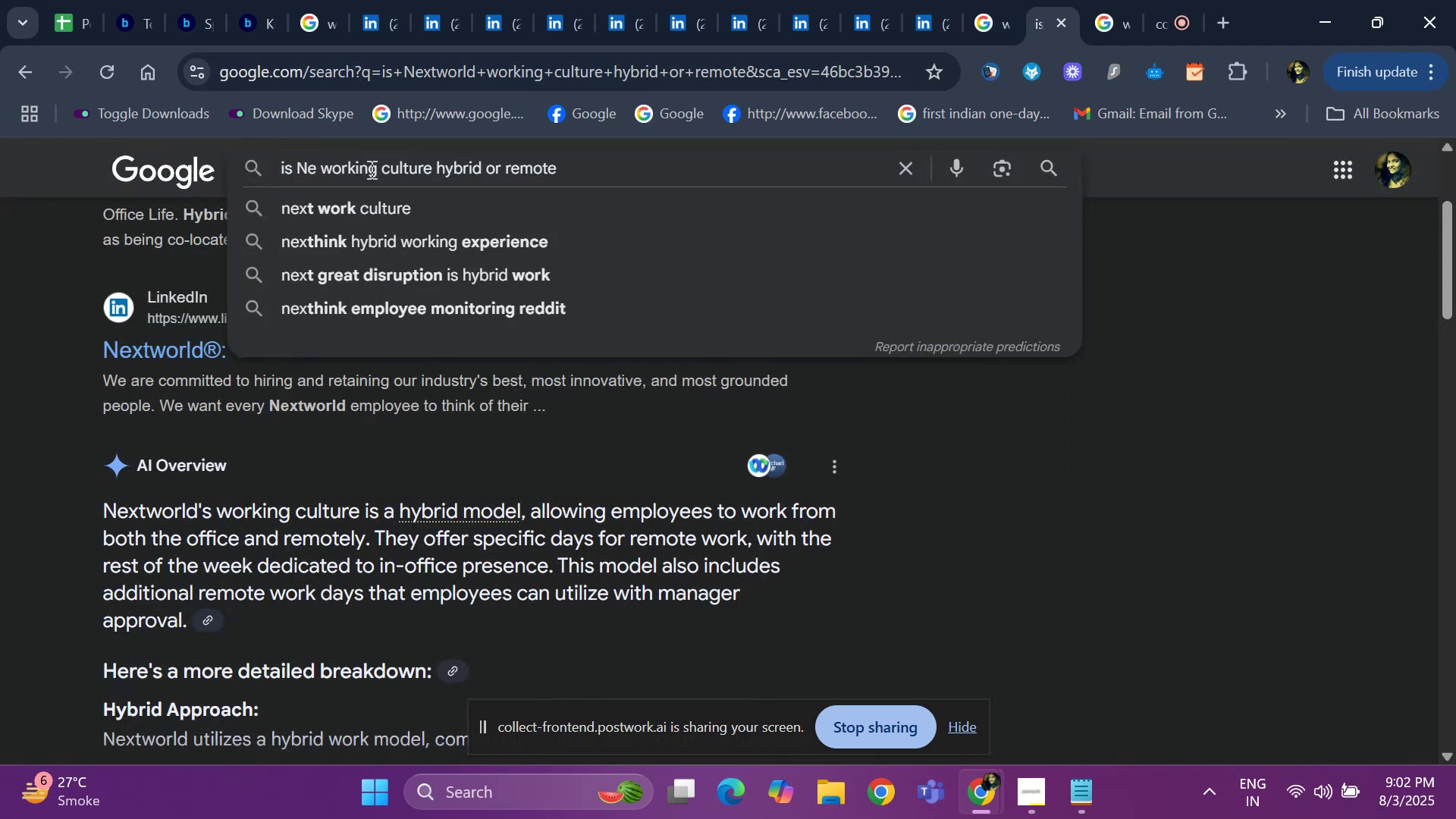 
key(Backspace)
 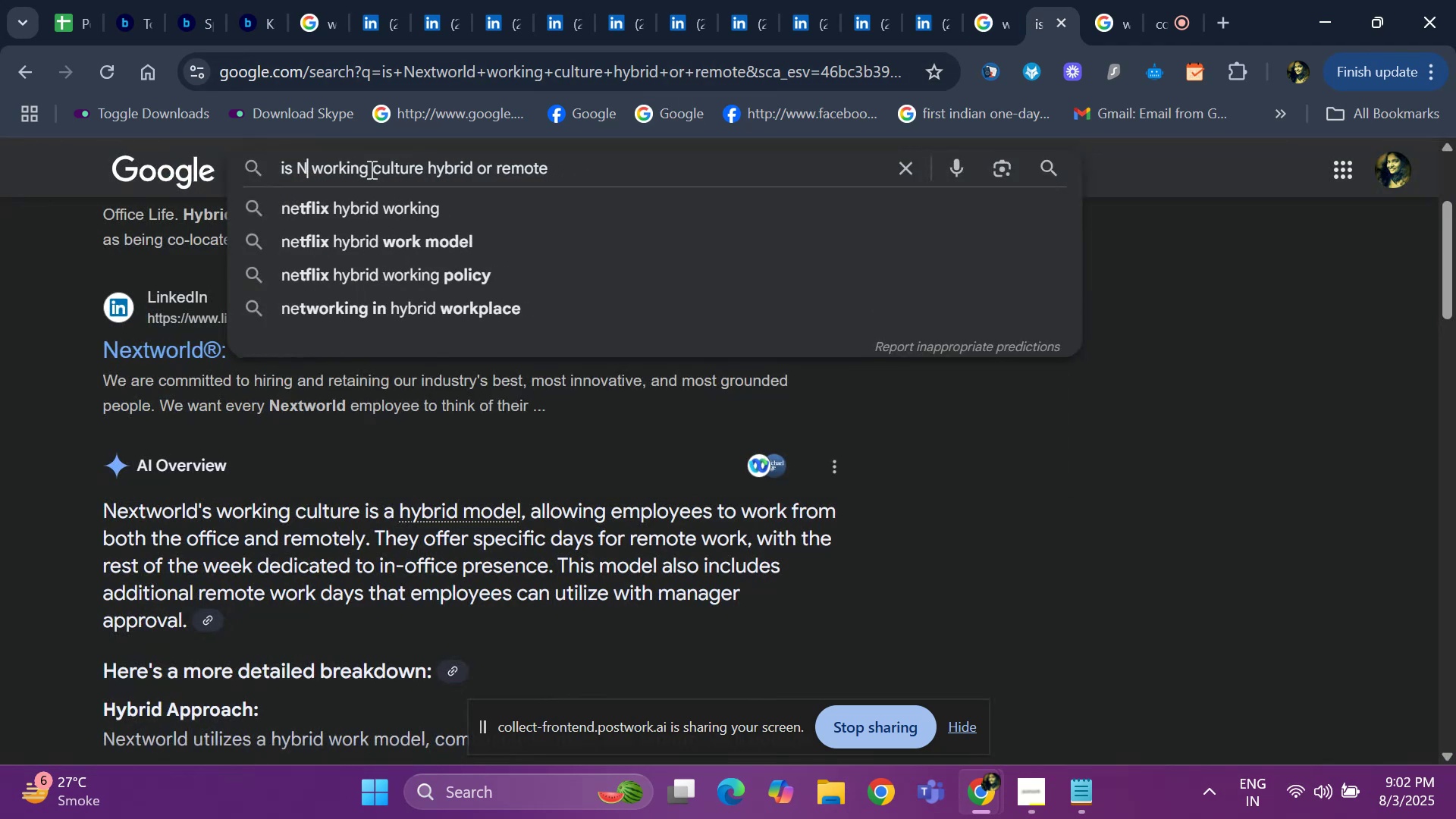 
key(Backspace)
 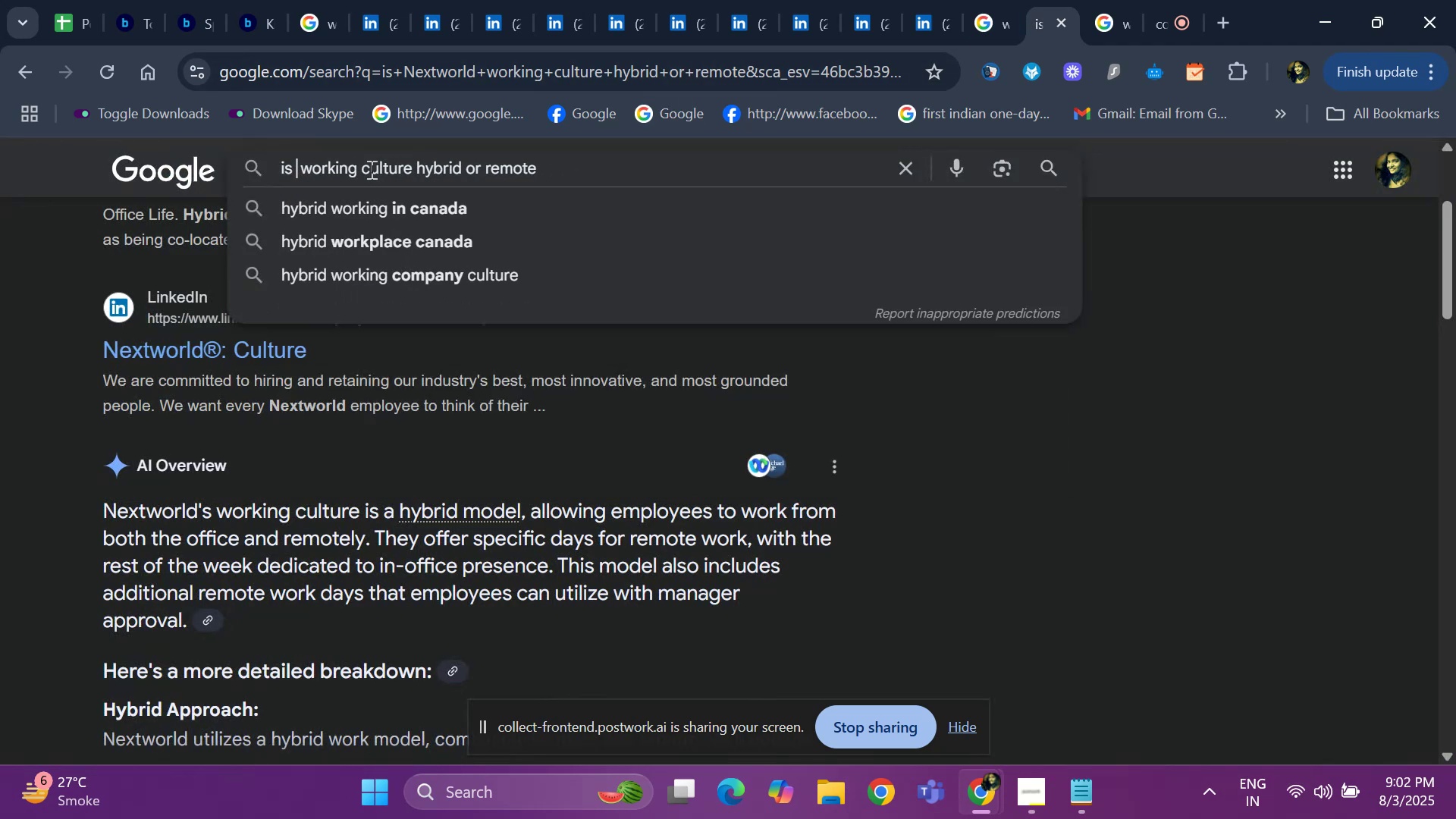 
key(Control+V)
 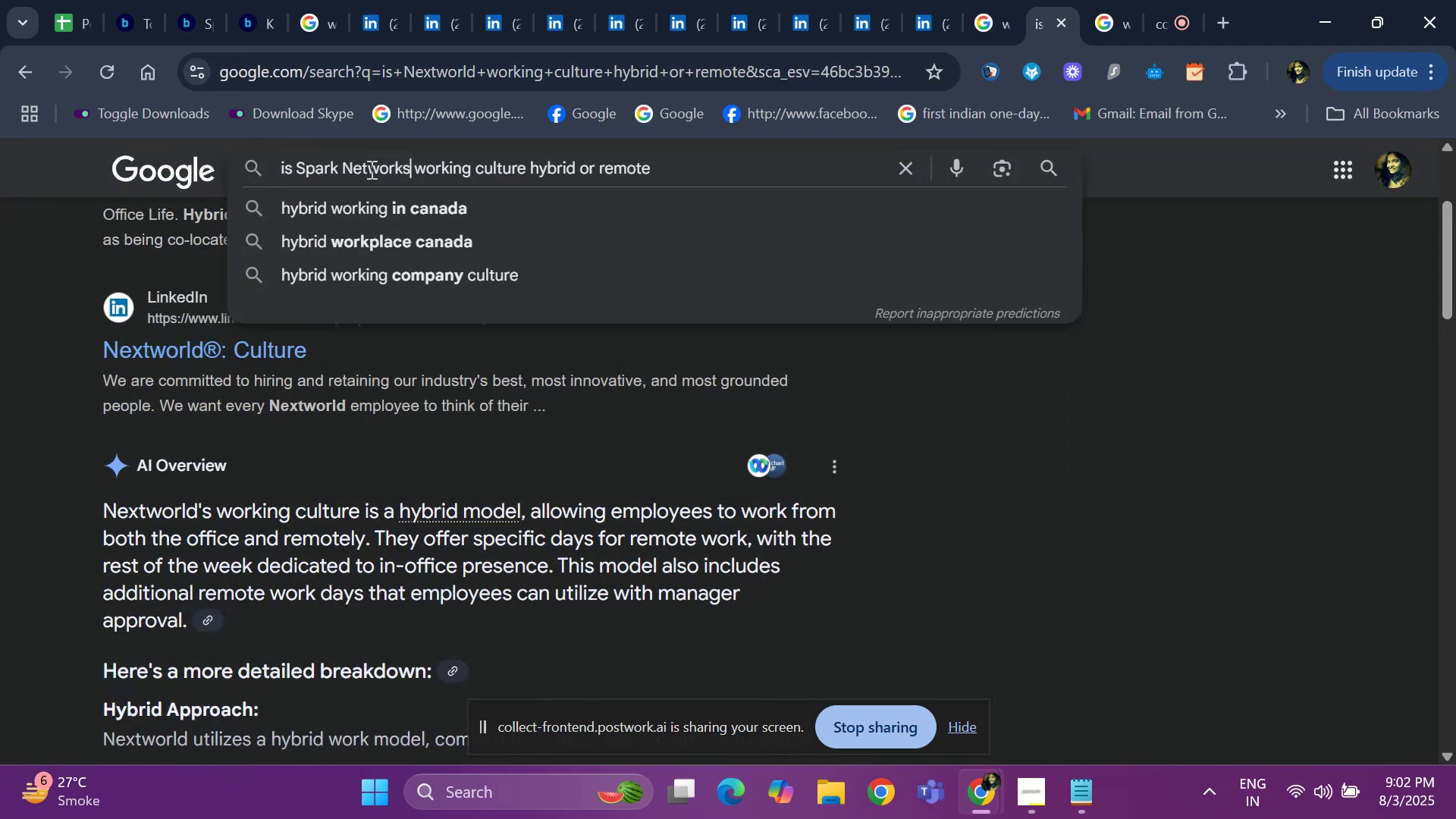 
key(Space)
 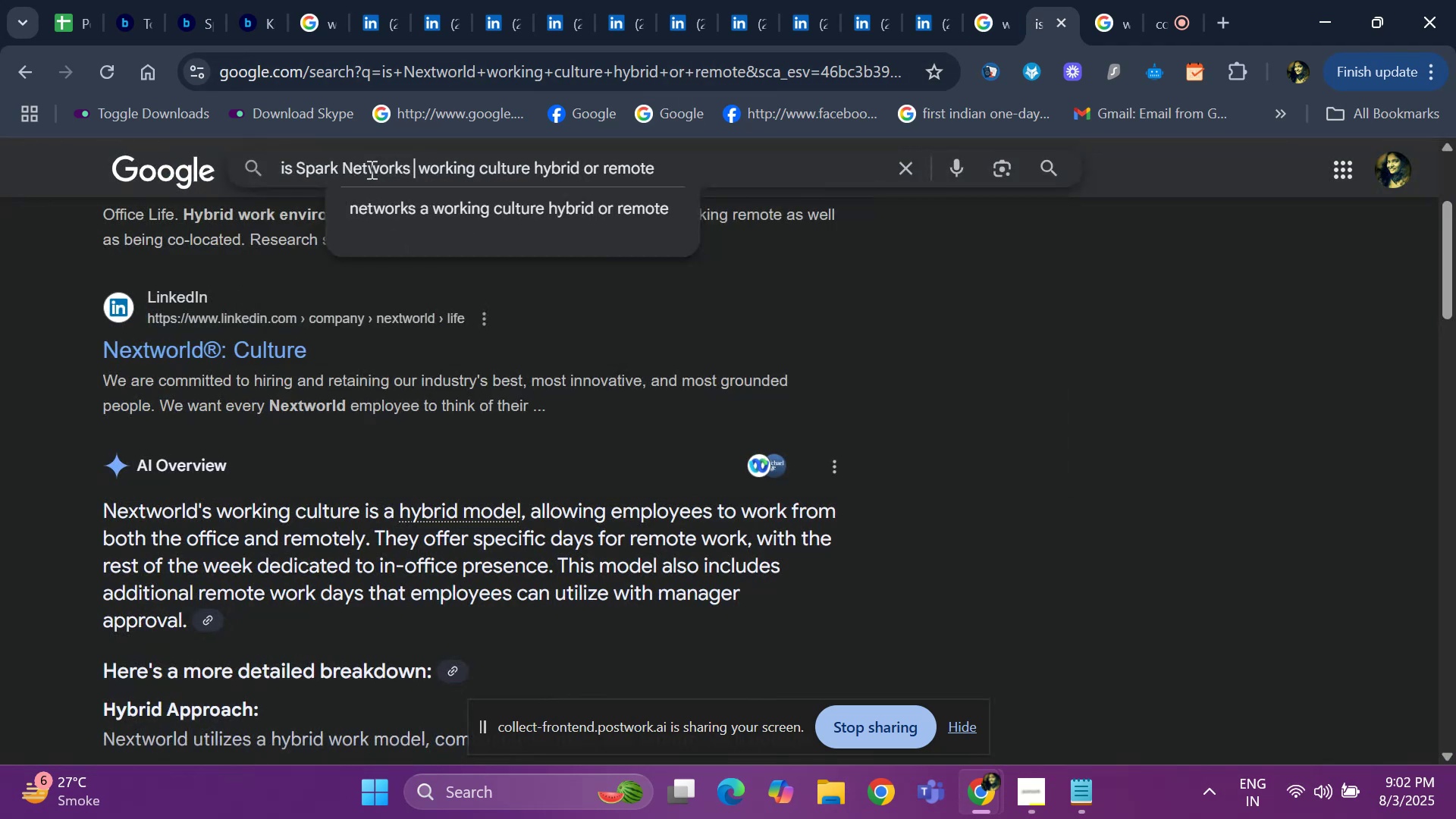 
key(Enter)
 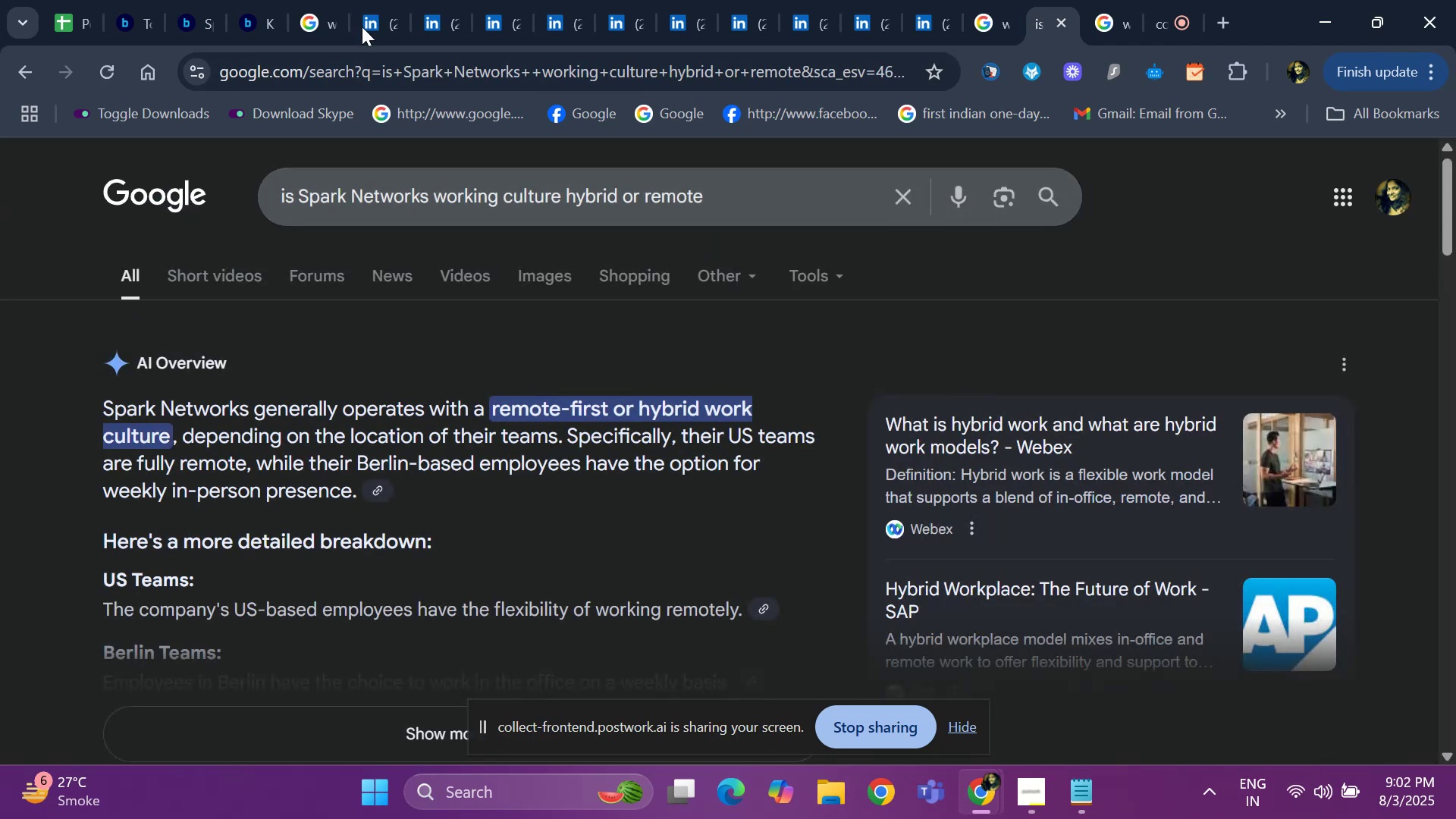 
mouse_move([67, 42])
 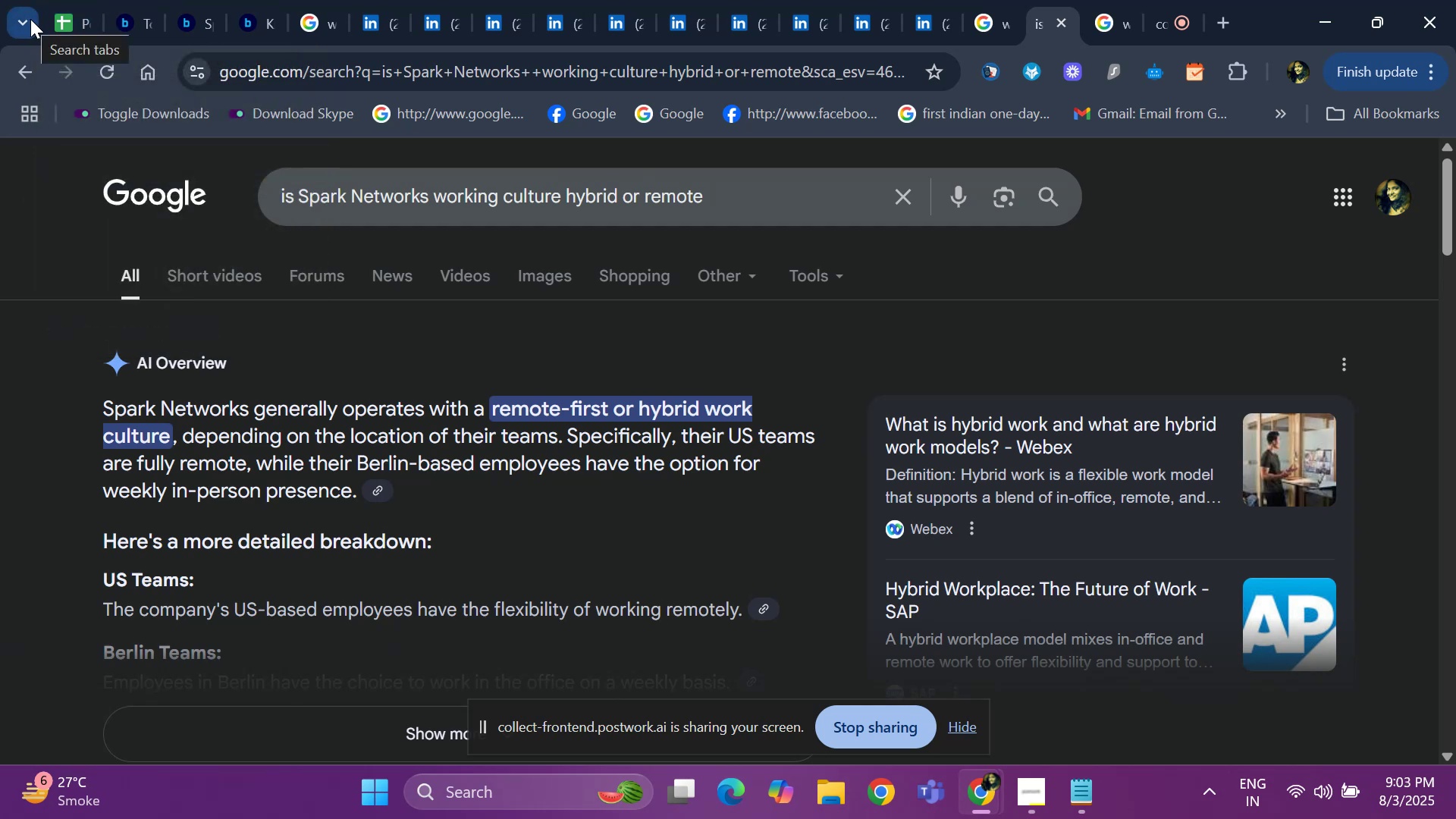 
left_click([66, 23])
 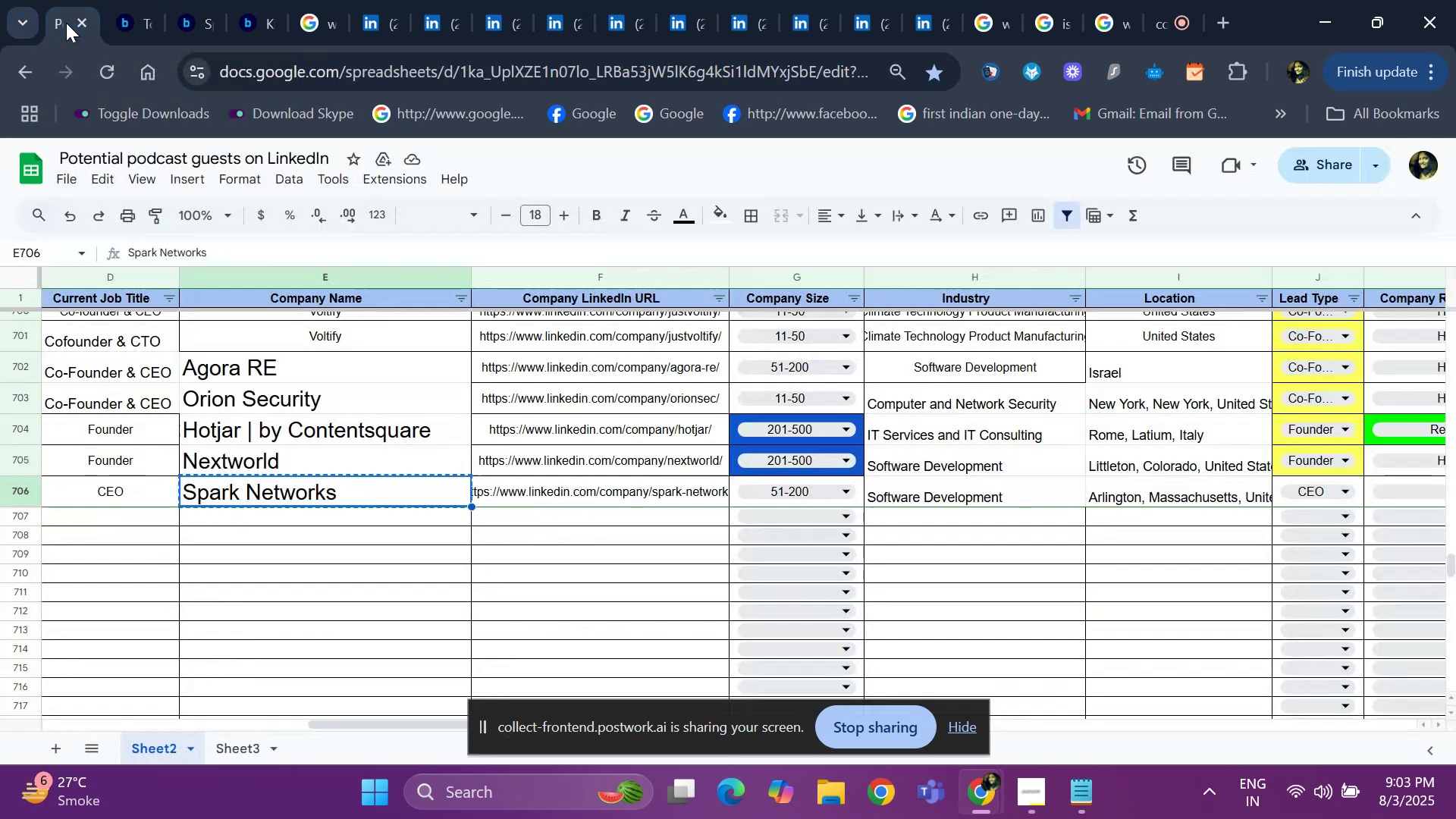 
key(ArrowRight)
 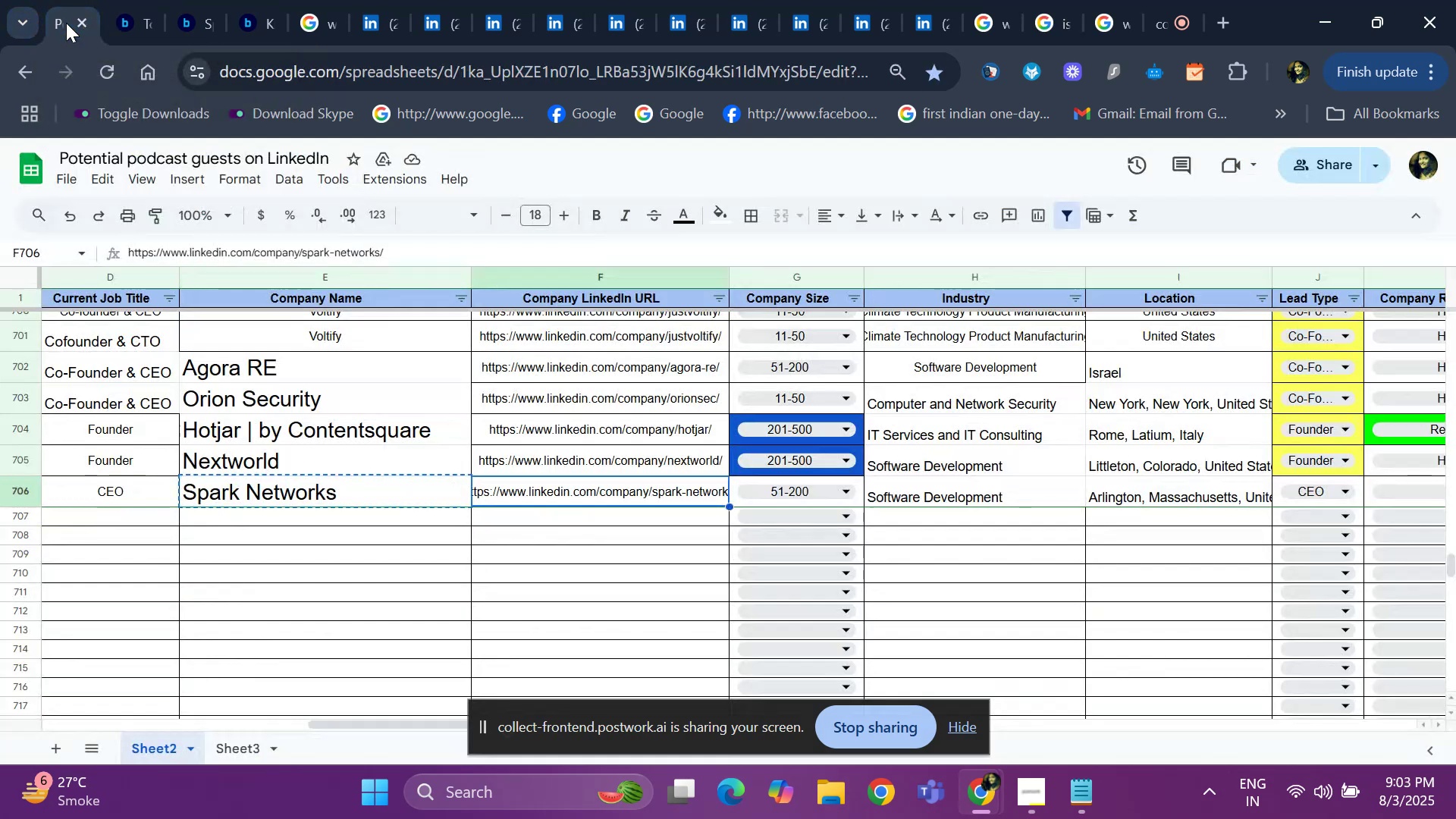 
key(ArrowRight)
 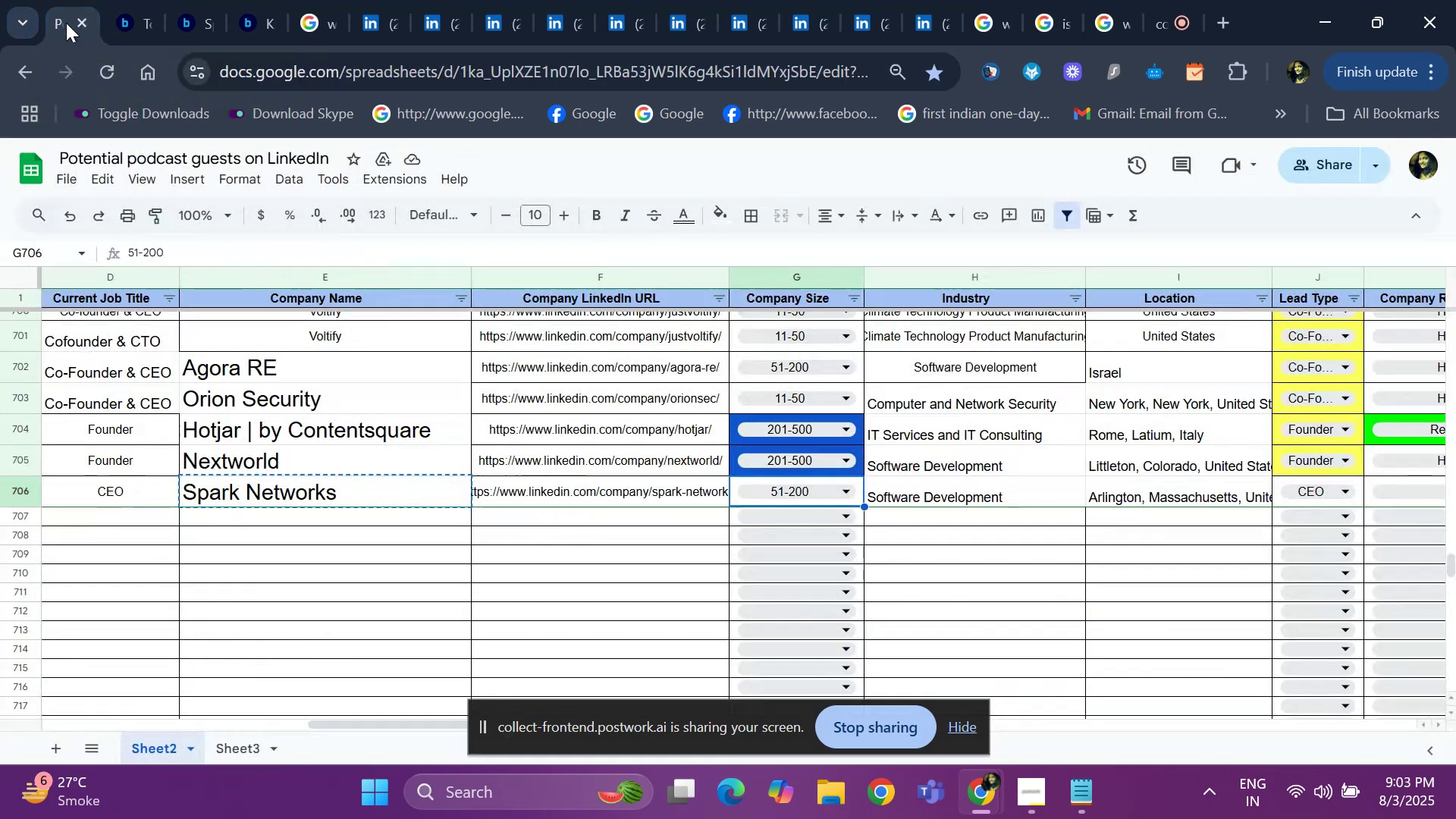 
key(ArrowRight)
 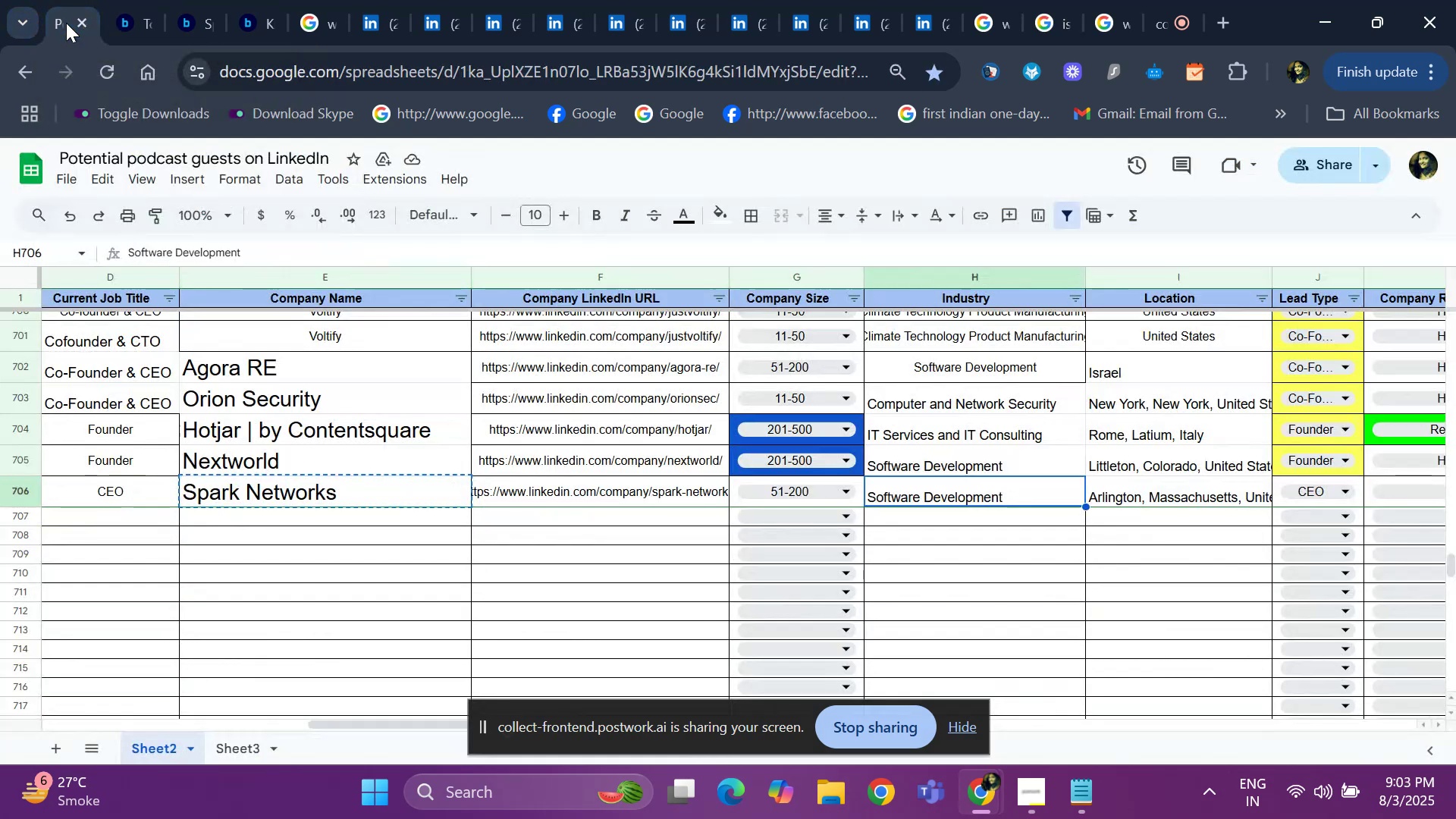 
key(ArrowRight)
 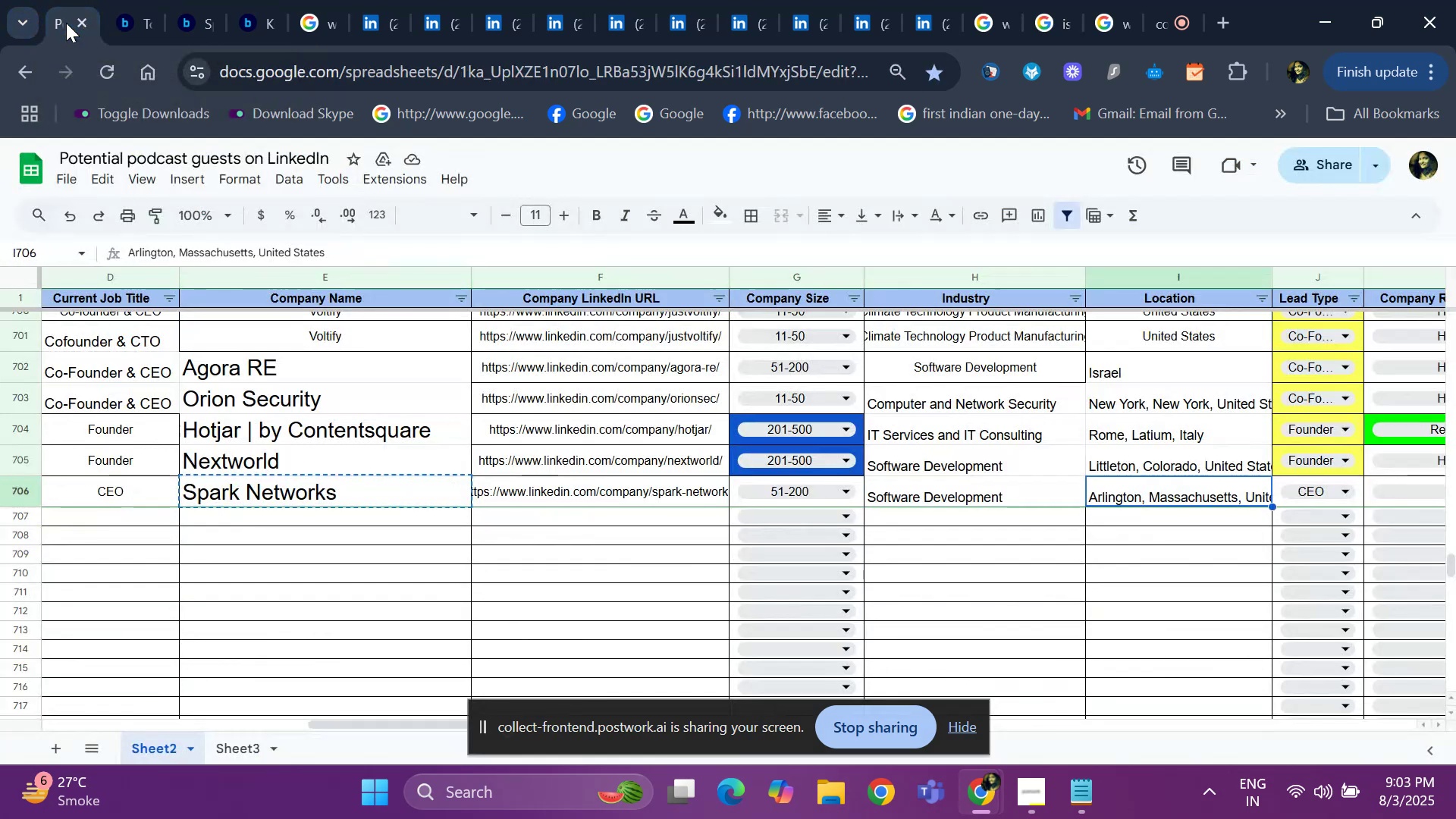 
key(ArrowRight)
 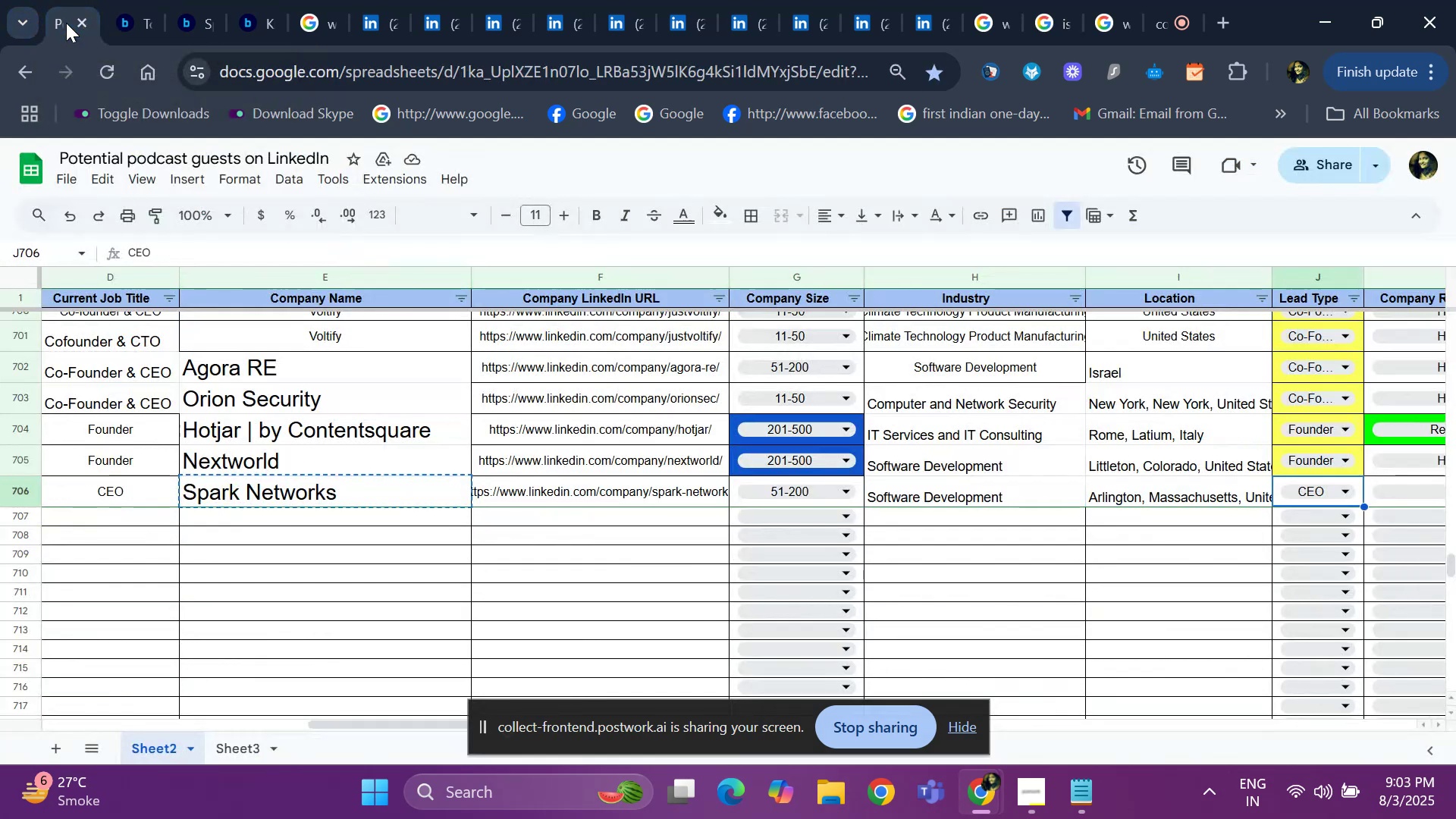 
key(ArrowRight)
 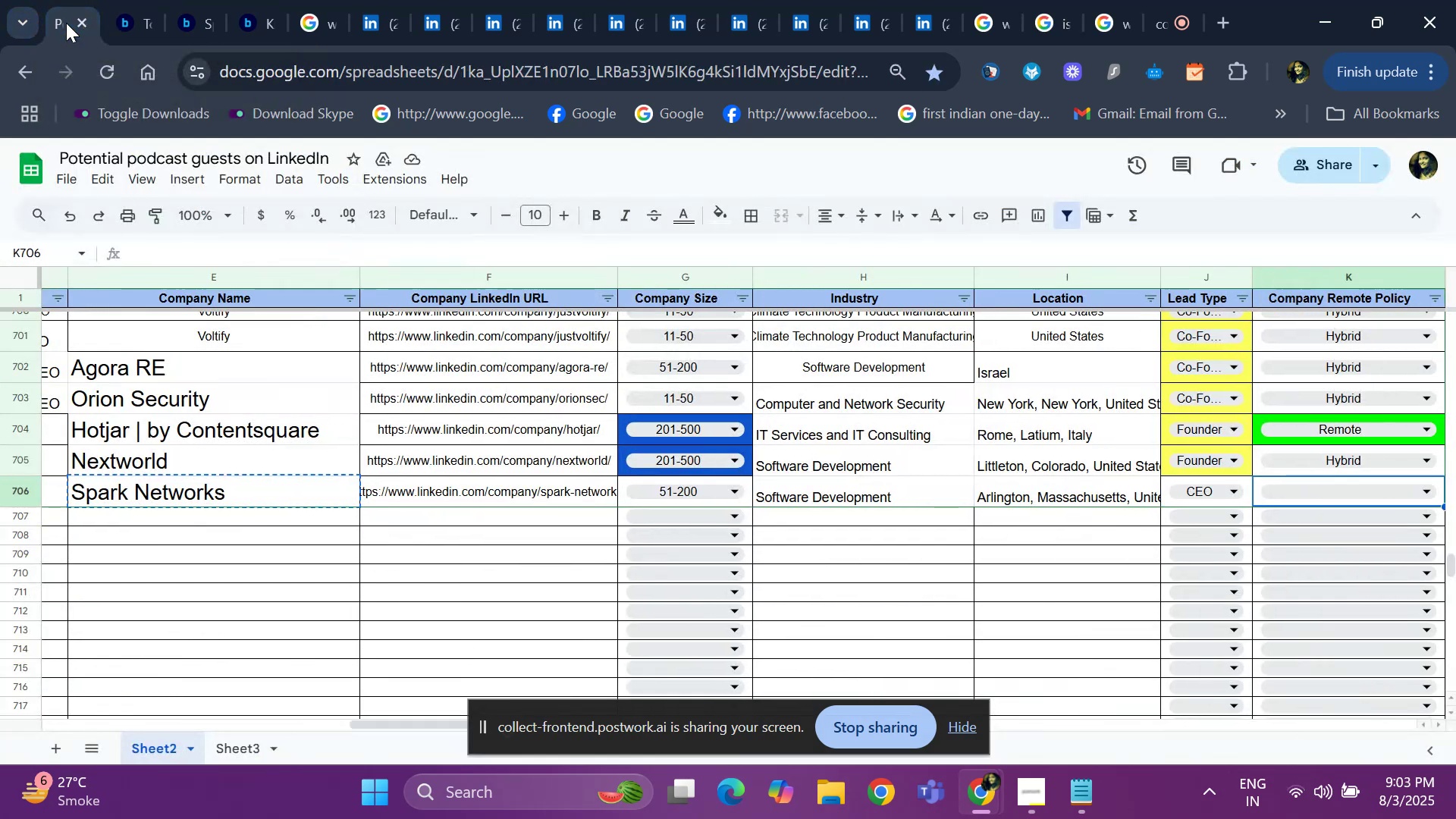 
key(ArrowRight)
 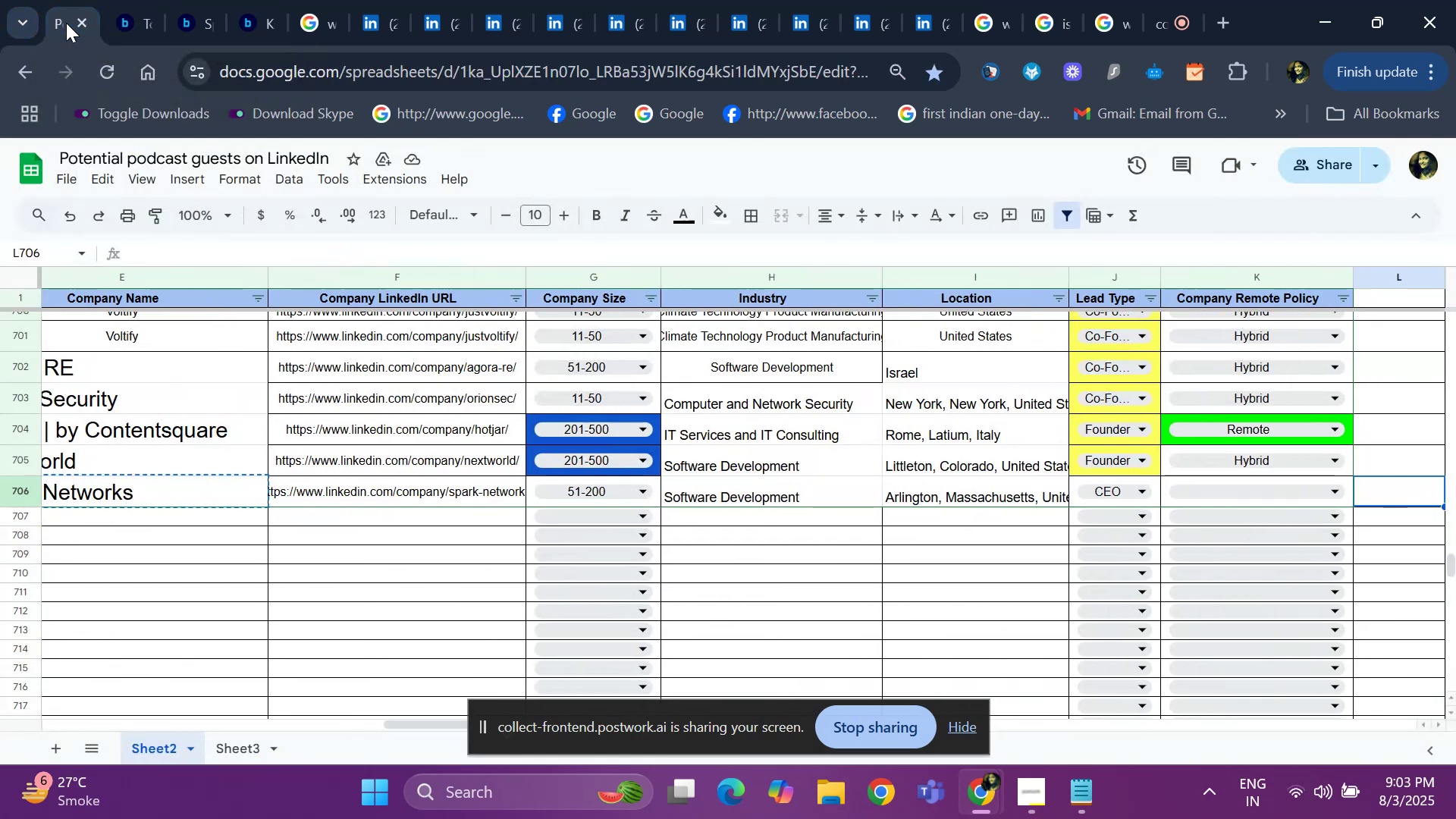 
key(ArrowLeft)
 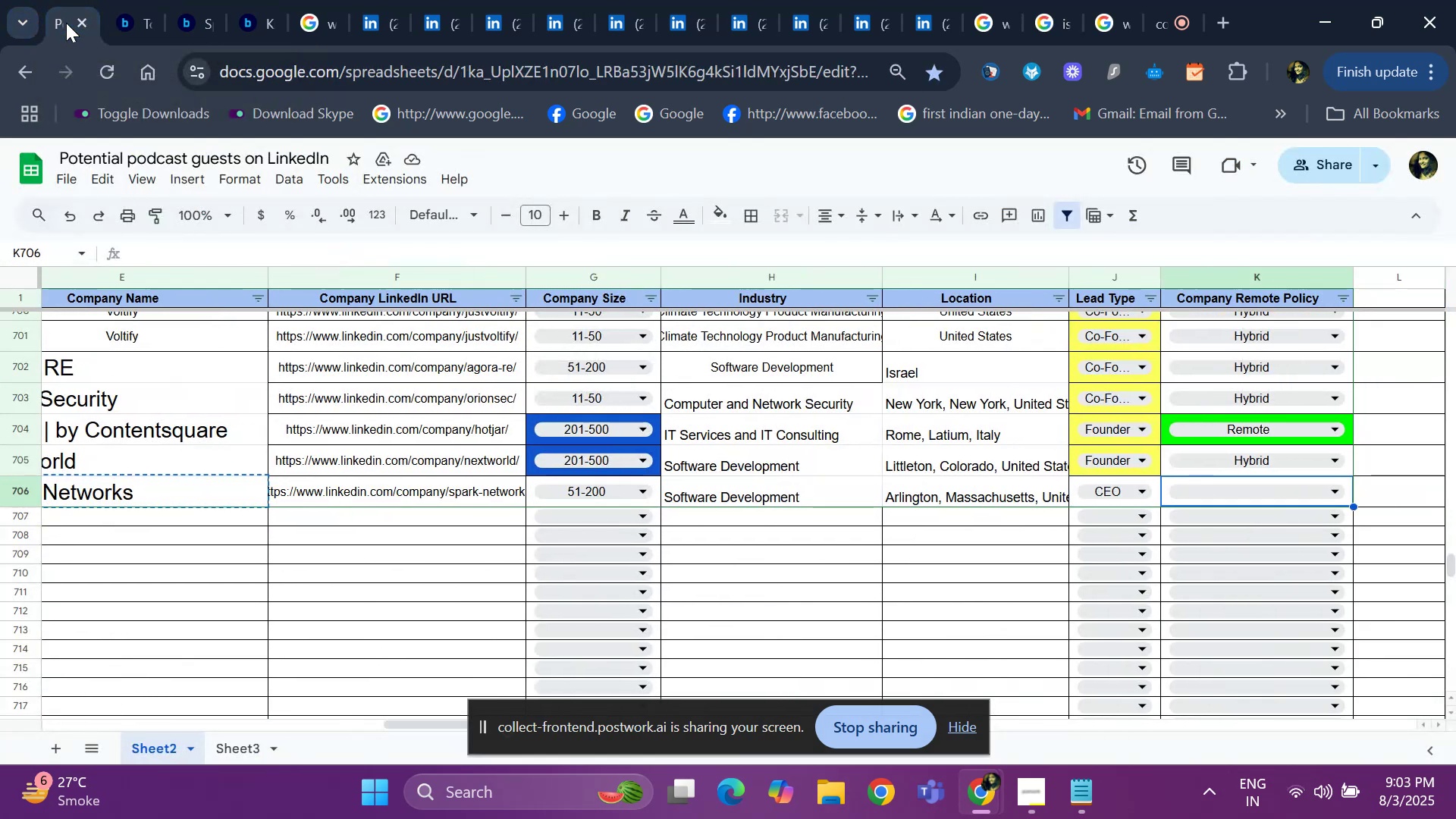 
key(Enter)
 